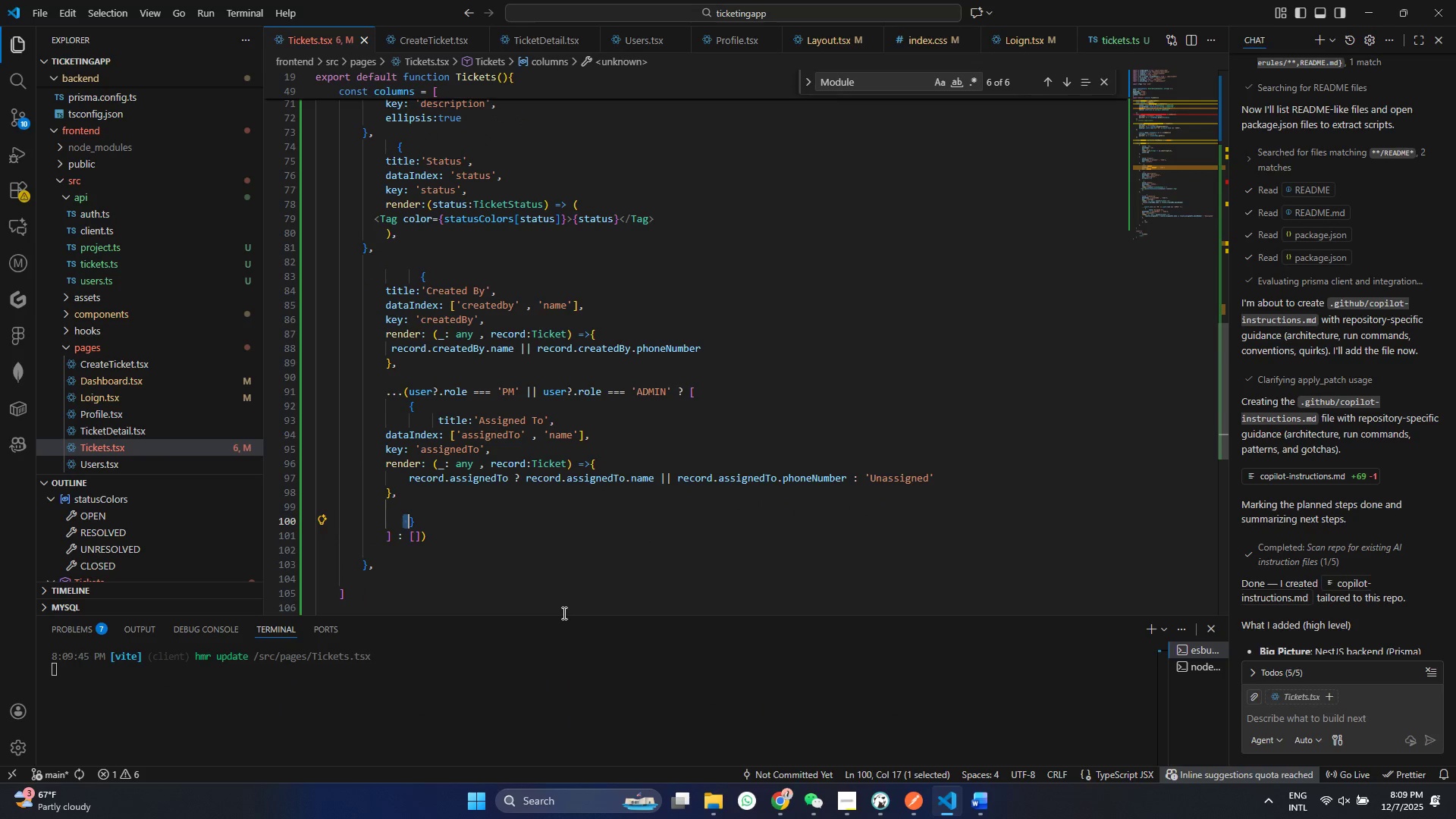 
key(Backspace)
 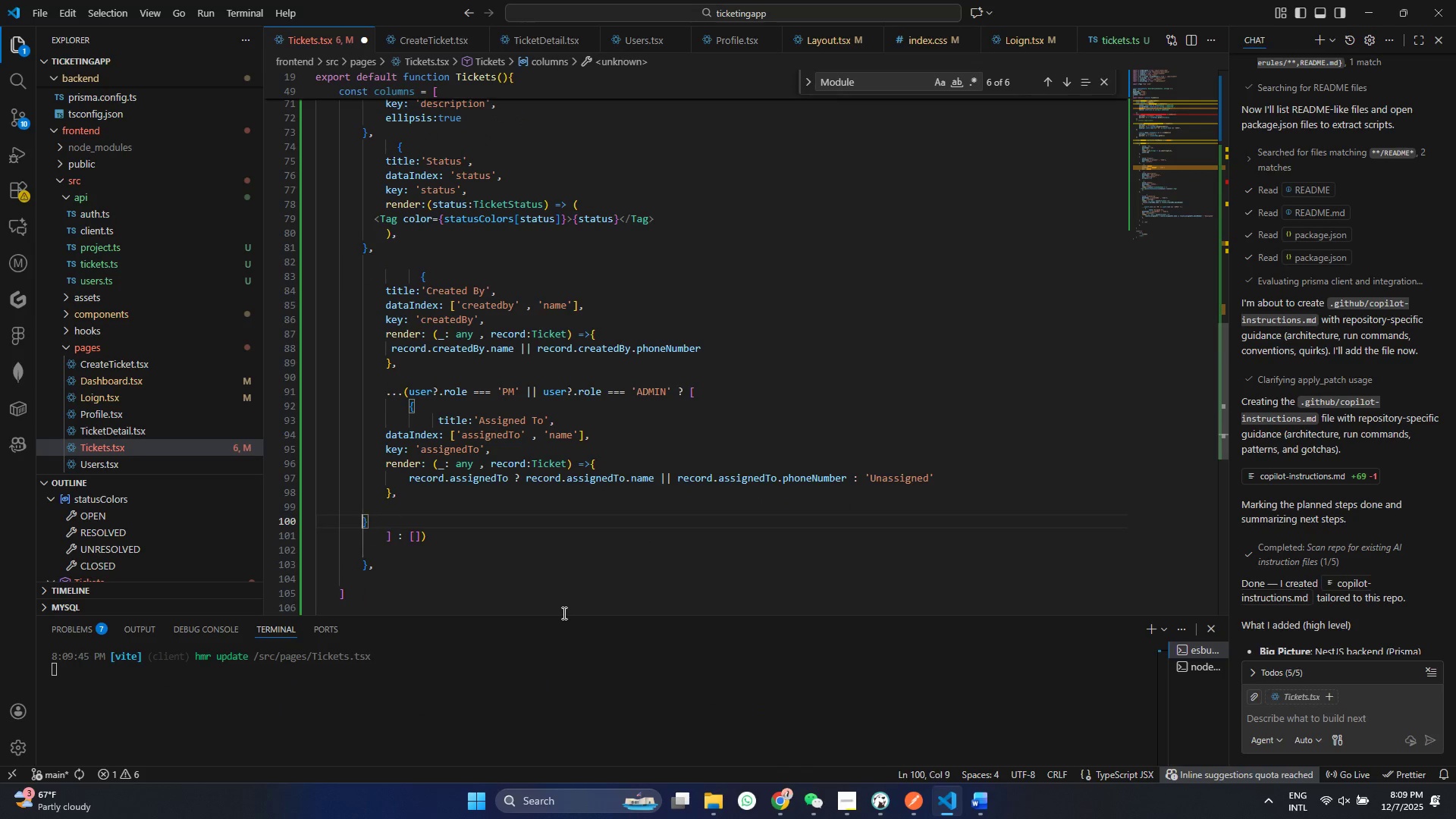 
key(Backspace)
 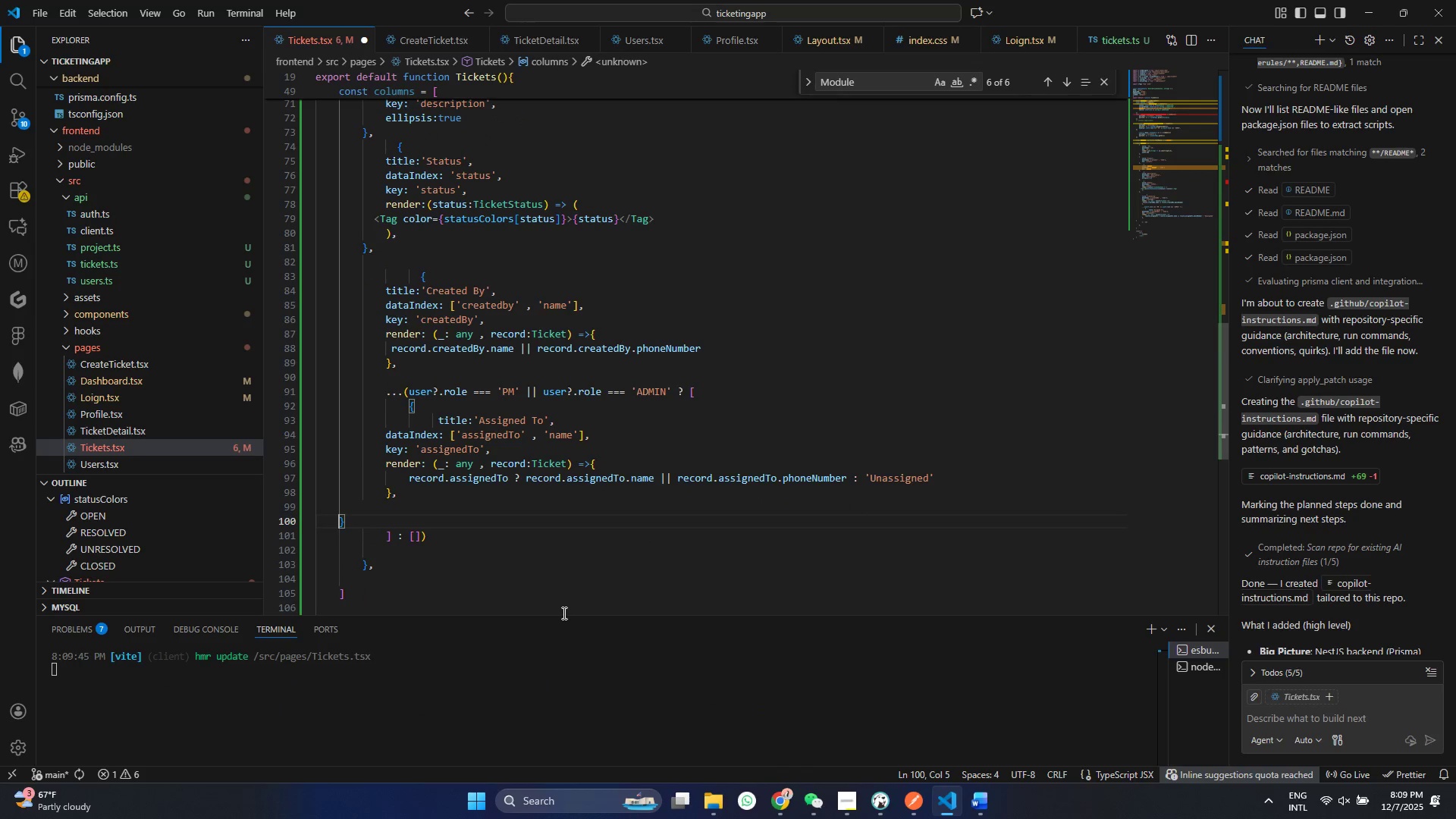 
key(Backspace)
 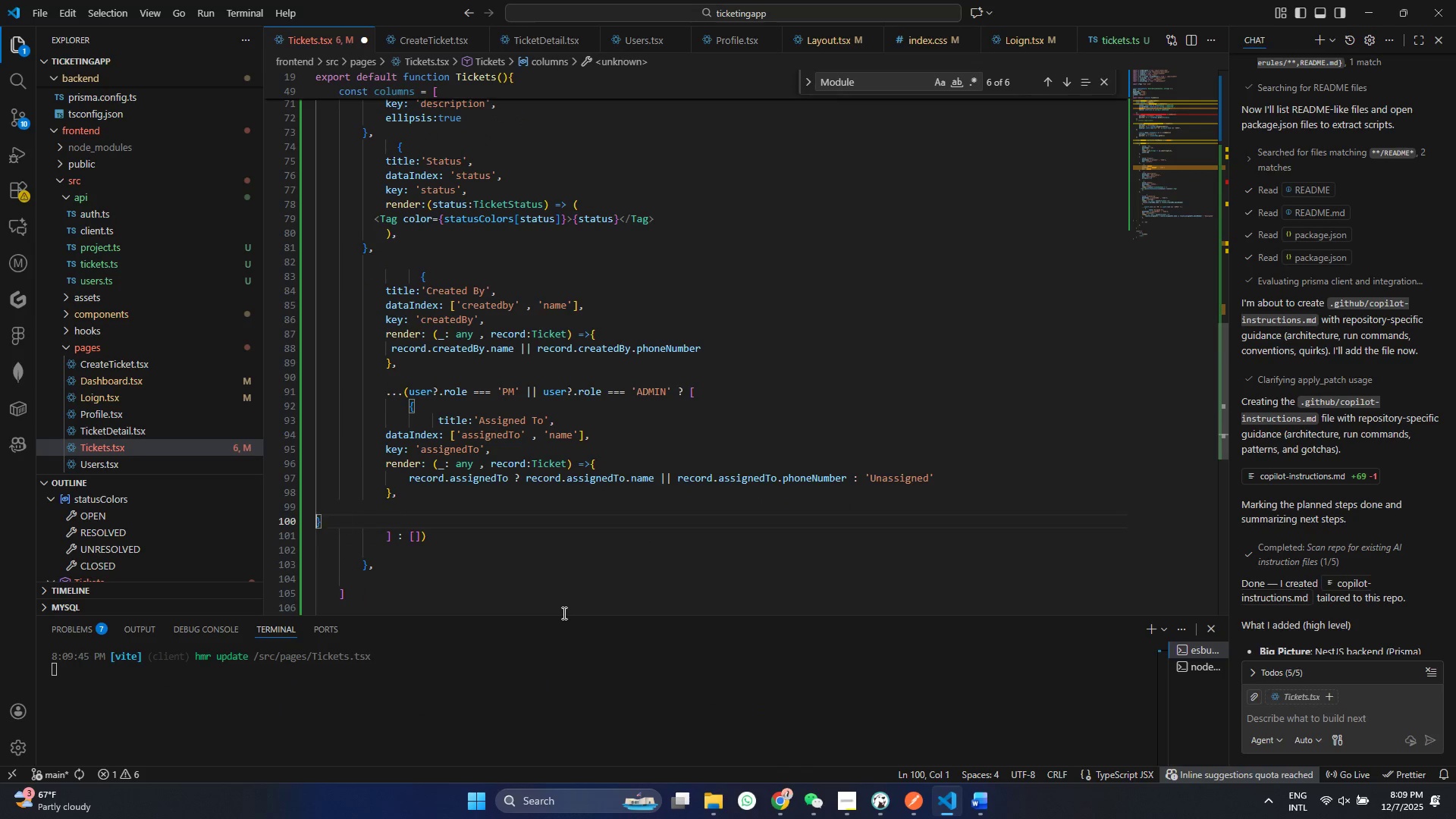 
key(Backspace)
 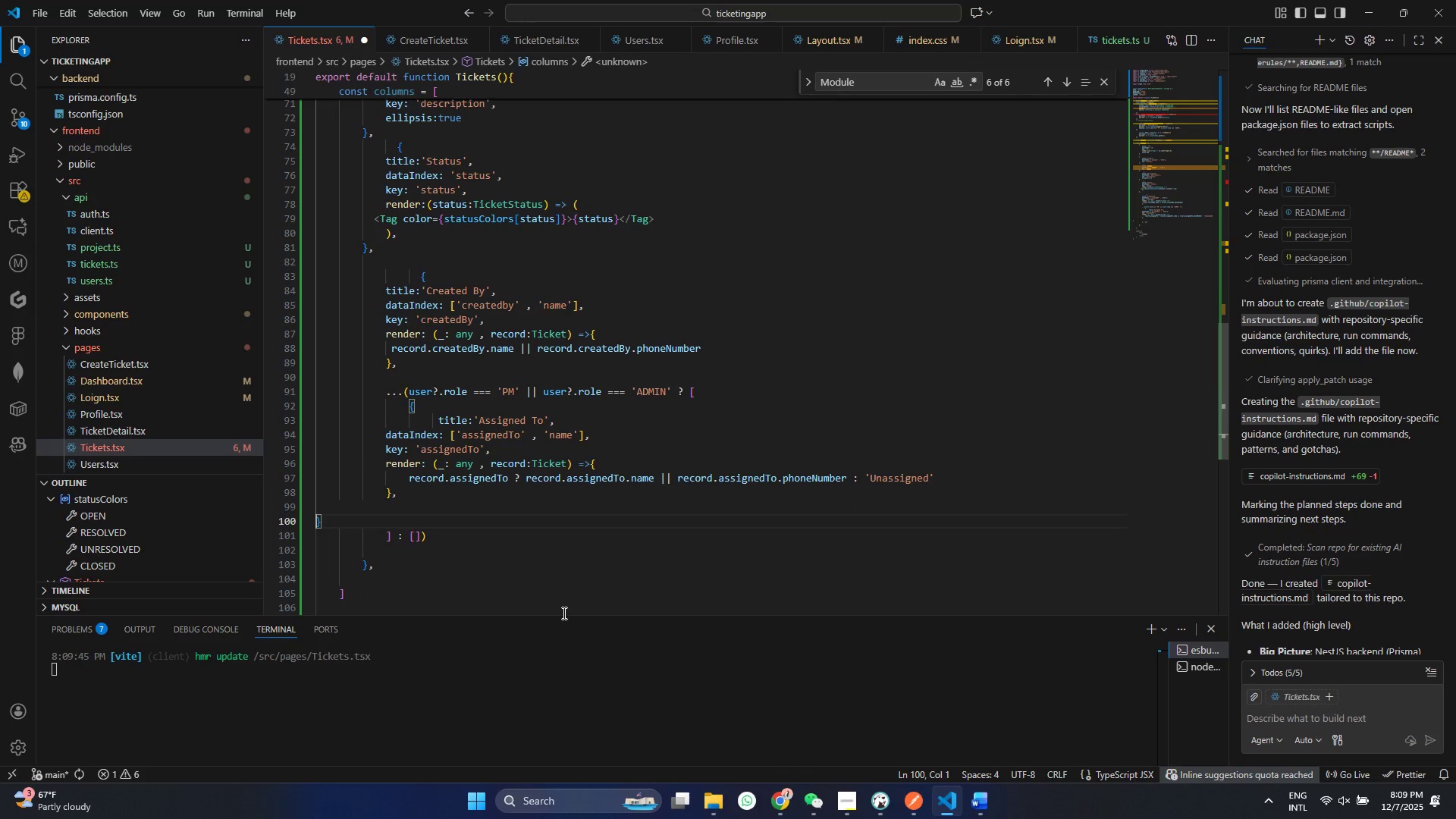 
key(Backspace)
 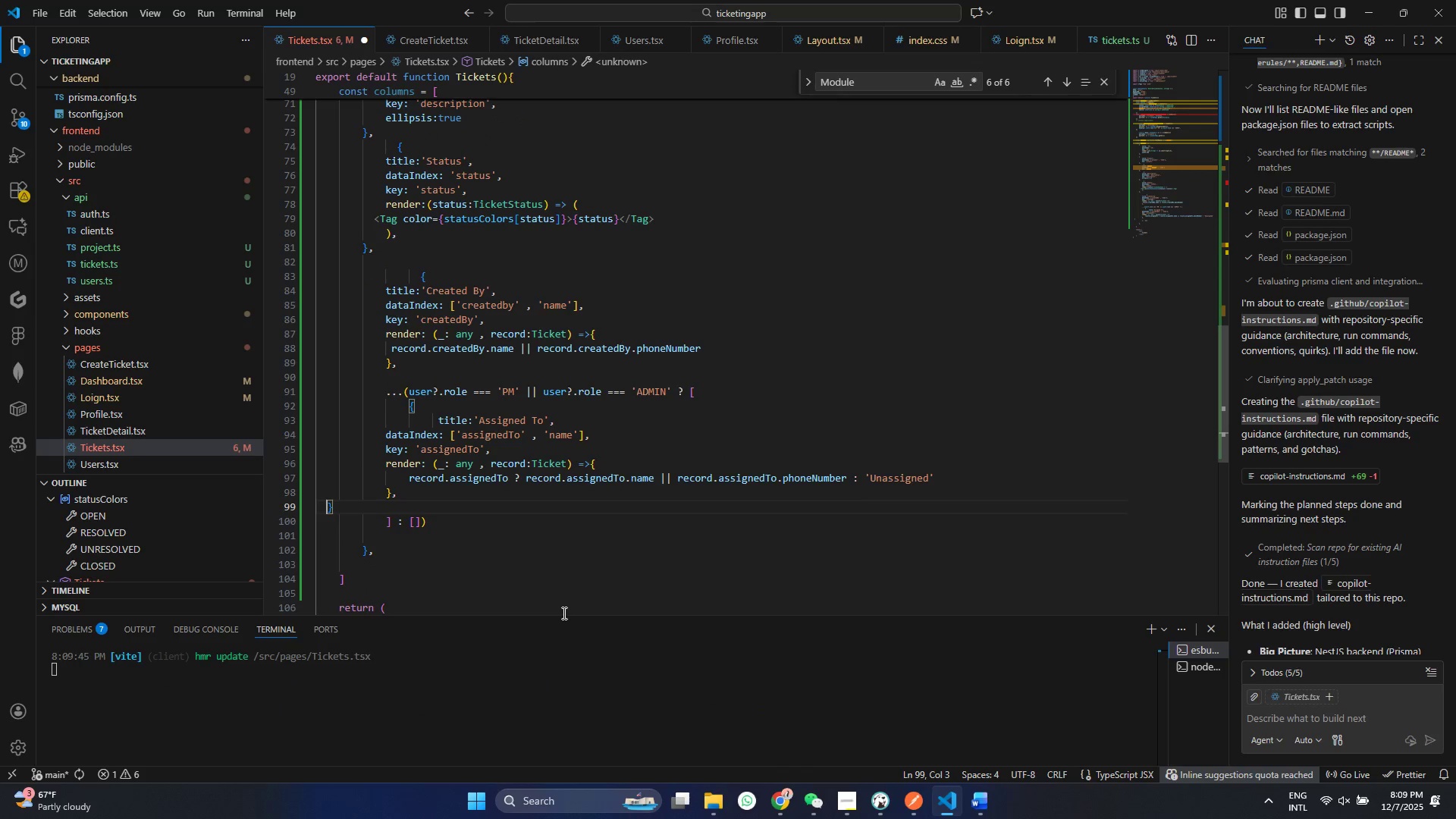 
key(Backspace)
 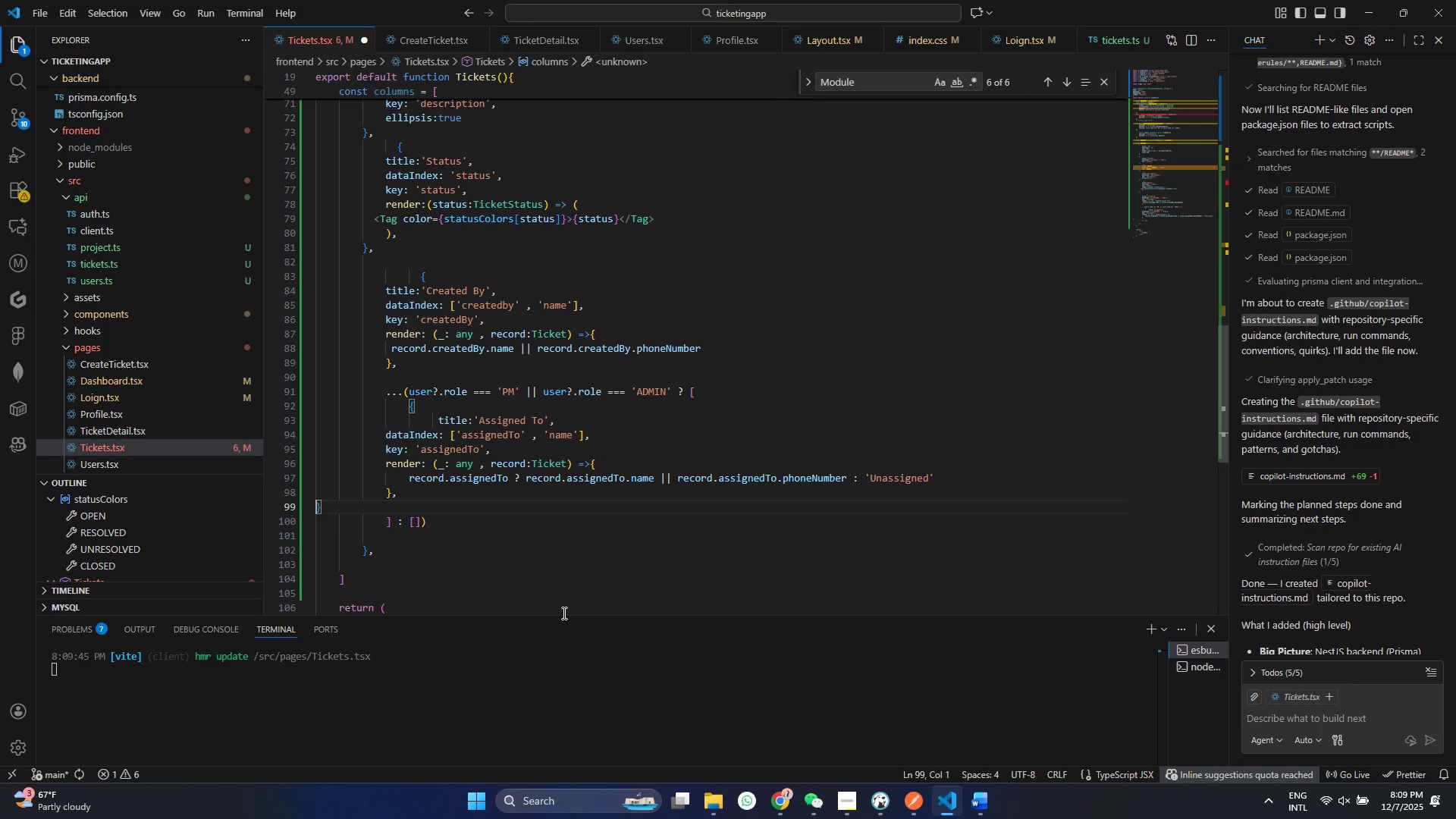 
key(Backspace)
 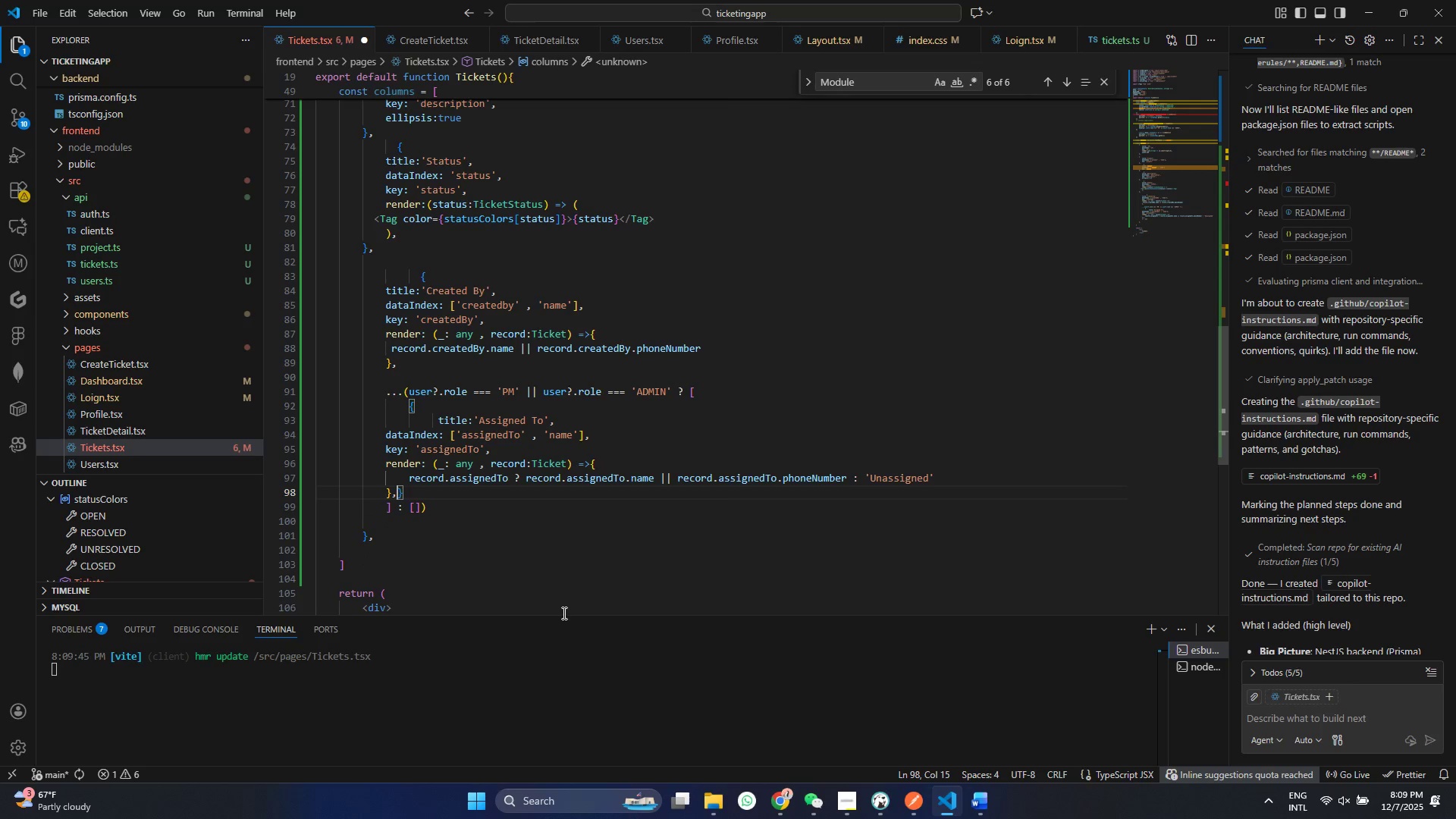 
key(Backspace)
 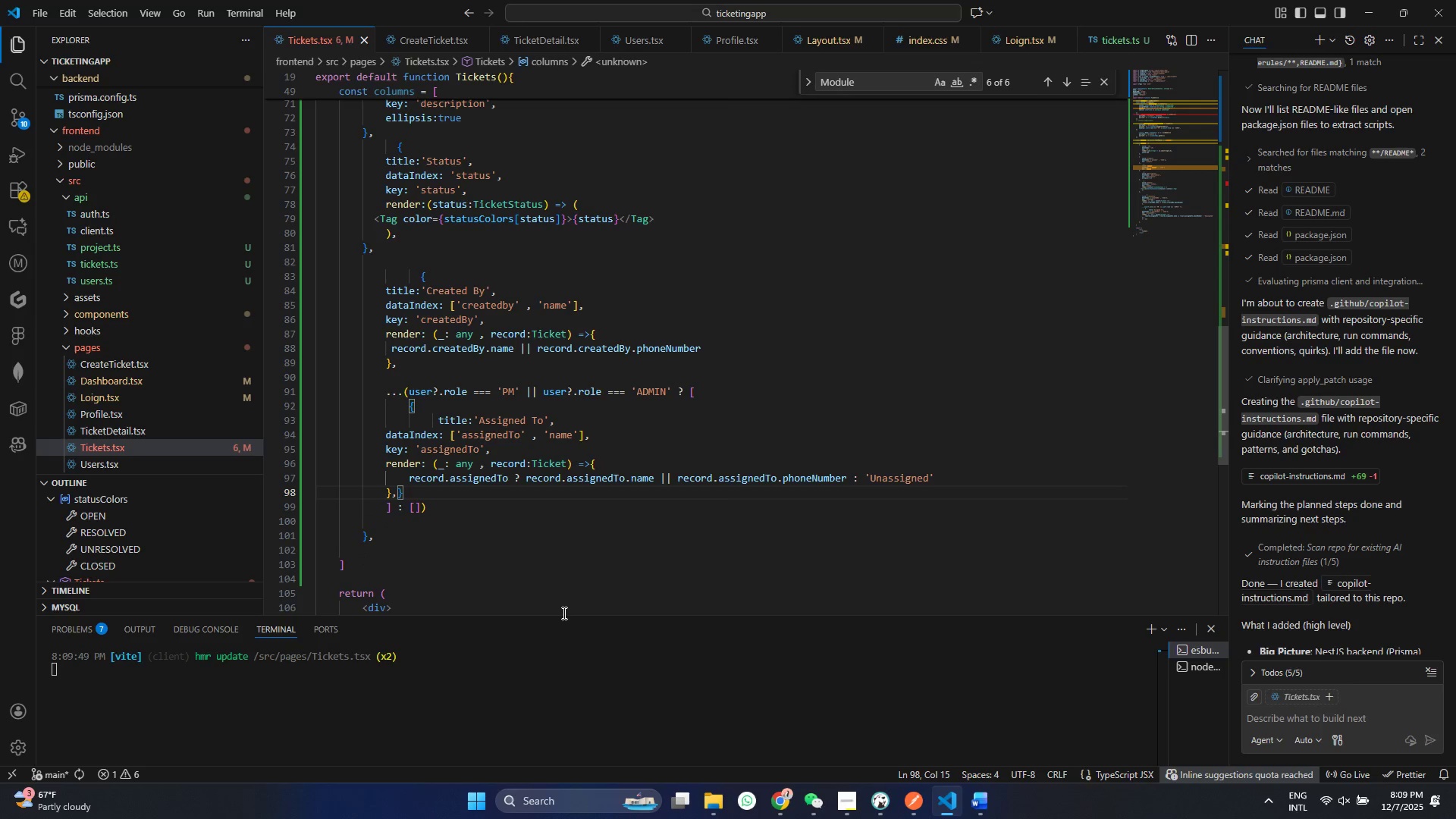 
key(Control+ControlLeft)
 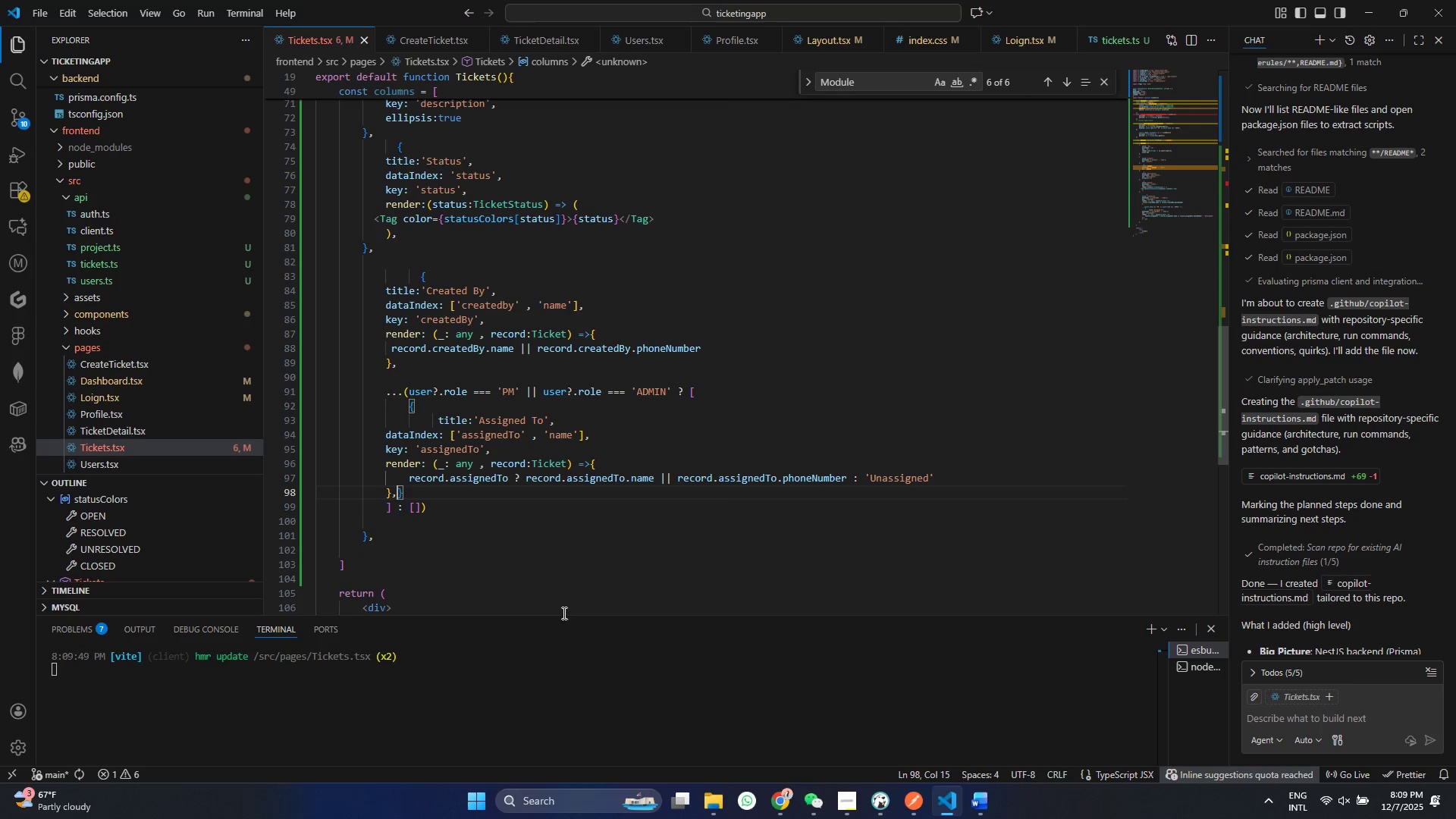 
key(Control+S)
 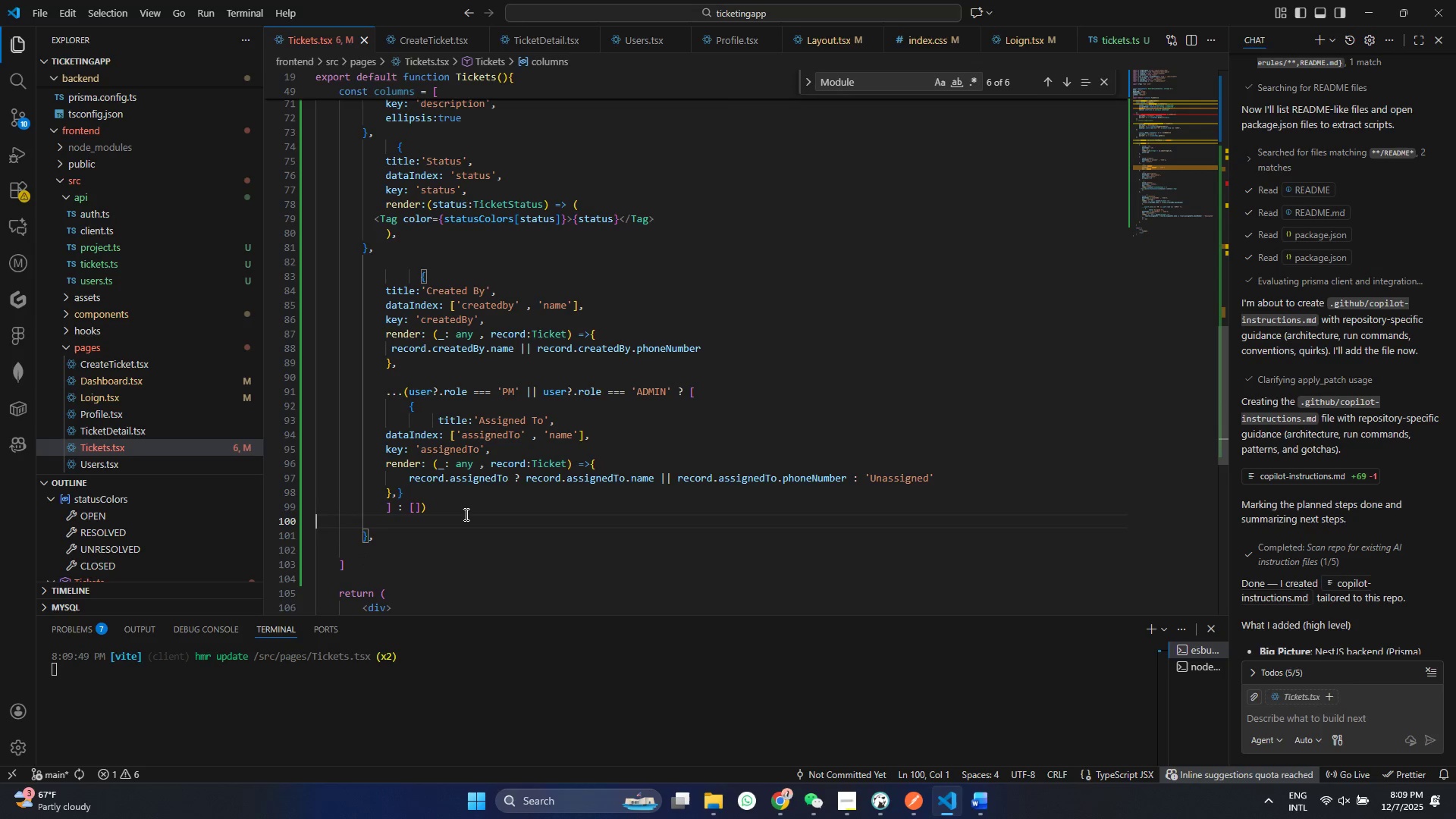 
left_click([465, 514])
 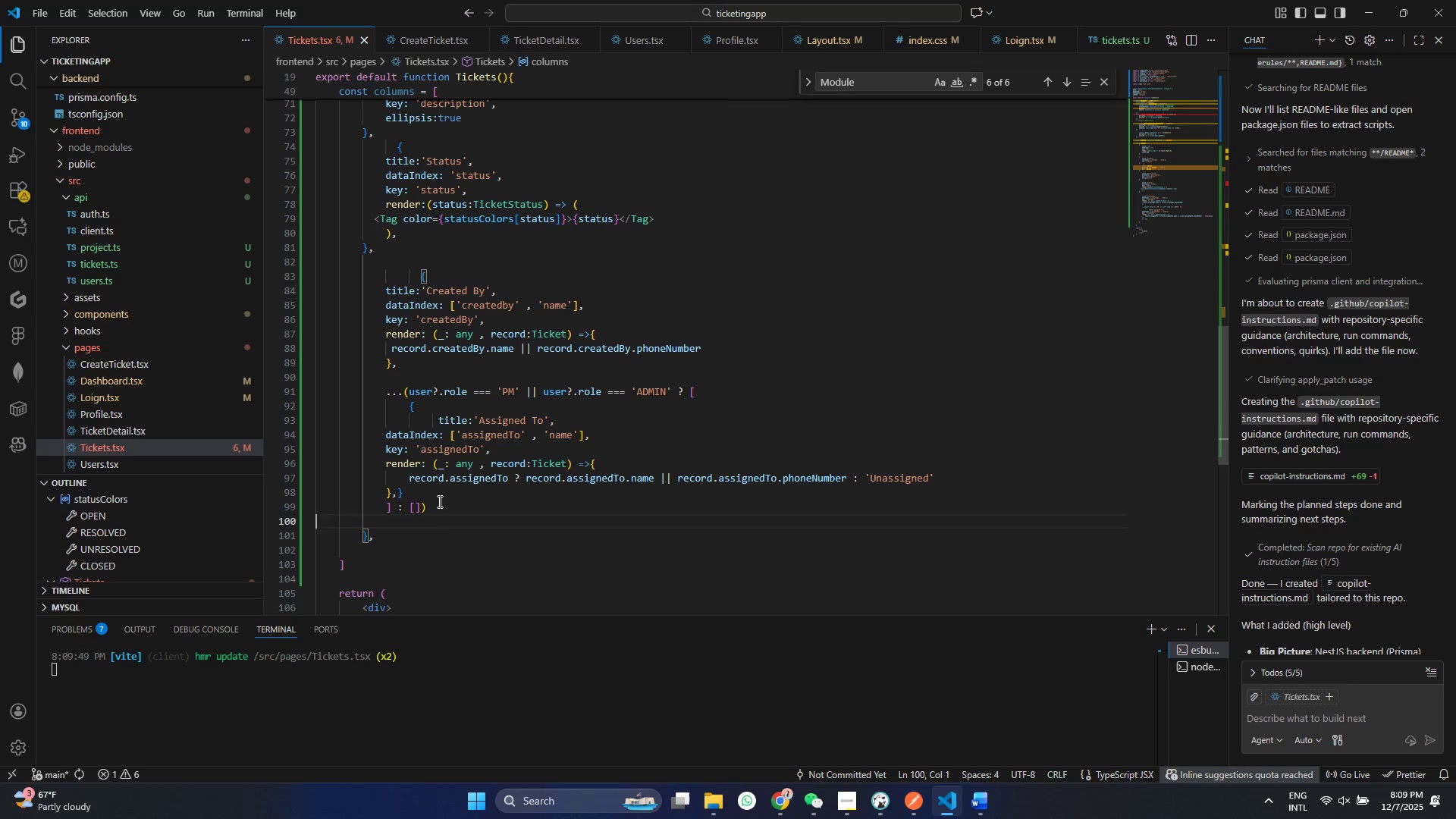 
left_click([446, 510])
 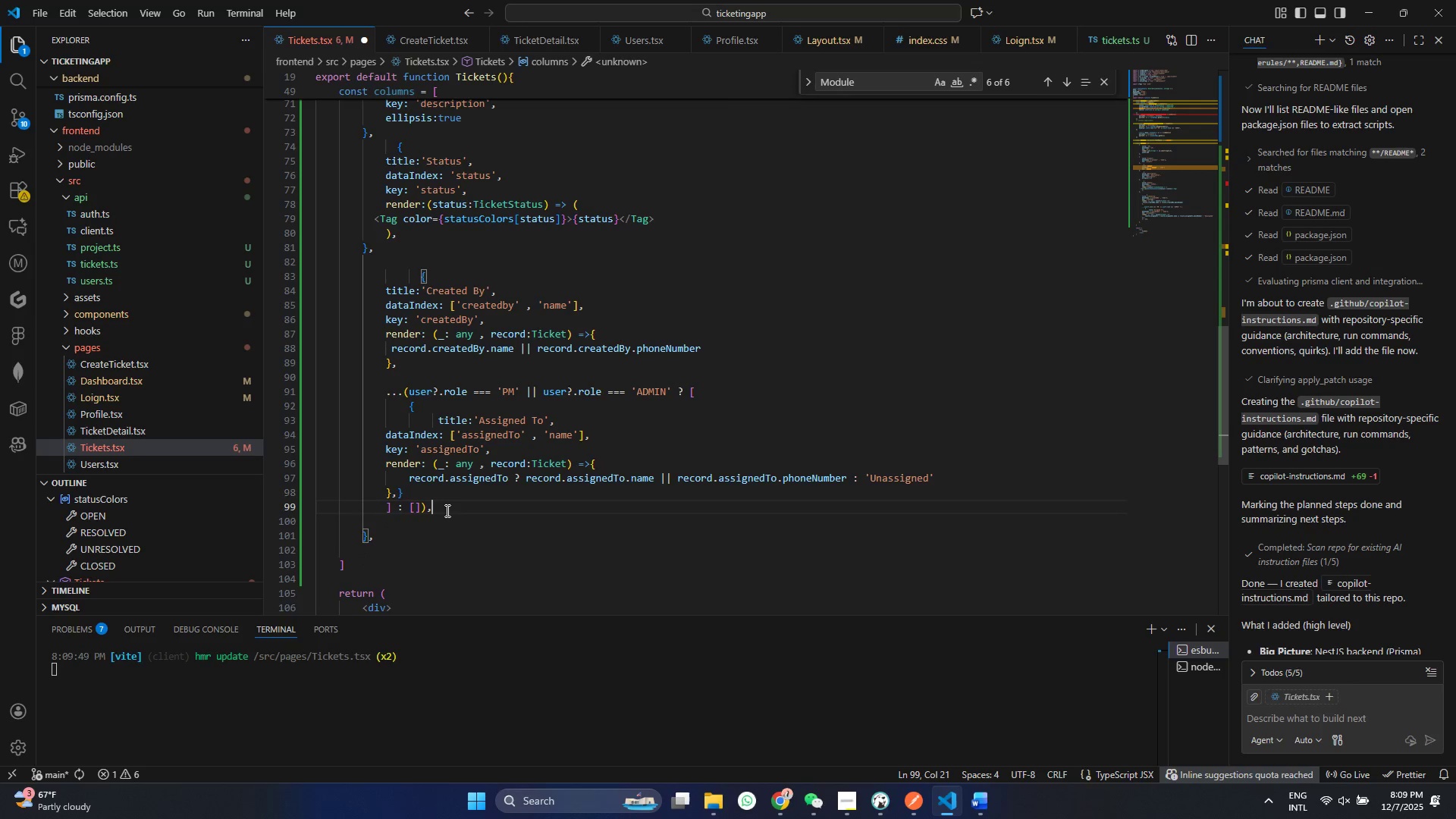 
key(Comma)
 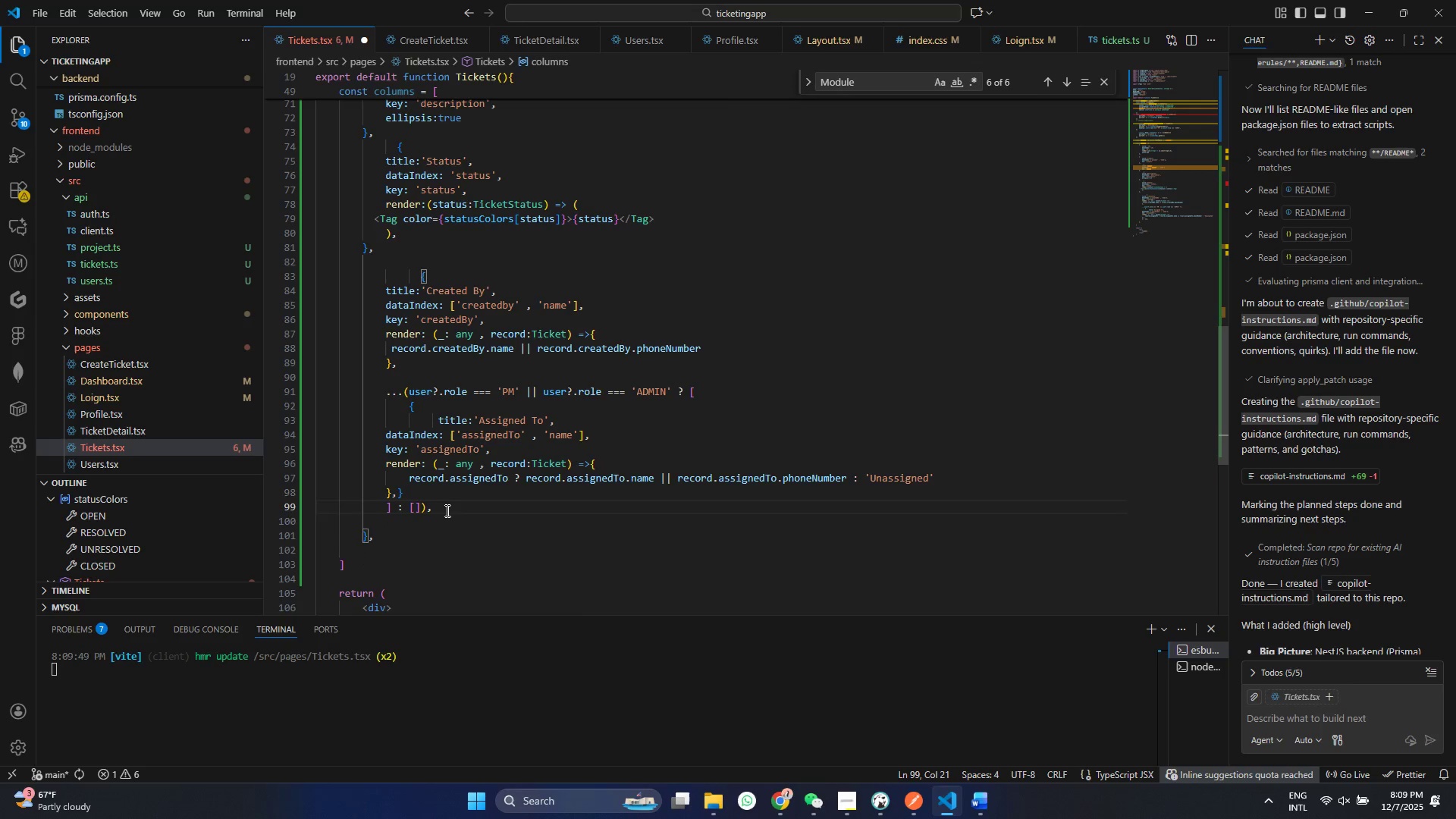 
key(Enter)
 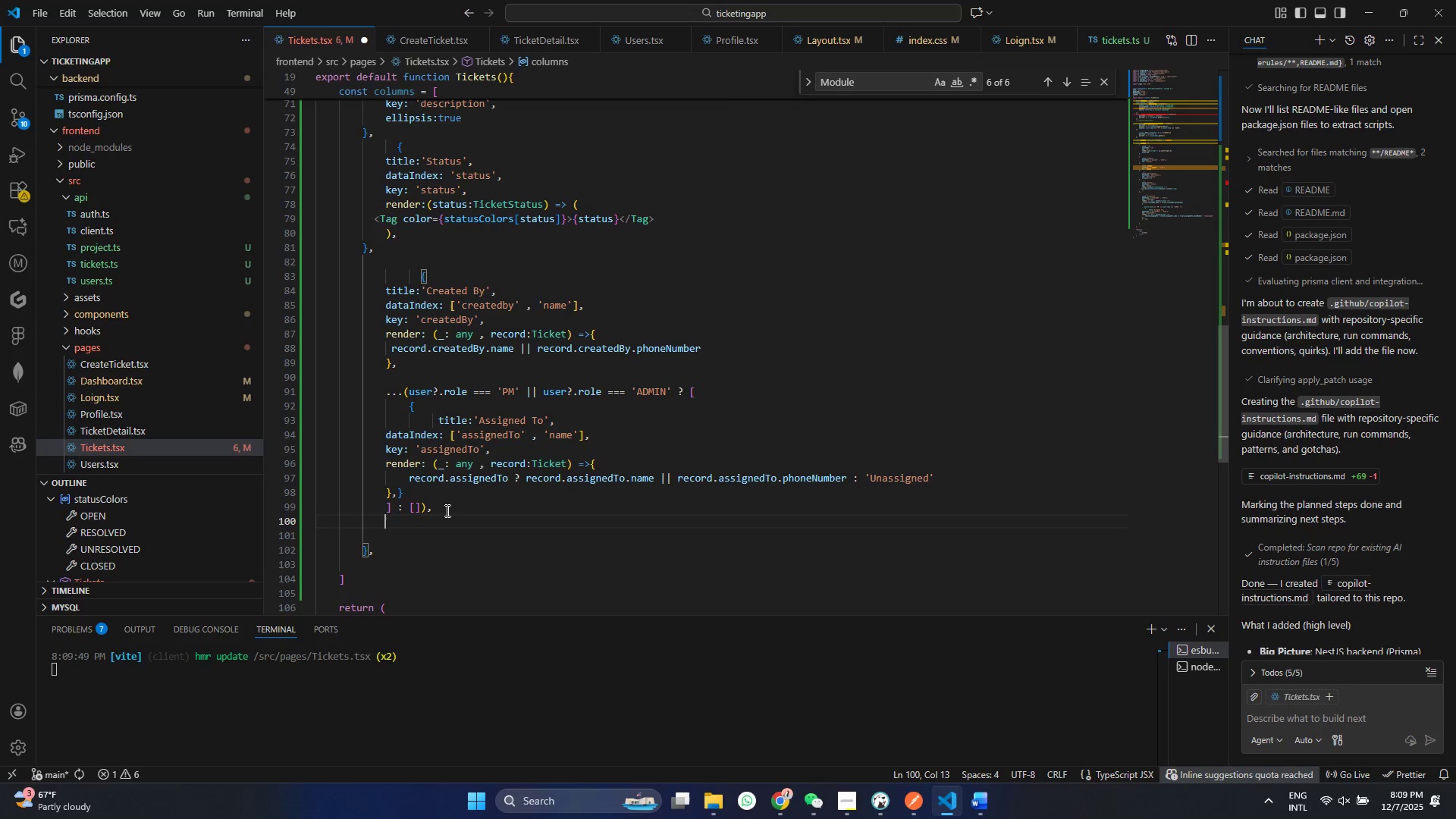 
key(Shift+BracketLeft)
 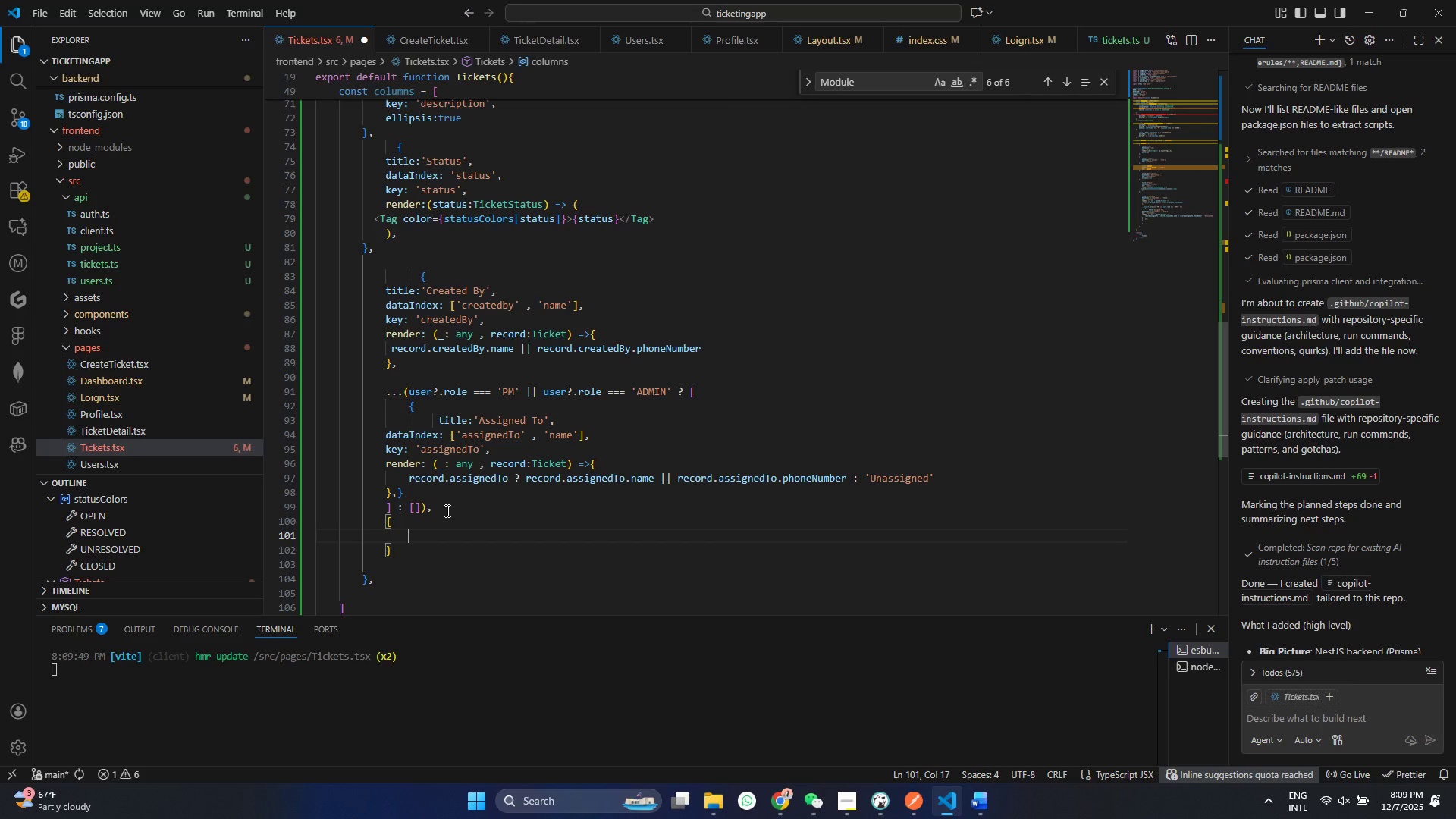 
key(Enter)
 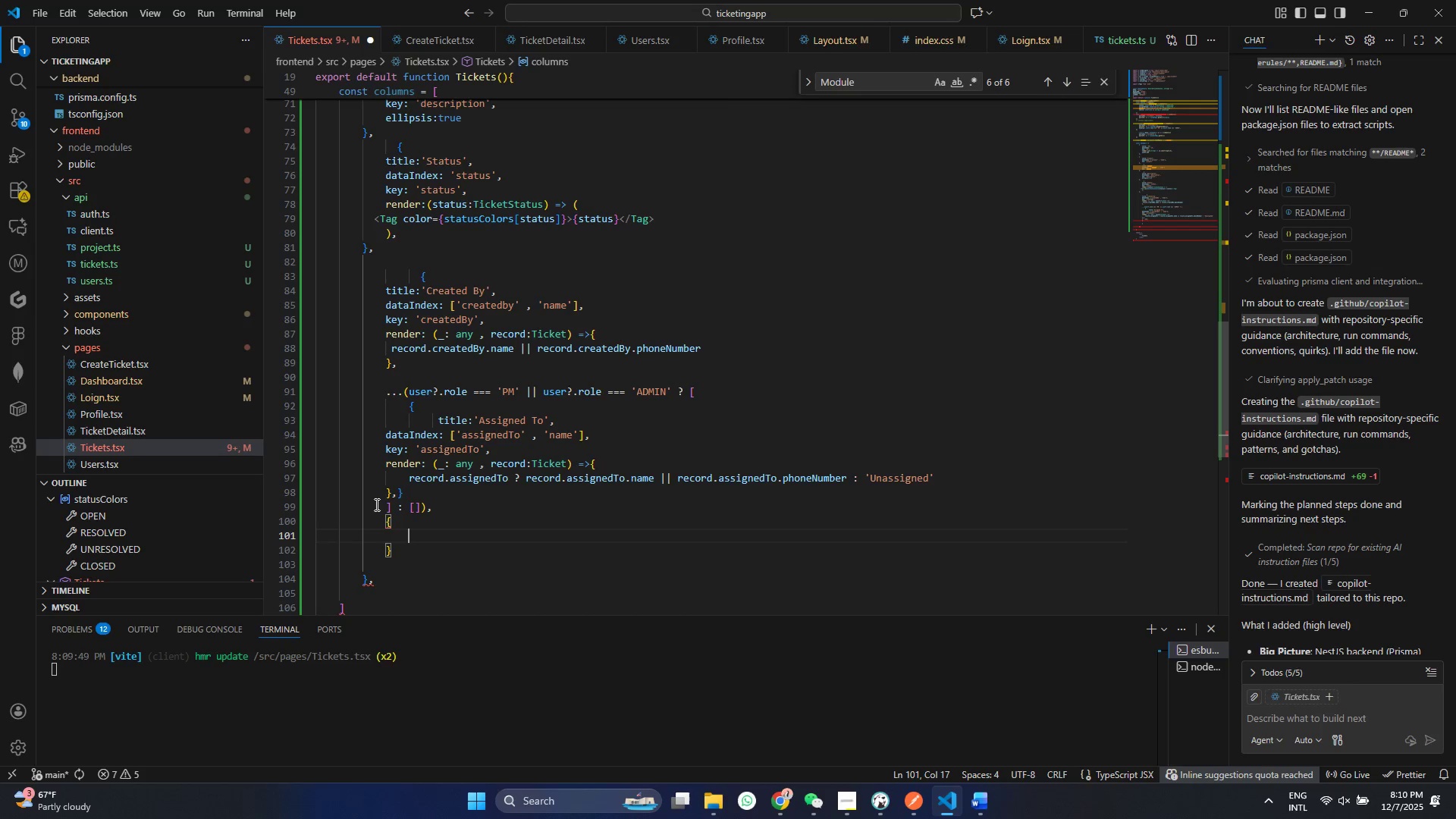 
wait(6.59)
 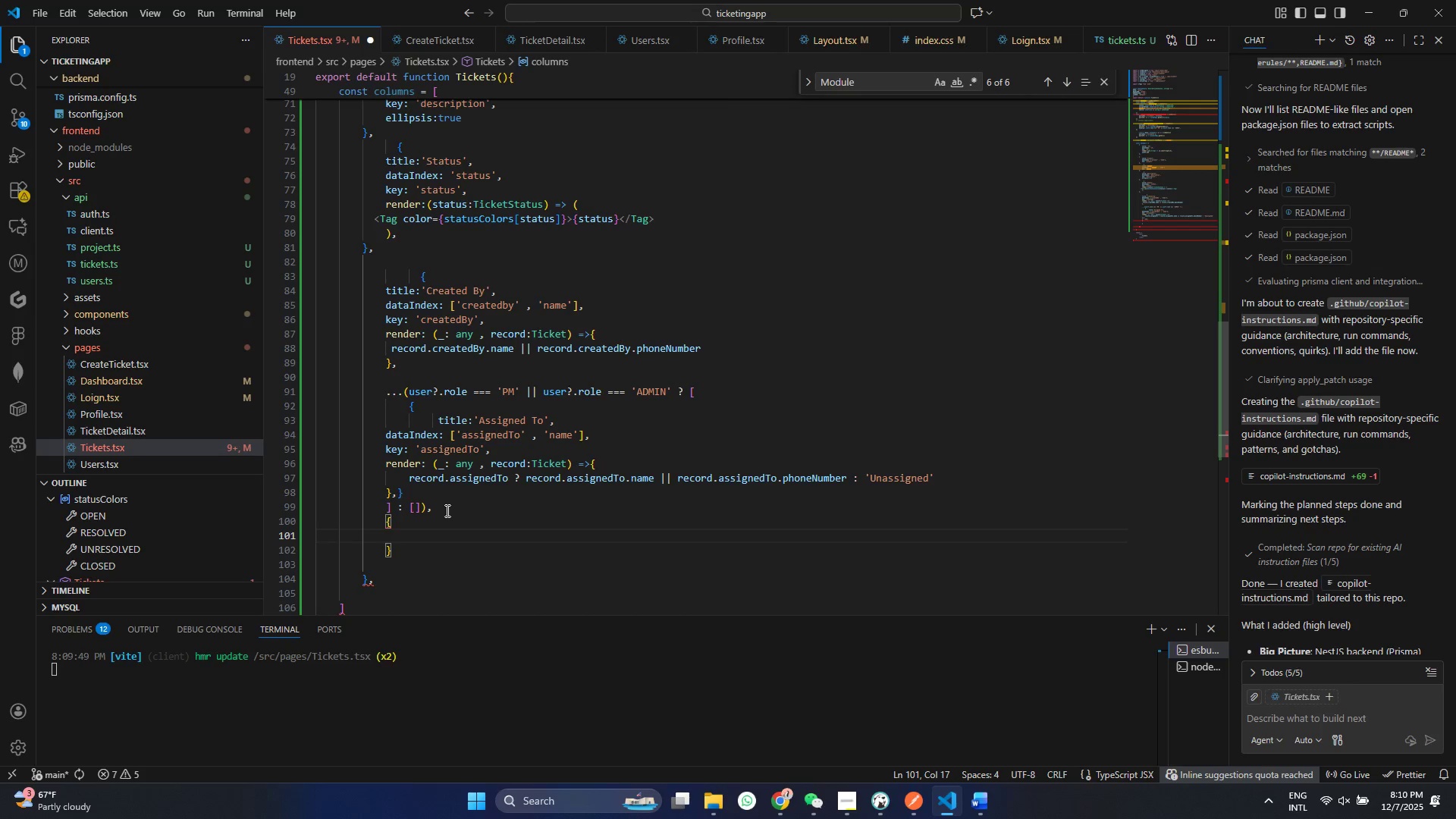 
scroll: coordinate [424, 447], scroll_direction: down, amount: 1.0
 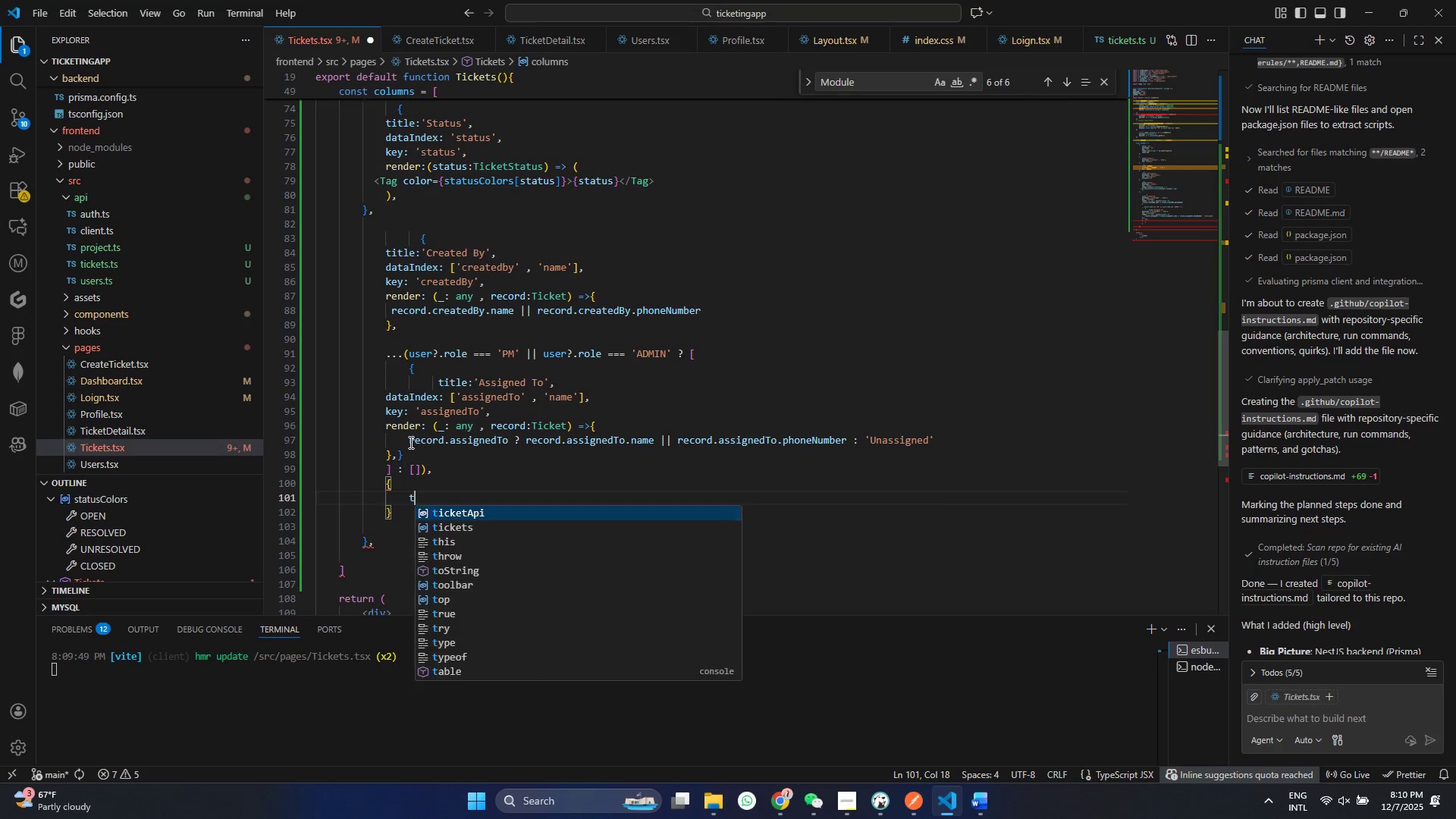 
type(tit)
 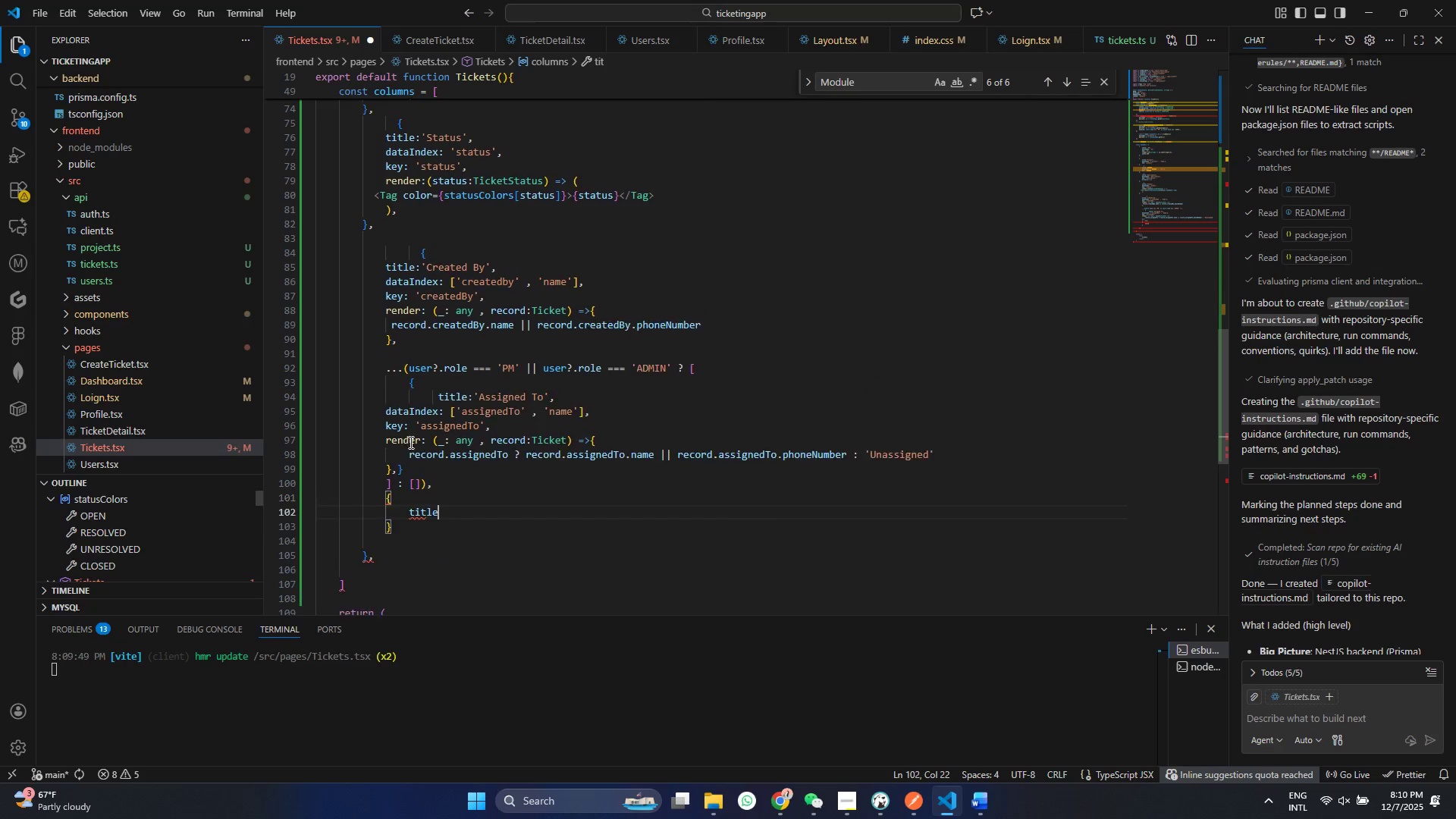 
key(Enter)
 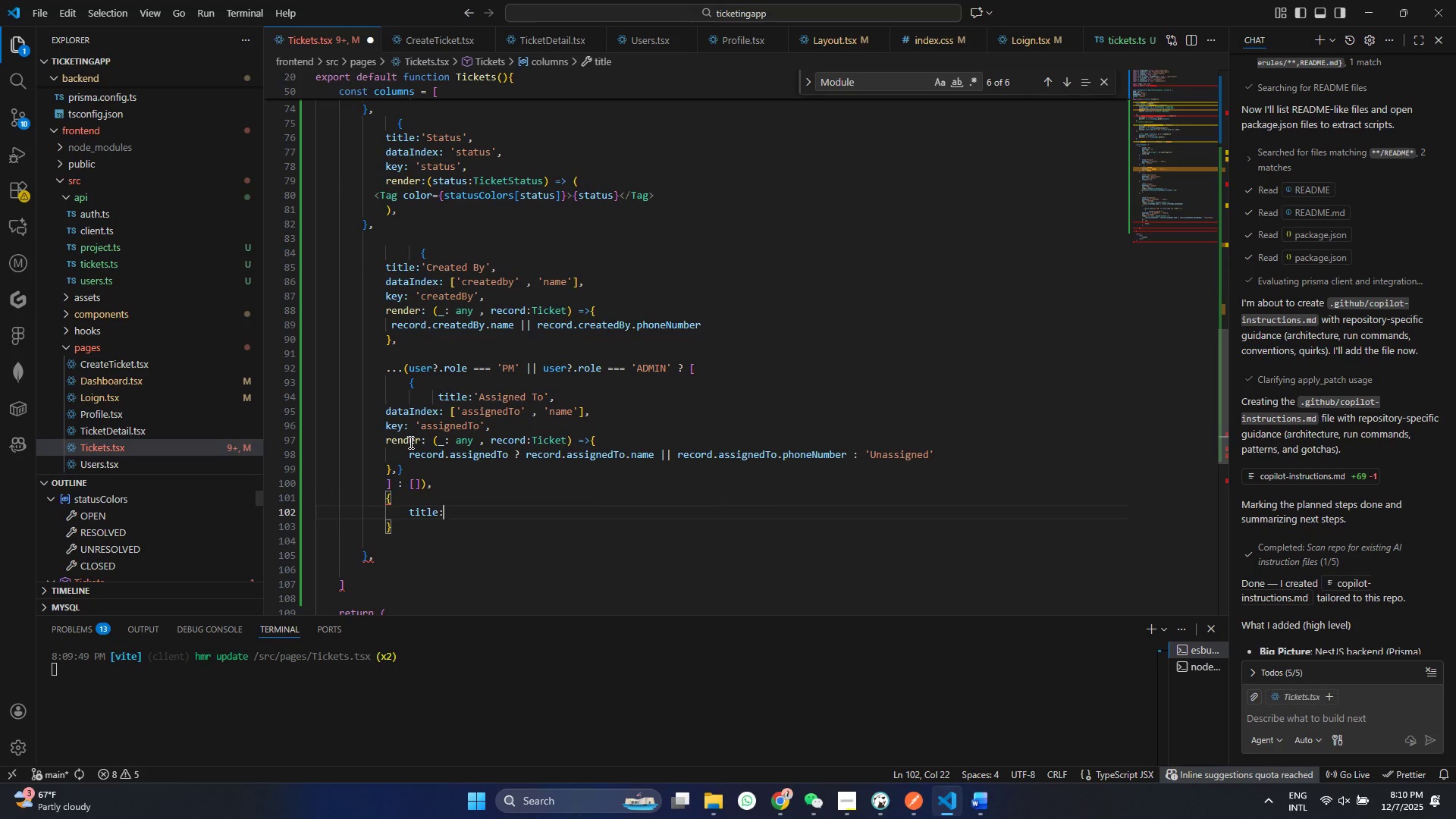 
key(Shift+ShiftRight)
 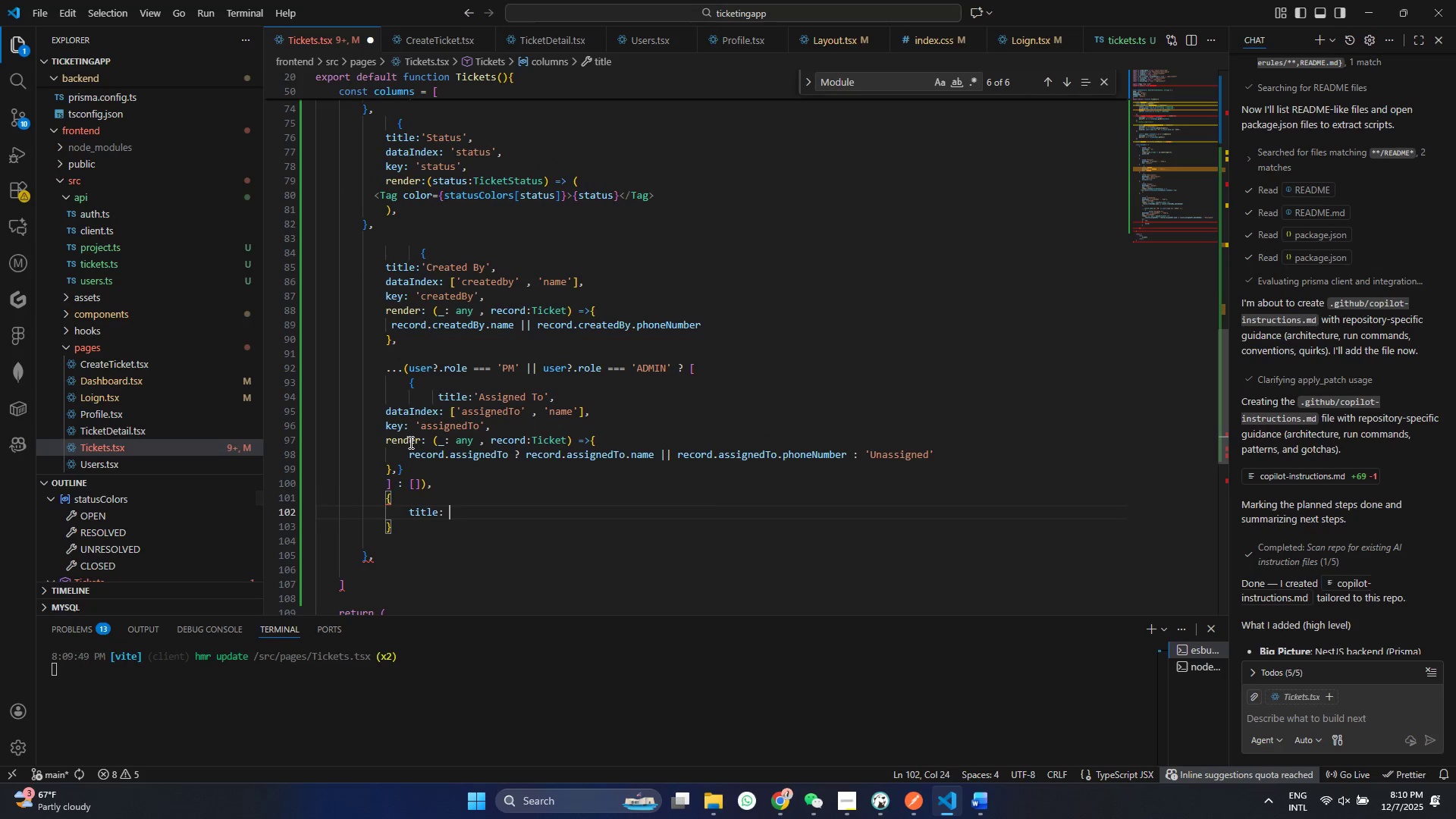 
key(Shift+Semicolon)
 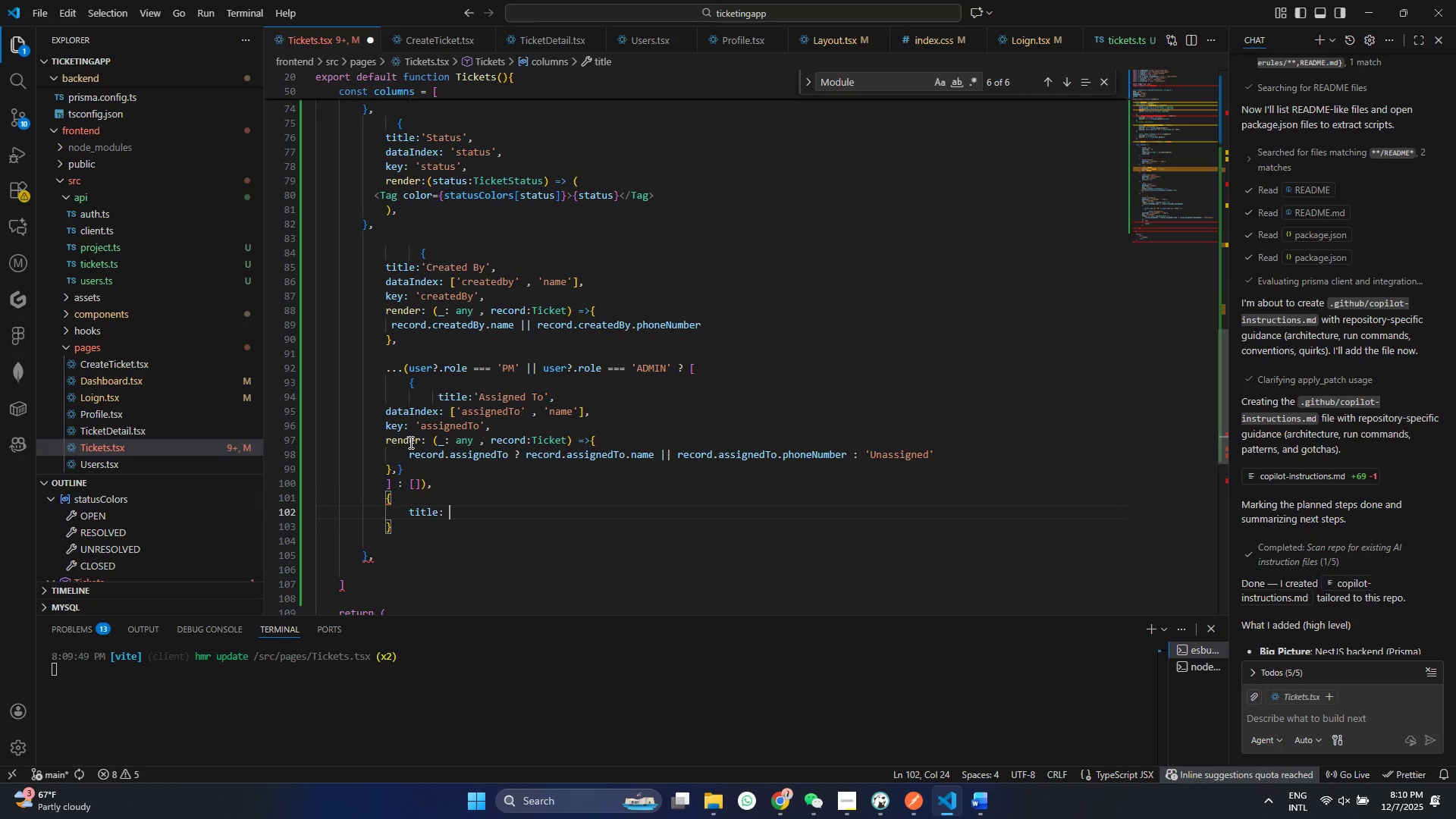 
key(Shift+Space)
 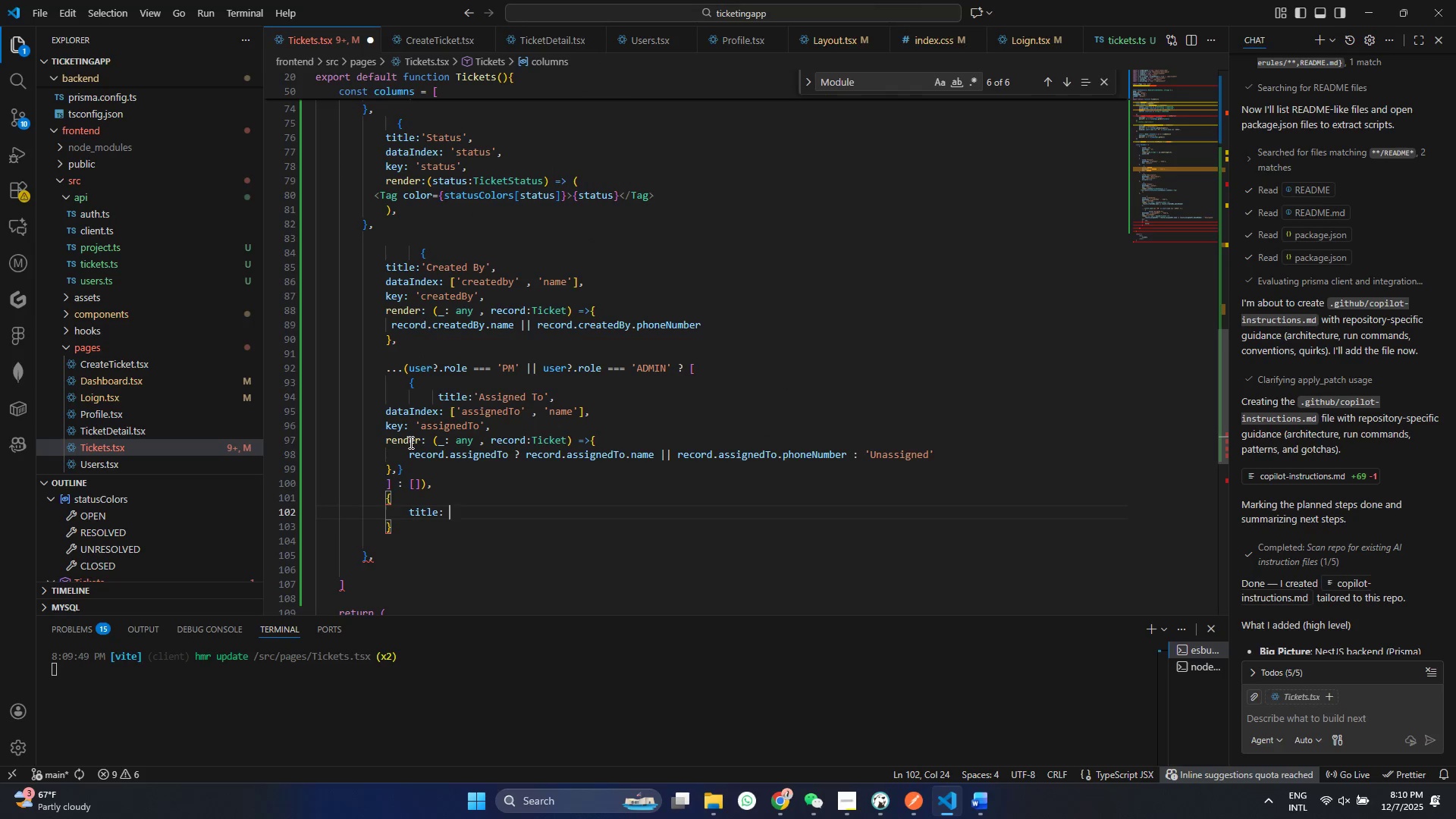 
key(Shift+Quote)
 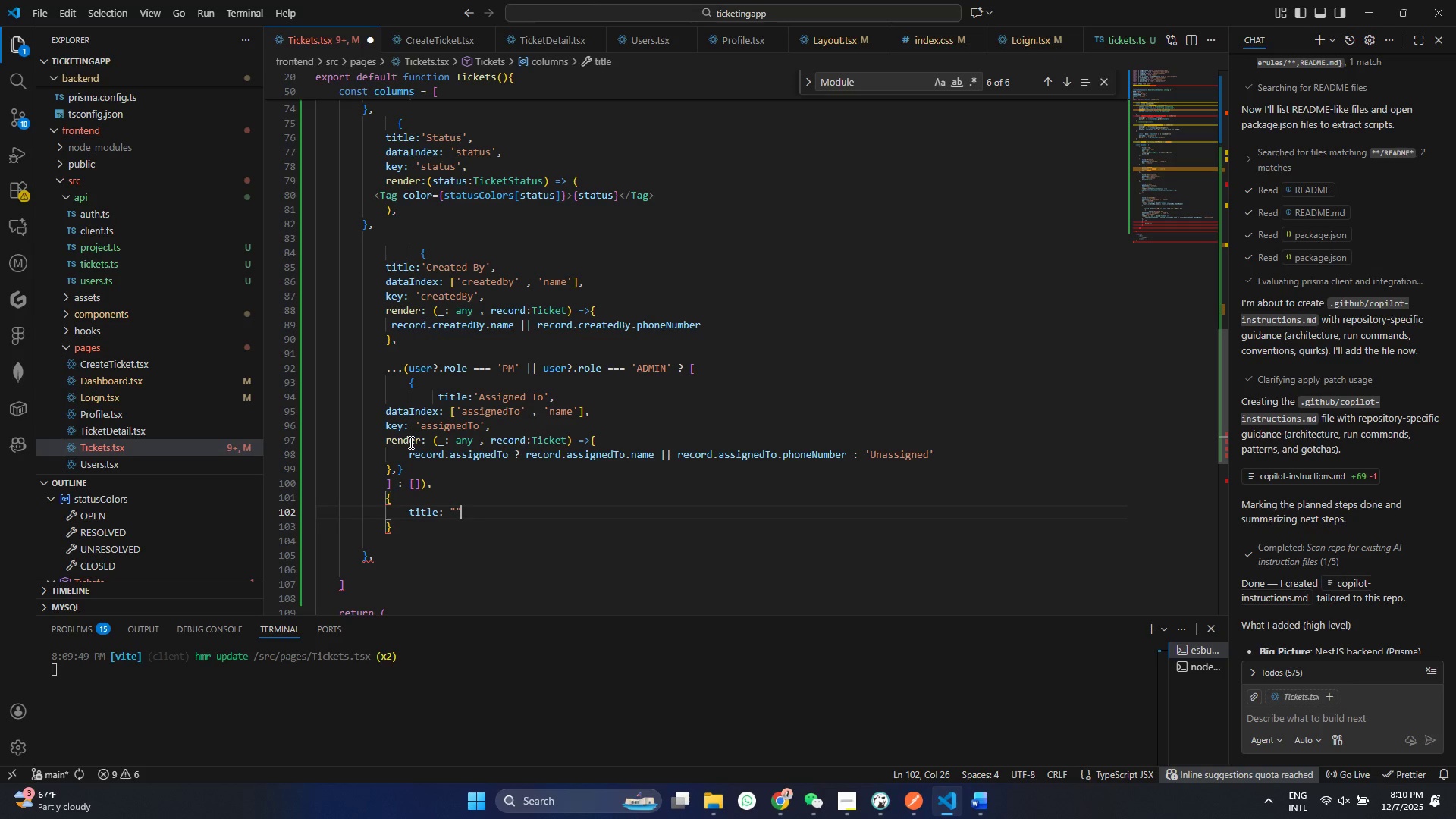 
key(Shift+Quote)
 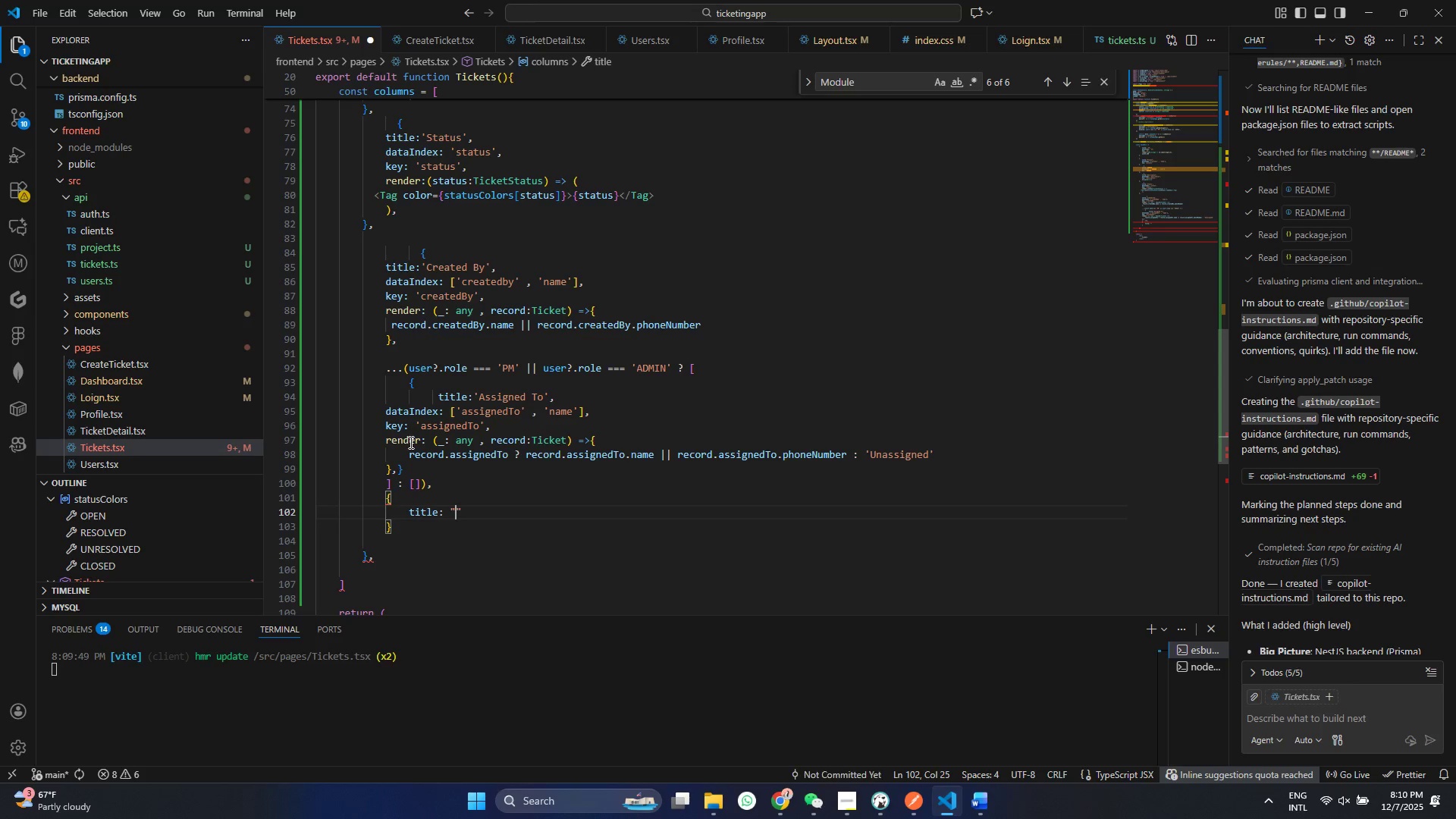 
key(ArrowLeft)
 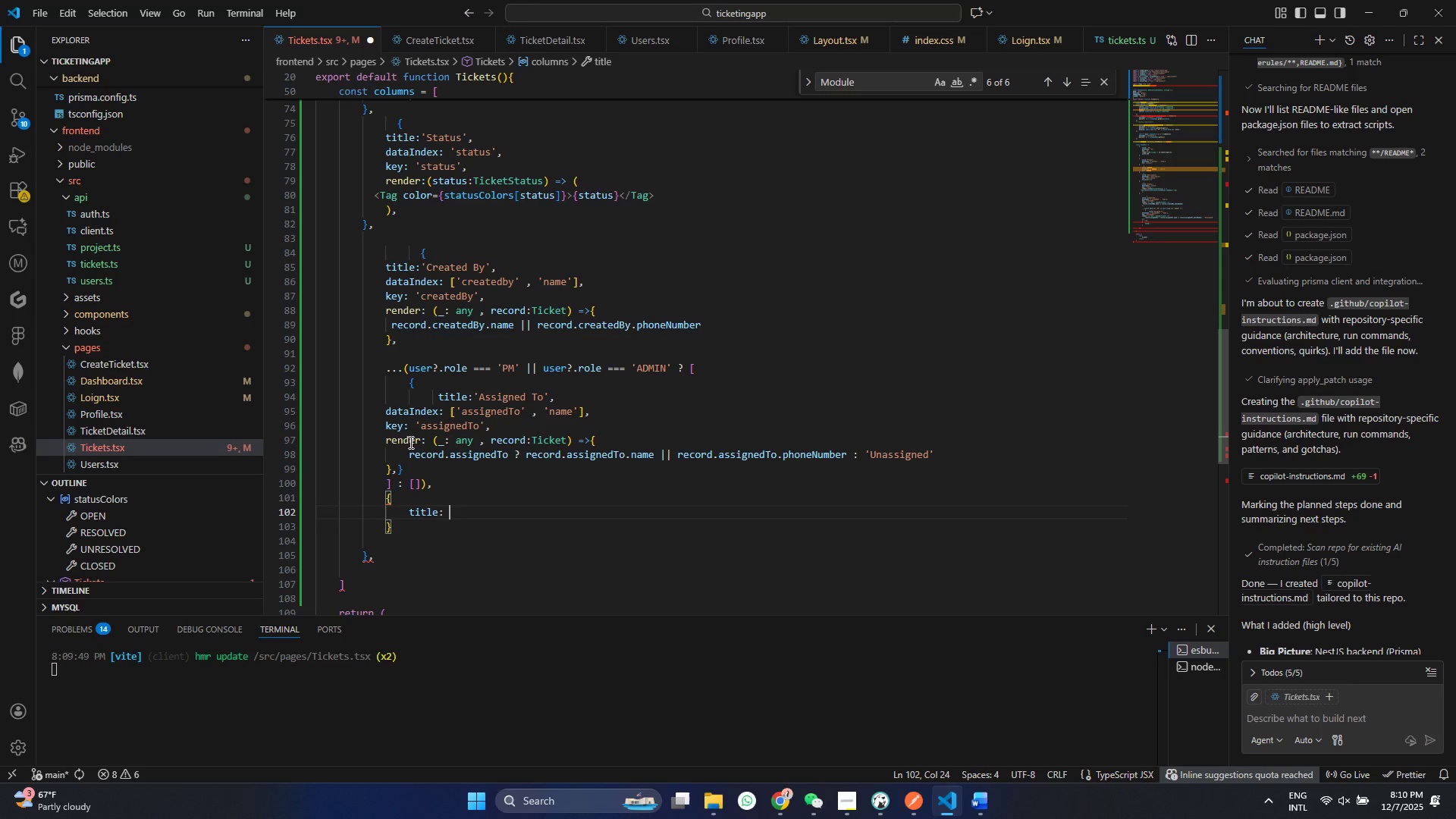 
key(Control+ControlLeft)
 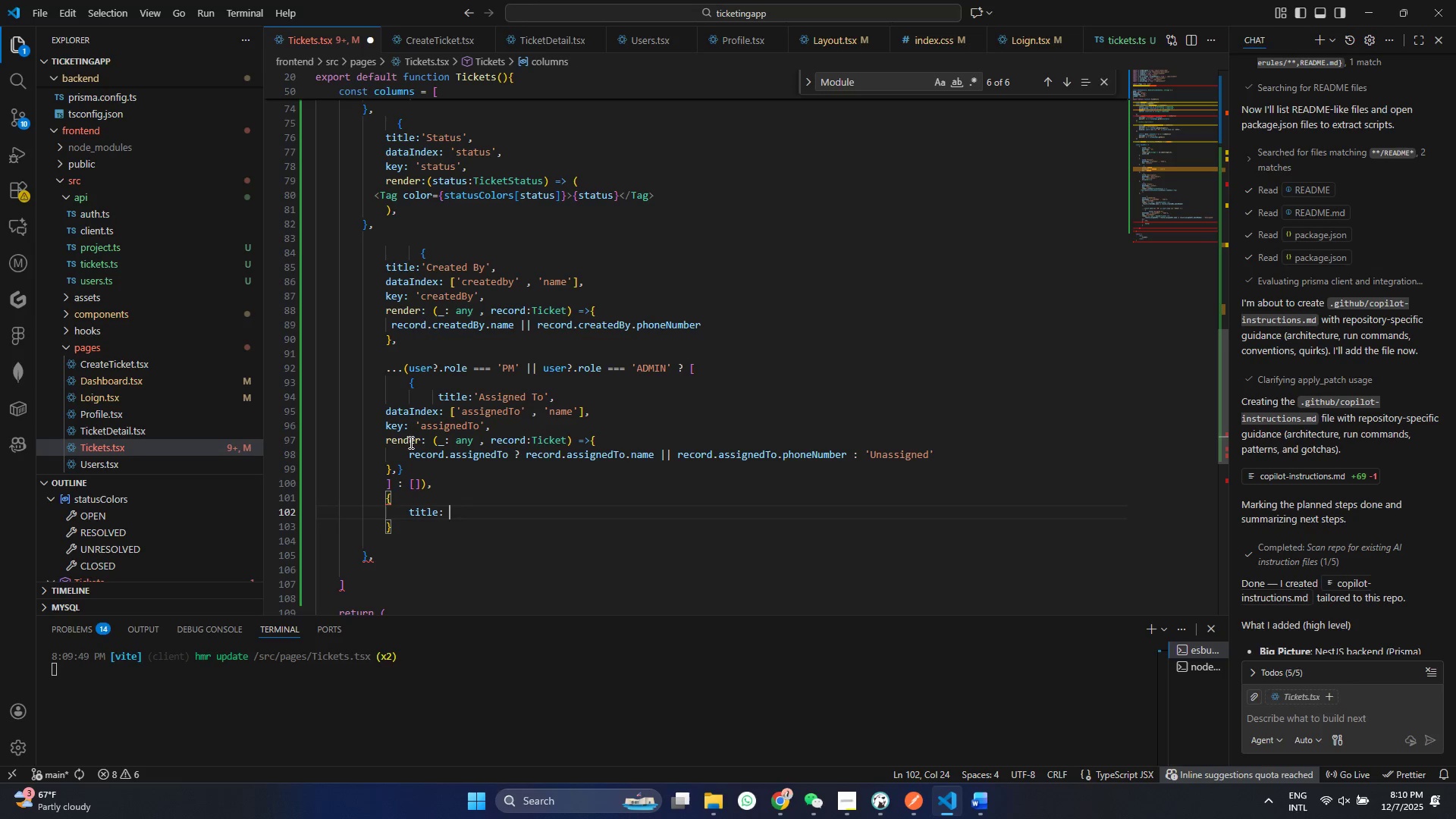 
key(Control+Z)
 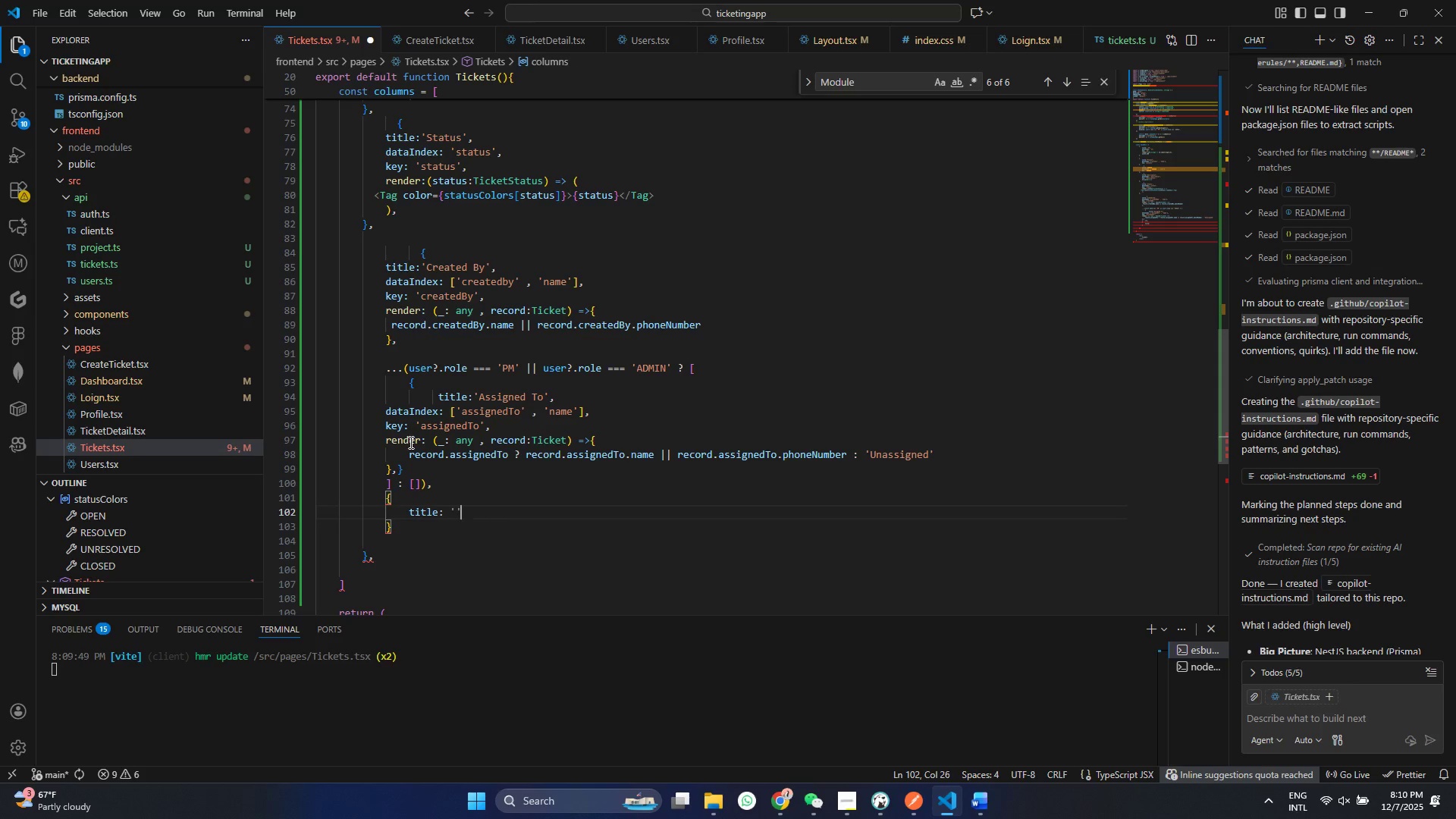 
key(Quote)
 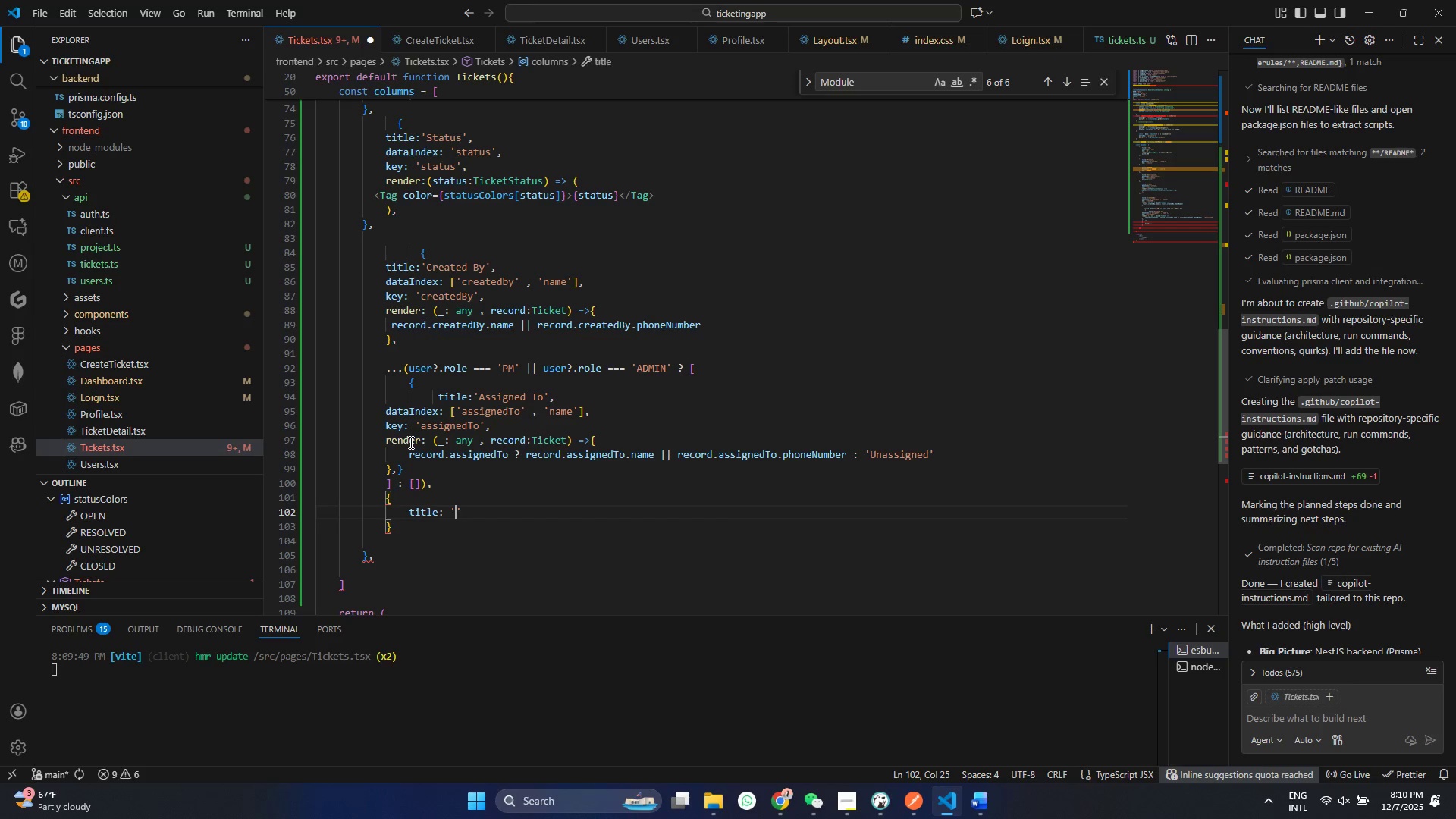 
key(Quote)
 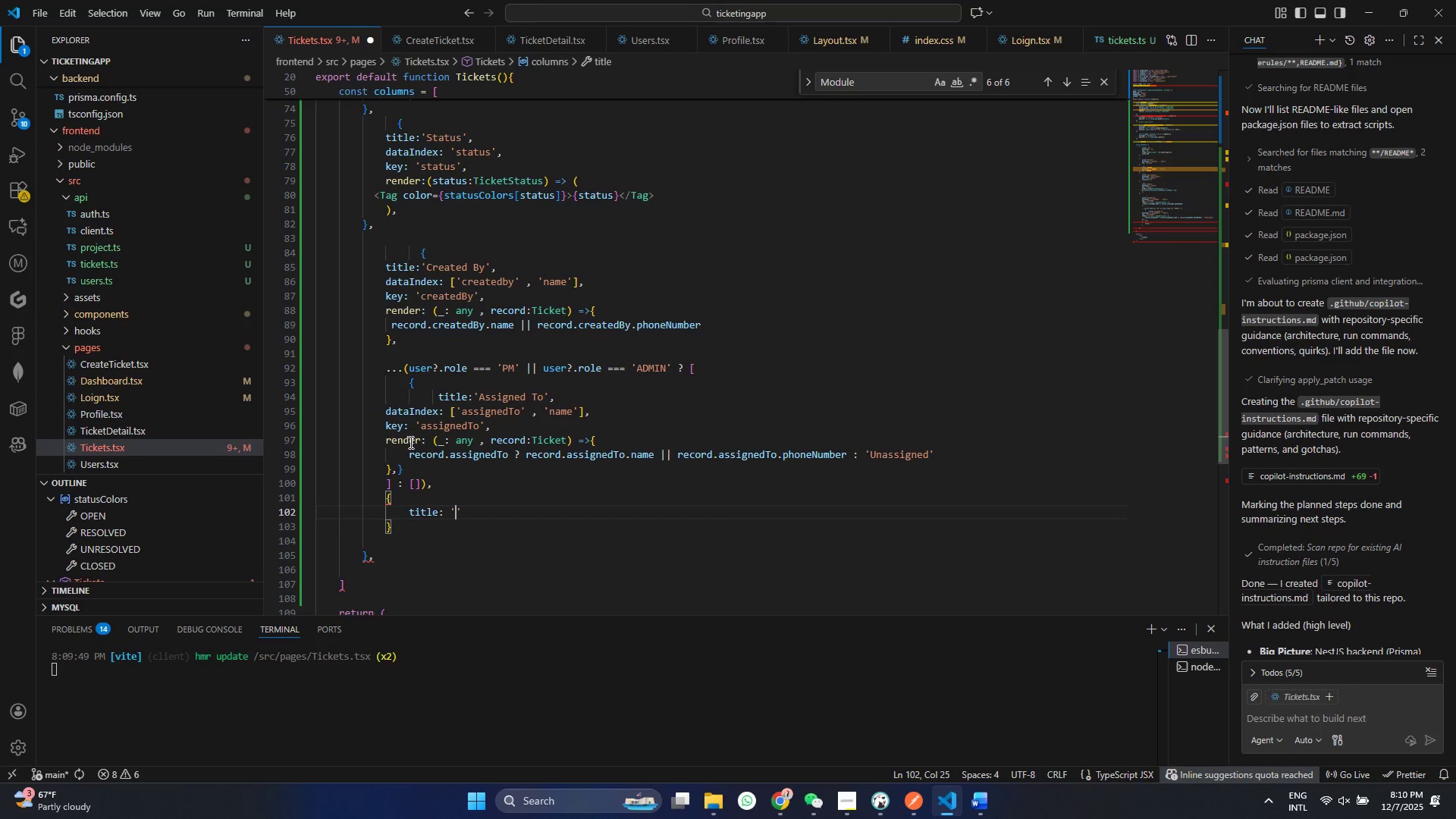 
key(ArrowLeft)
 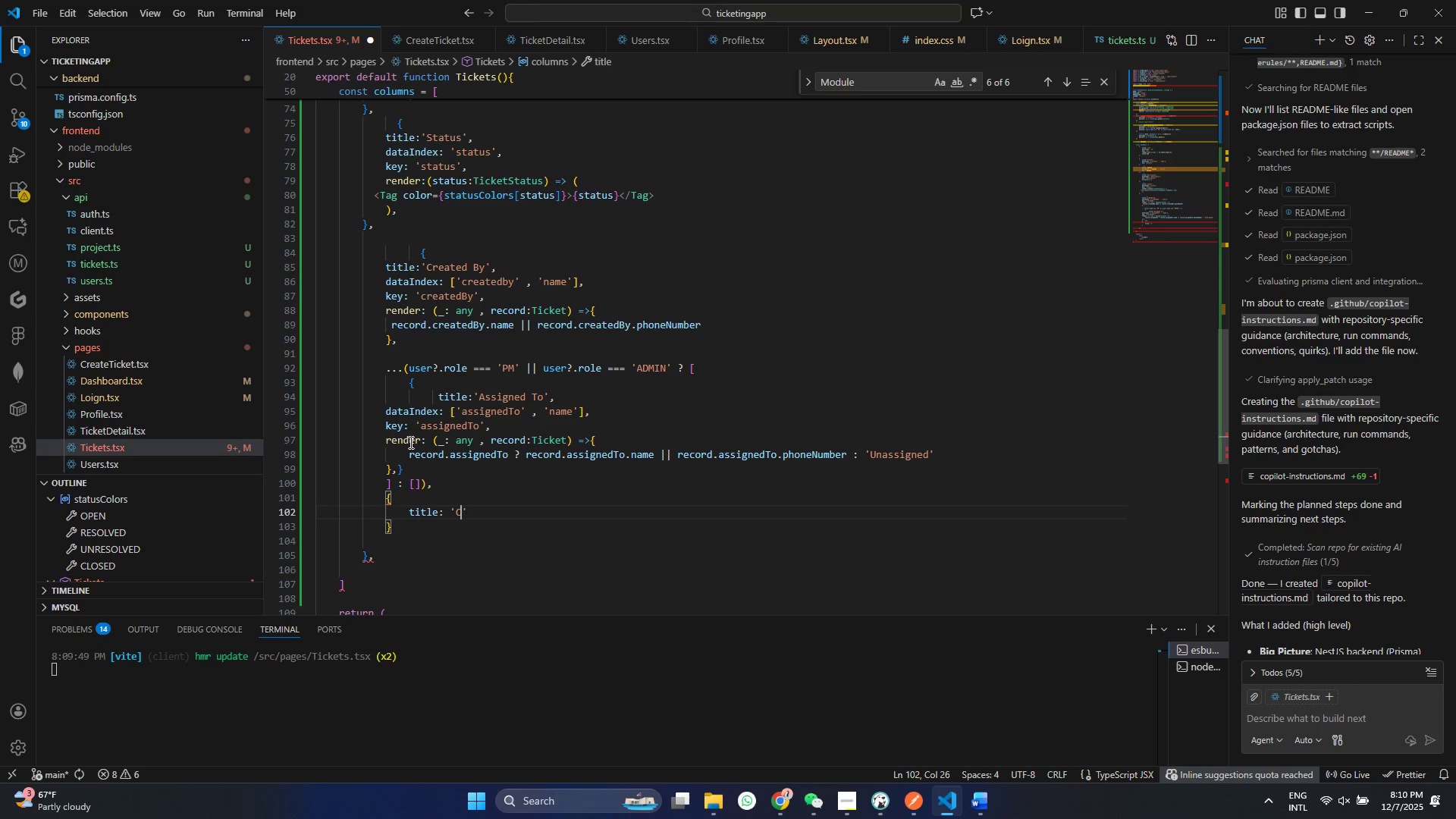 
type(Creaed At)
 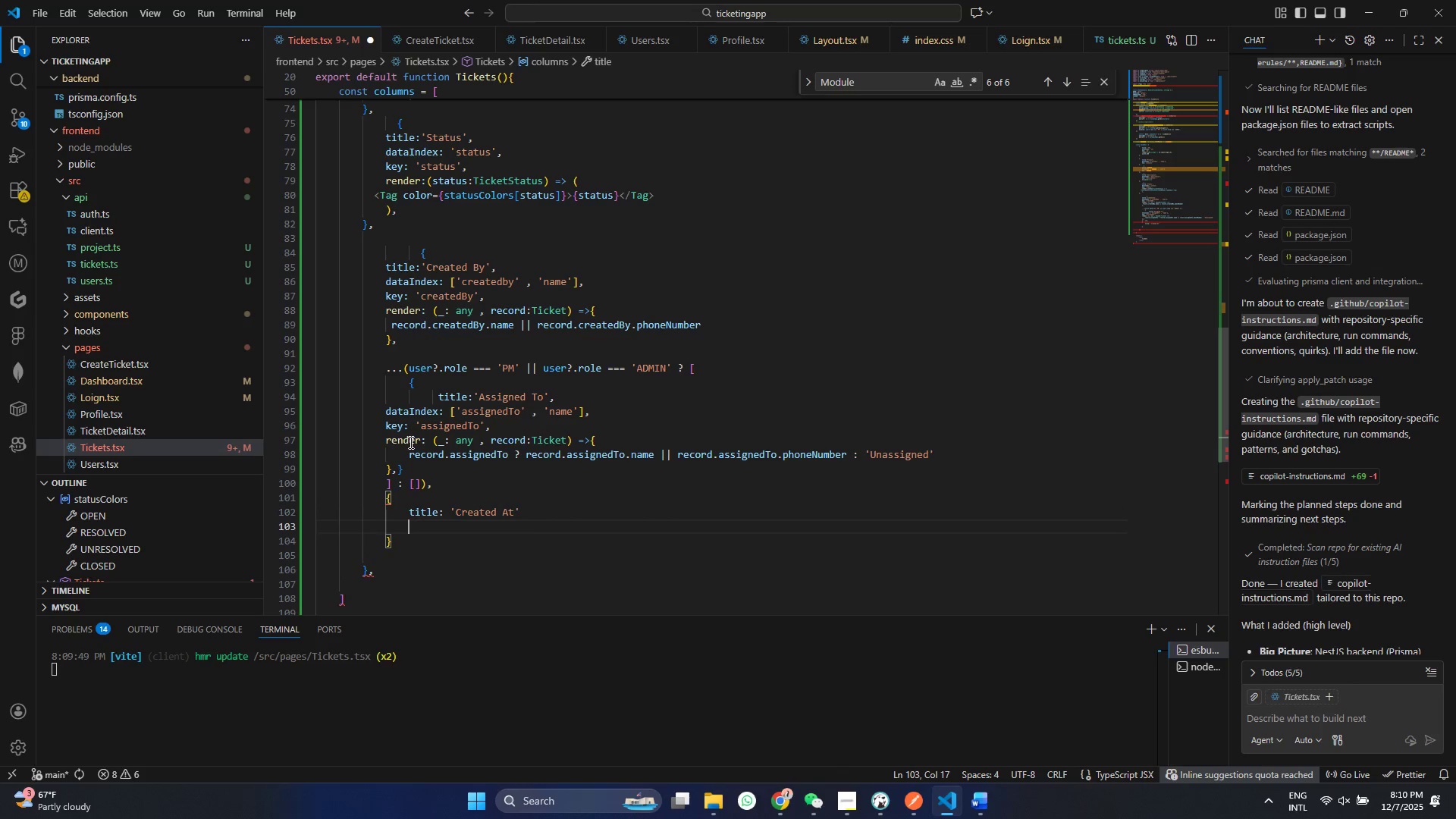 
key(ArrowRight)
 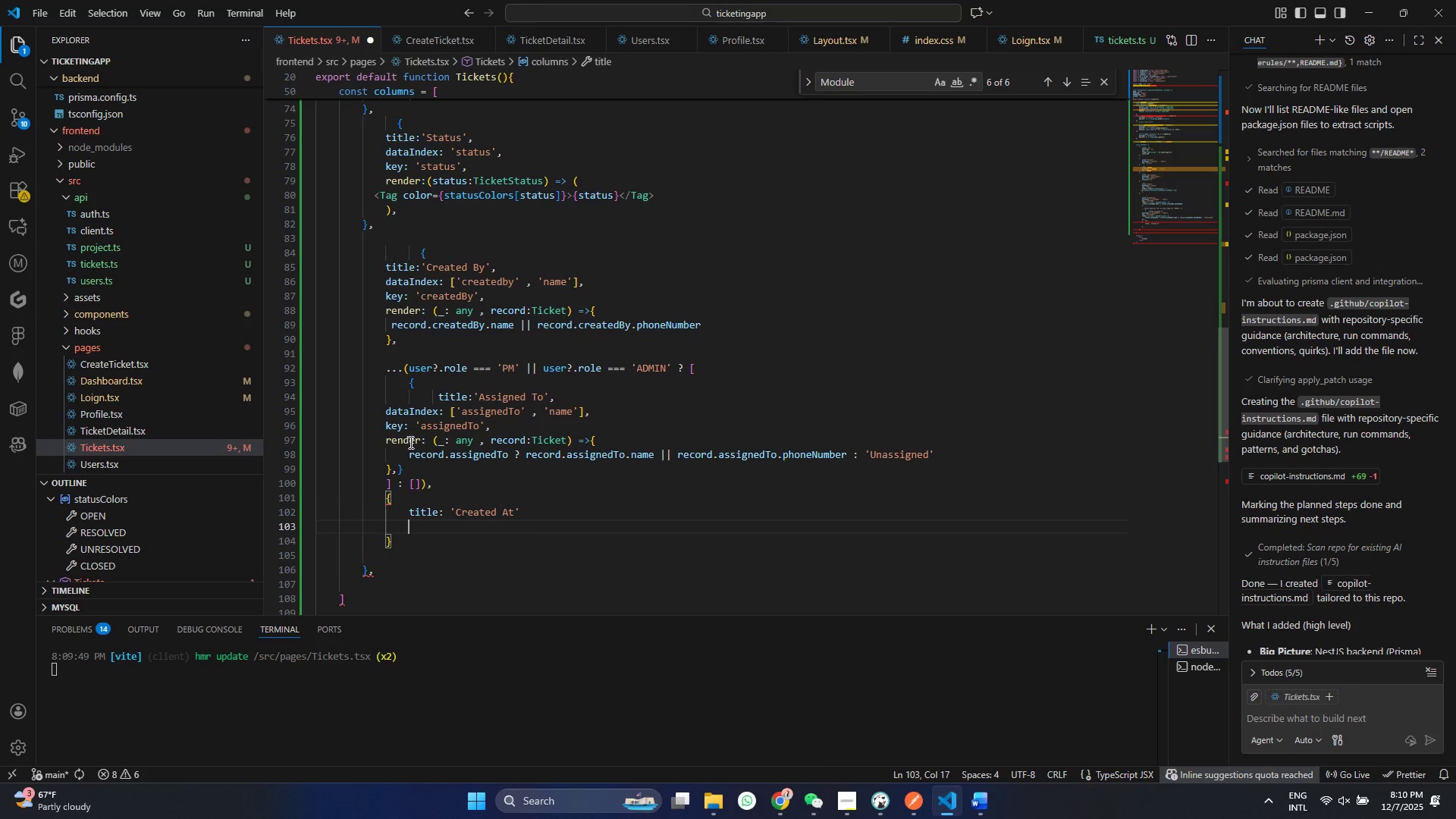 
key(Enter)
 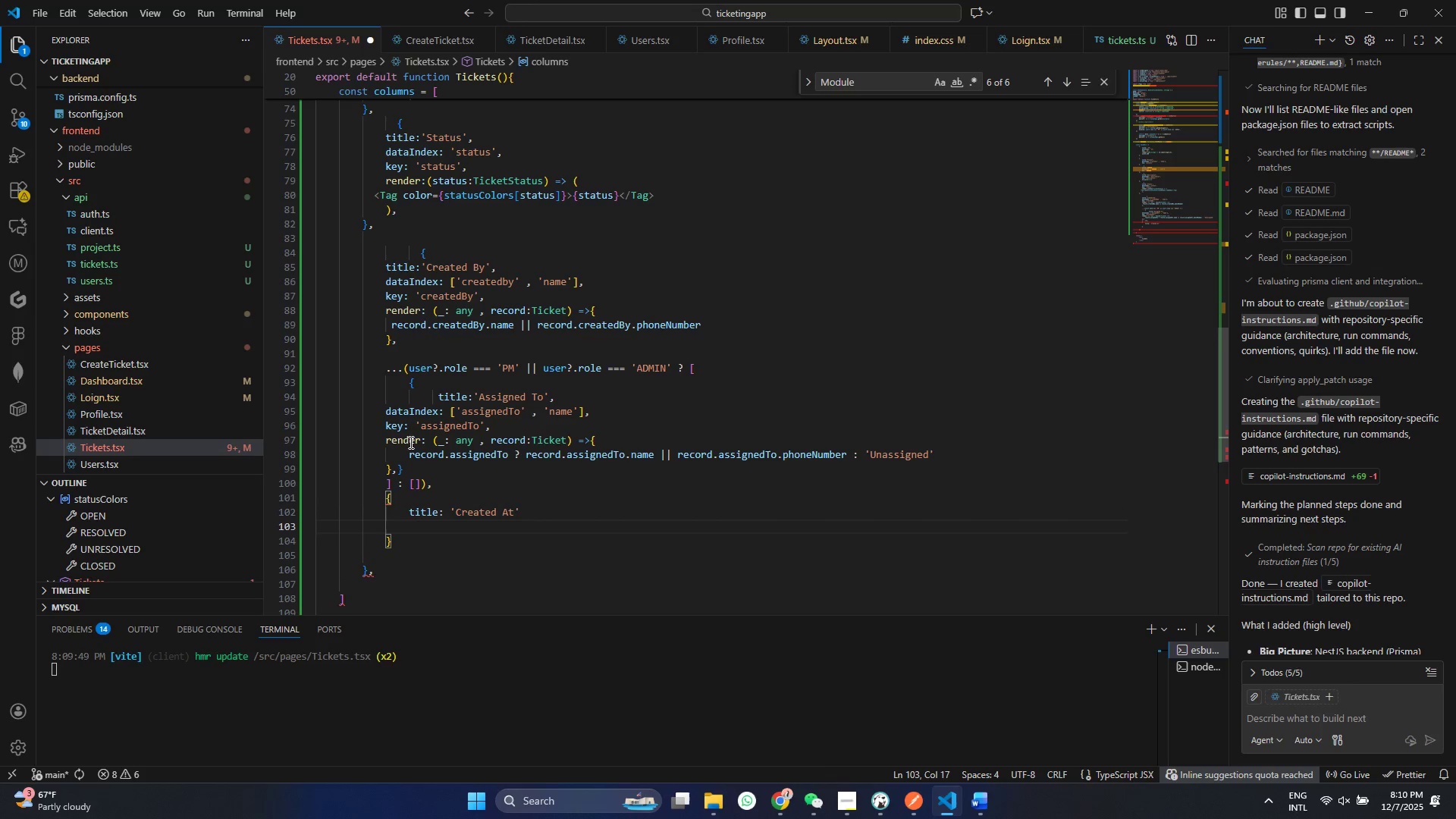 
key(Control+ControlLeft)
 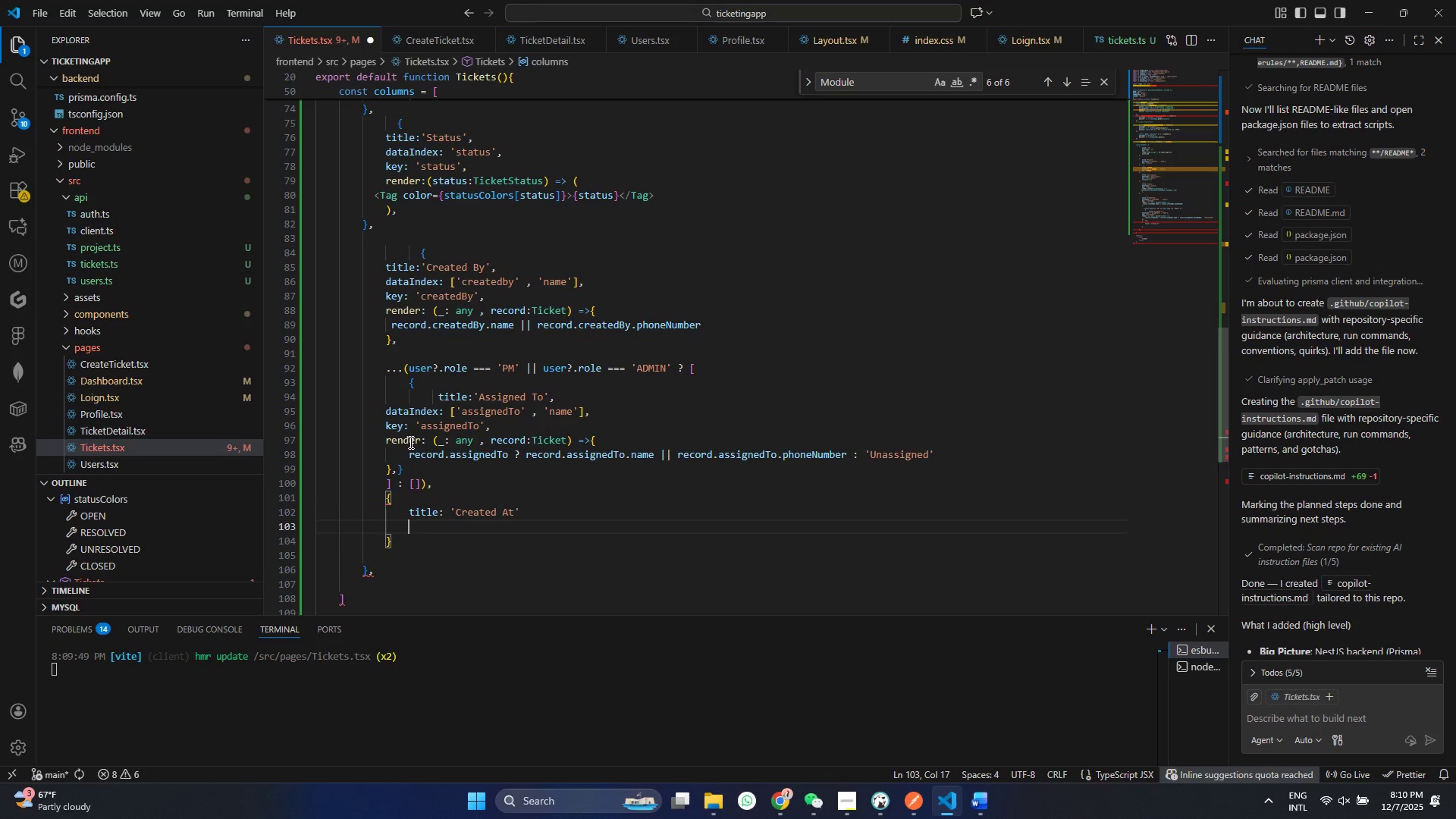 
key(Control+ControlLeft)
 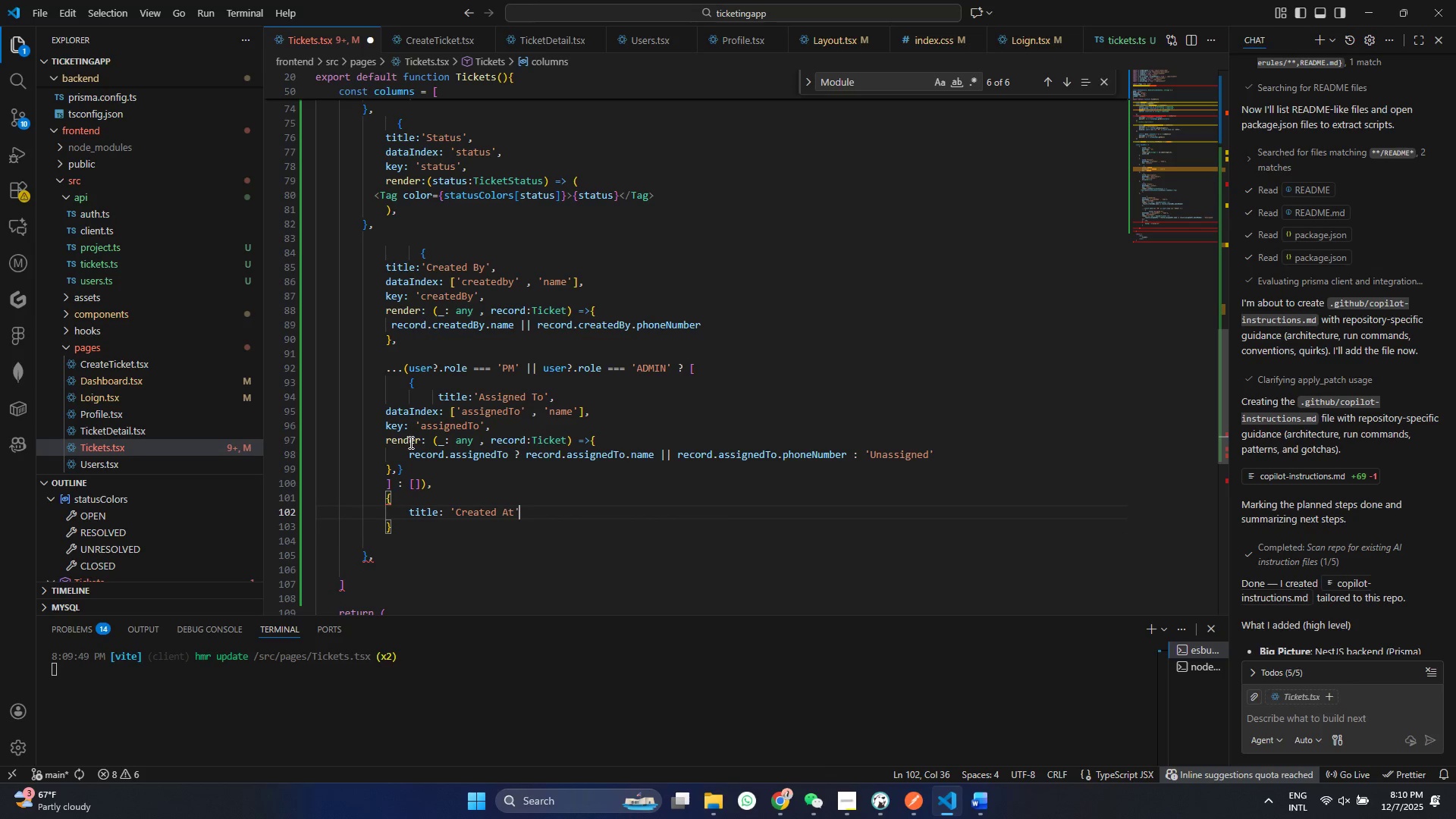 
key(Control+ControlLeft)
 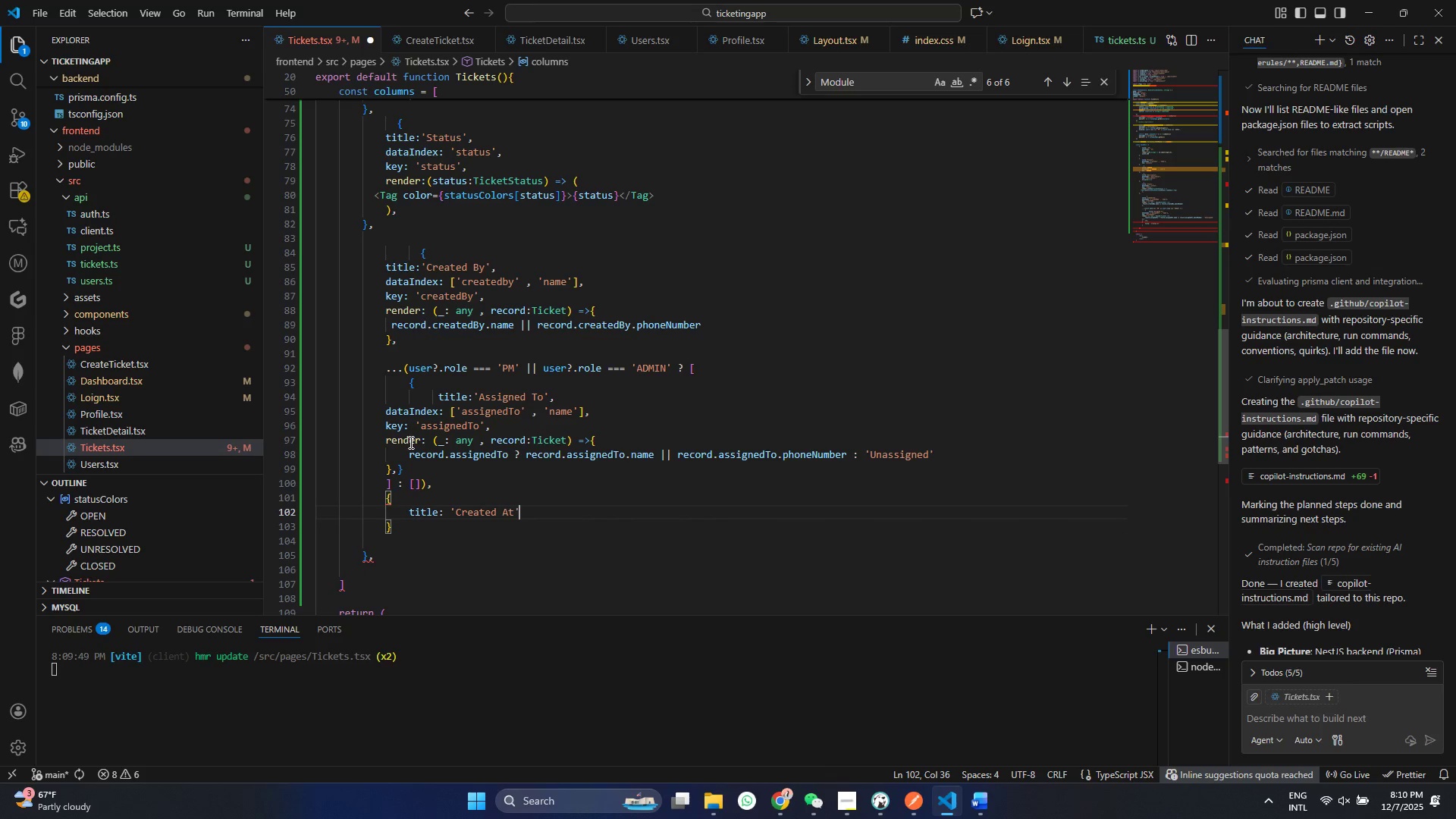 
key(Control+Z)
 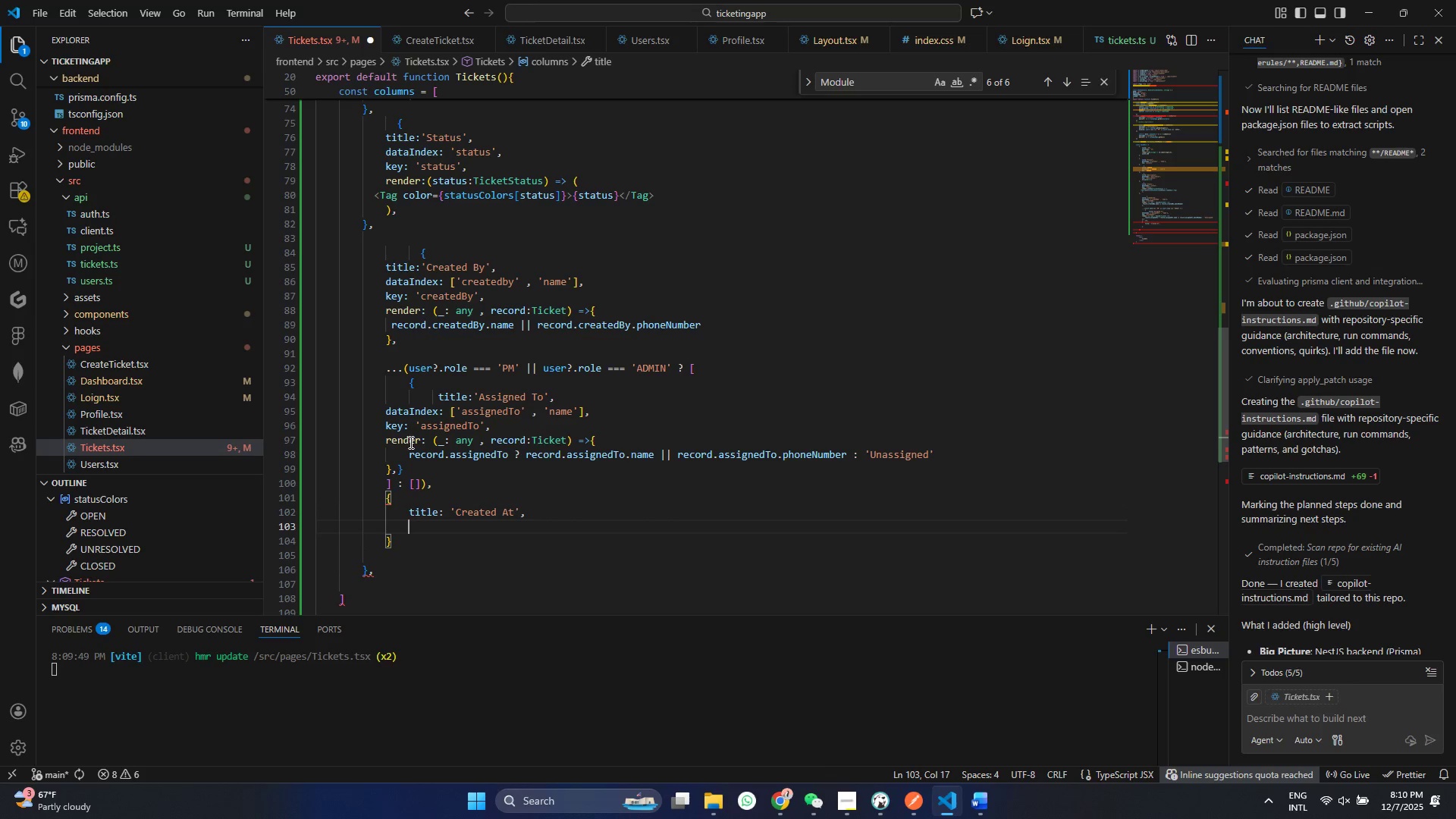 
key(Comma)
 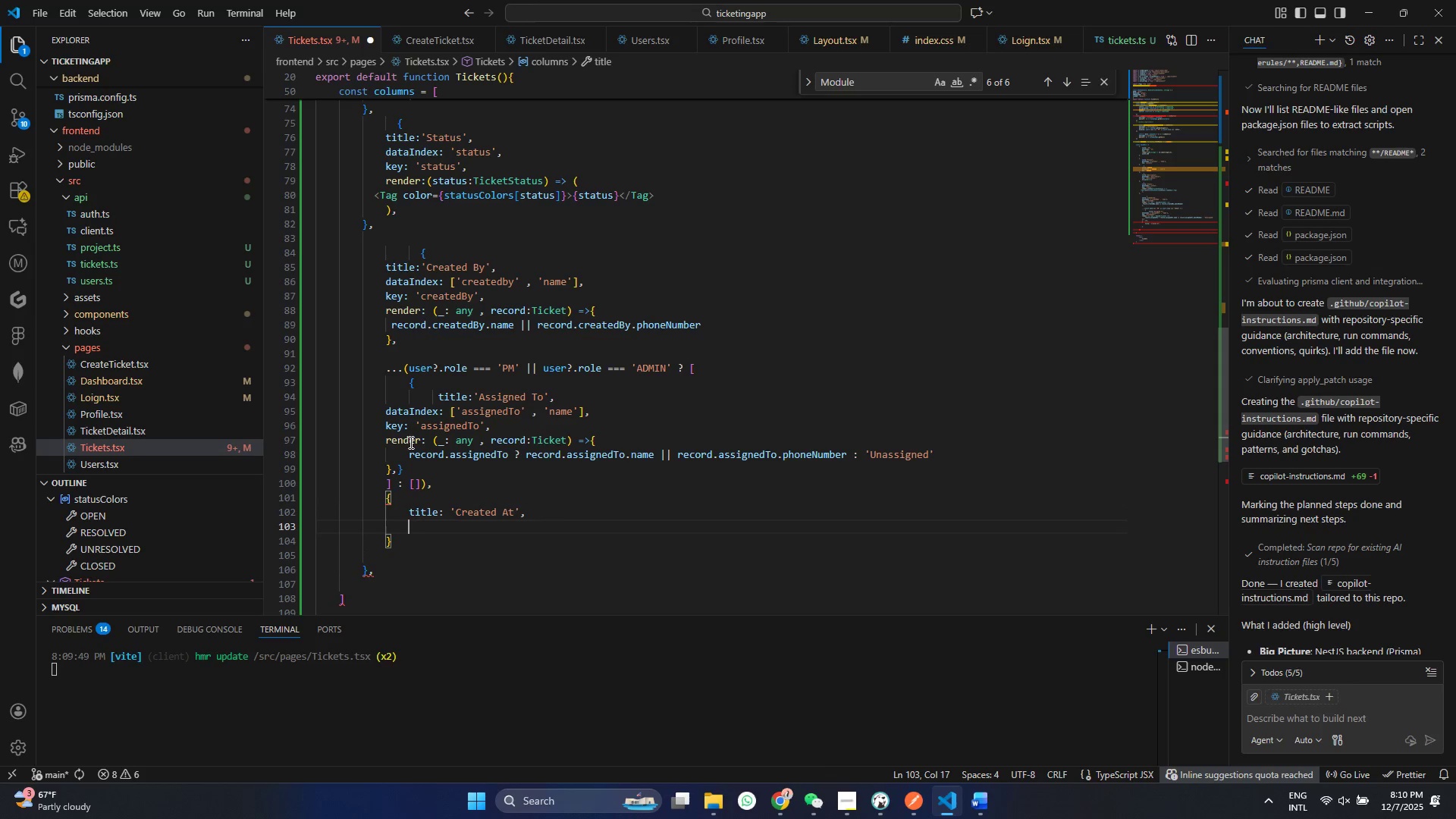 
key(Enter)
 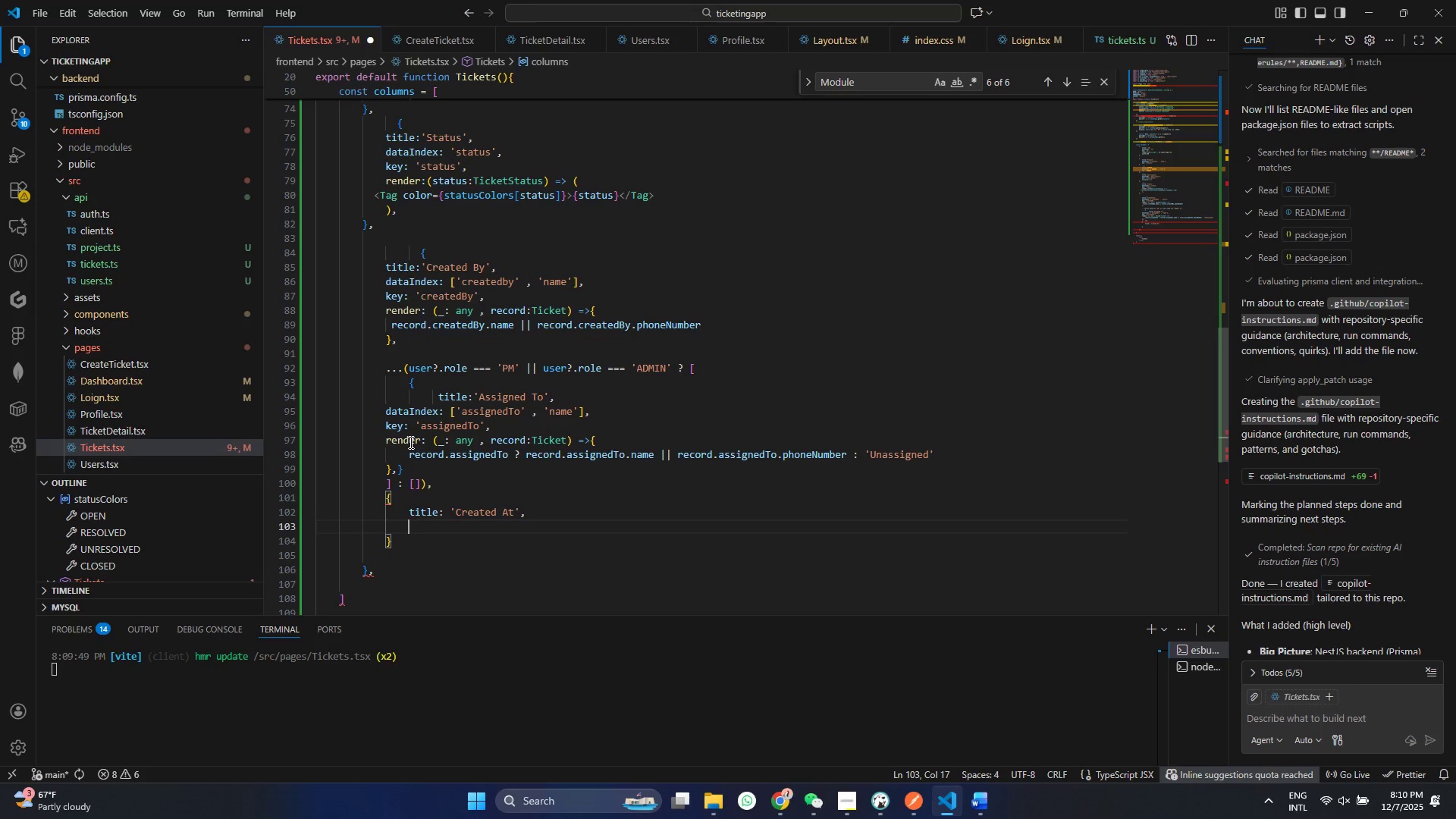 
type(dara)
key(Backspace)
key(Backspace)
type(r)
key(Backspace)
type(taIndex: '')
 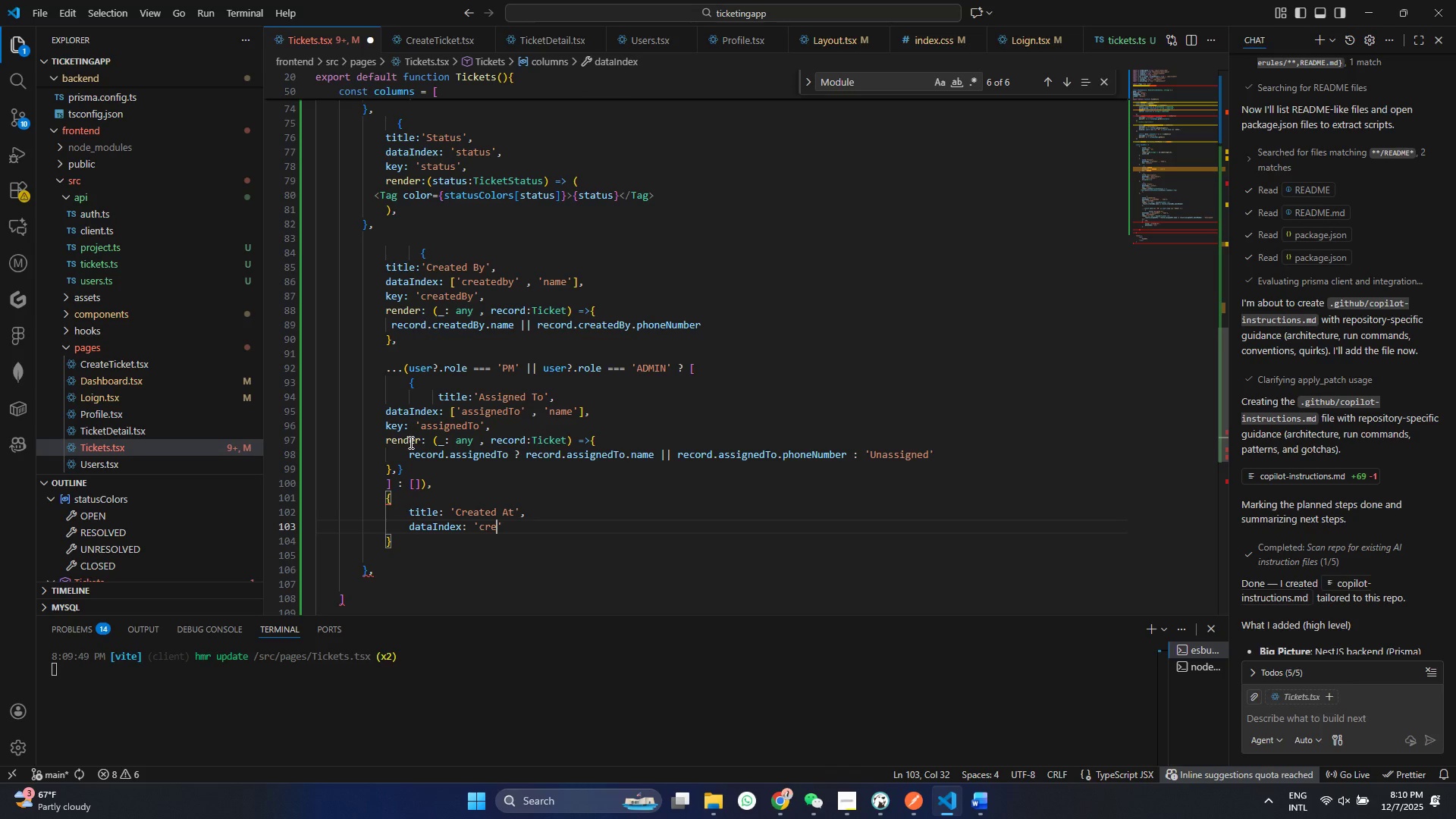 
 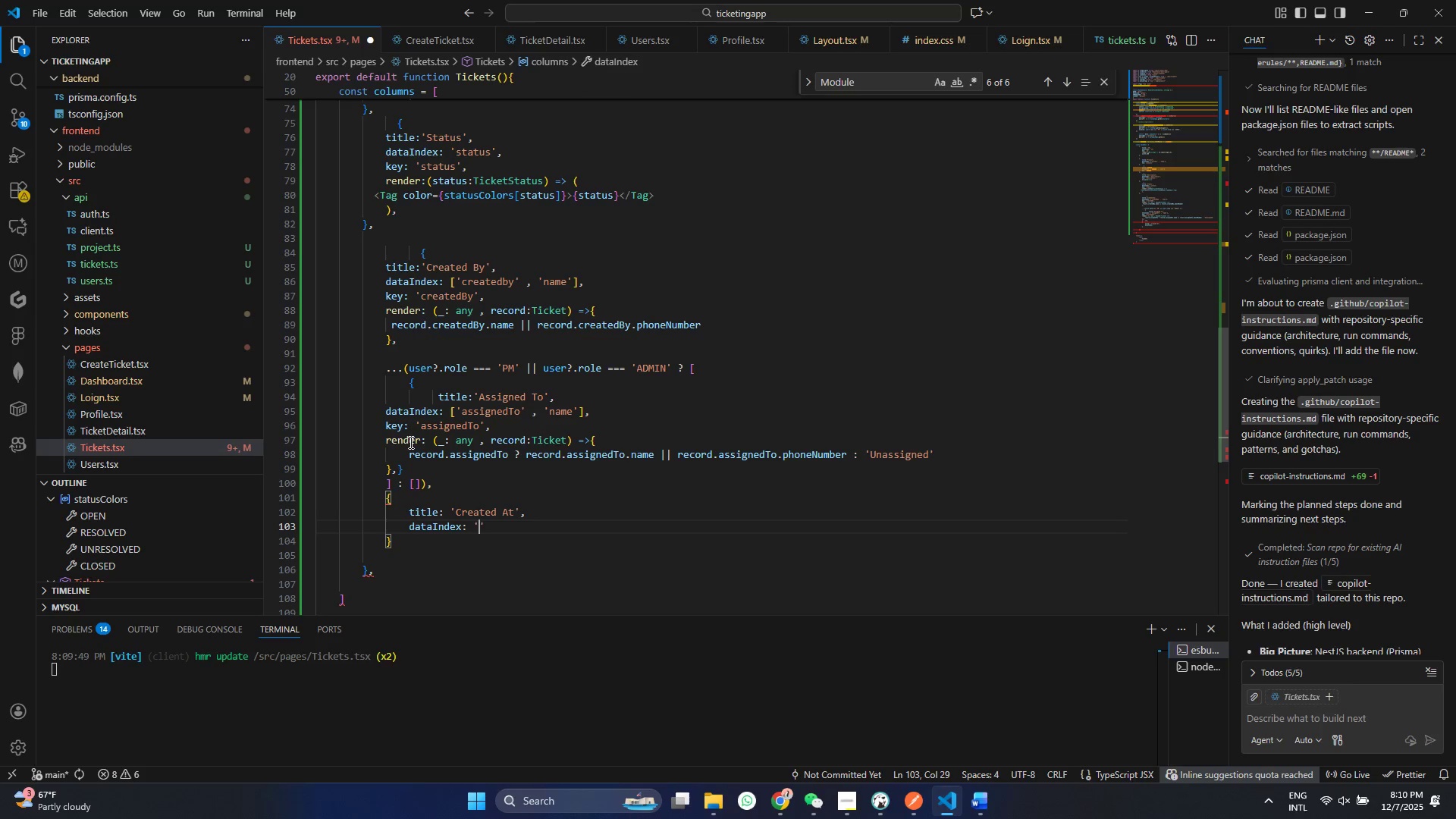 
key(ArrowLeft)
 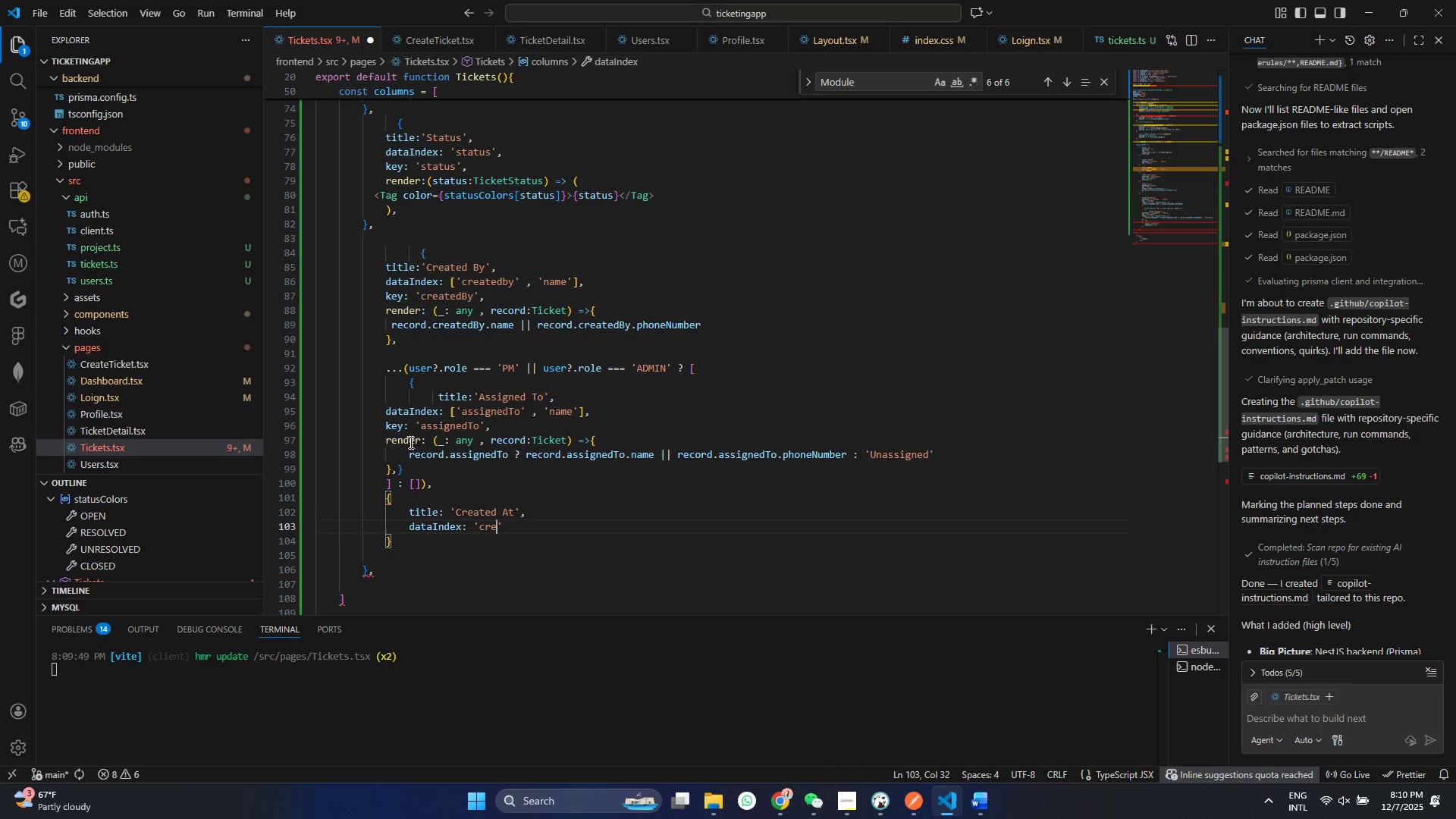 
type(createdat)
 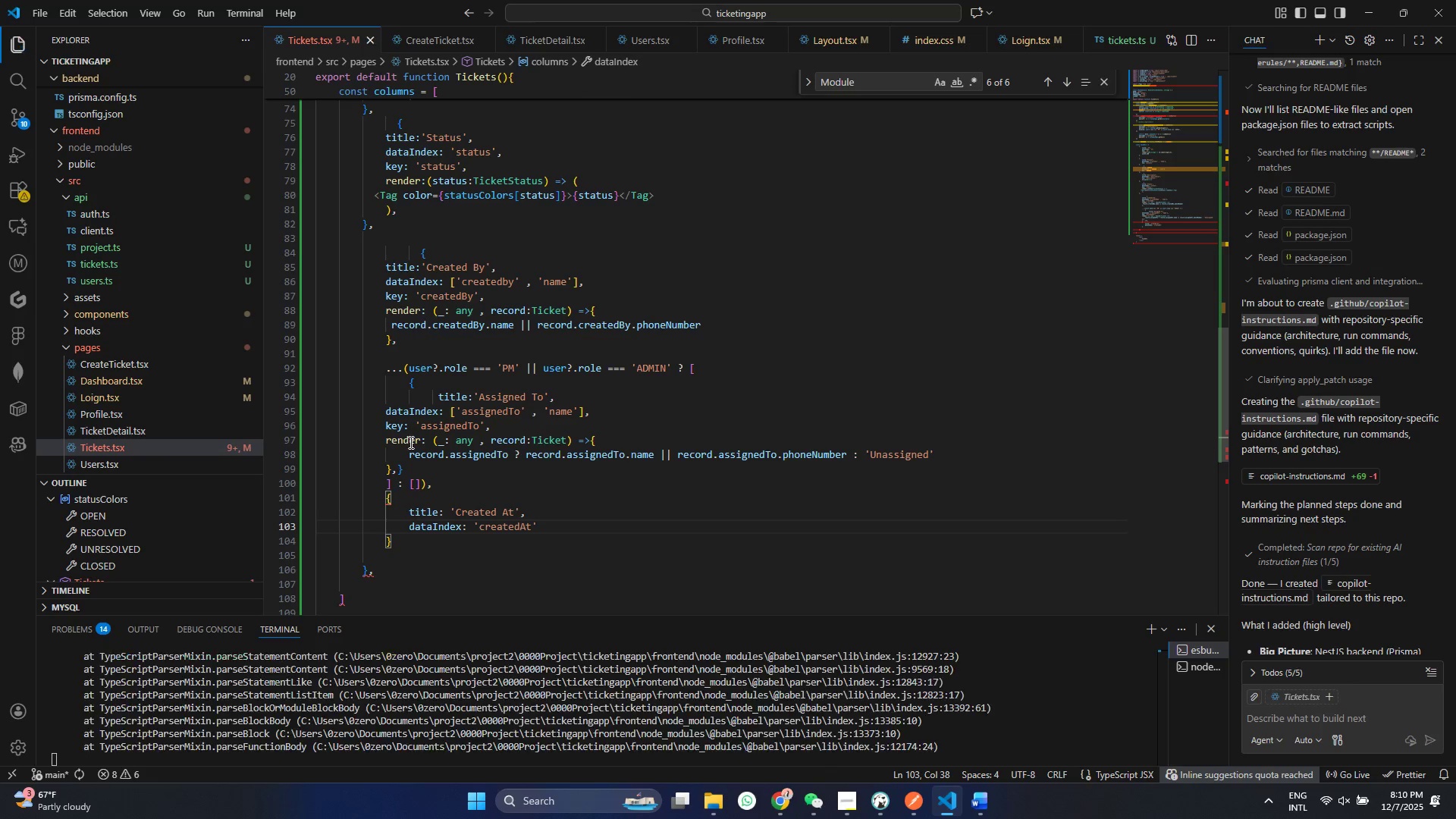 
key(Control+ControlLeft)
 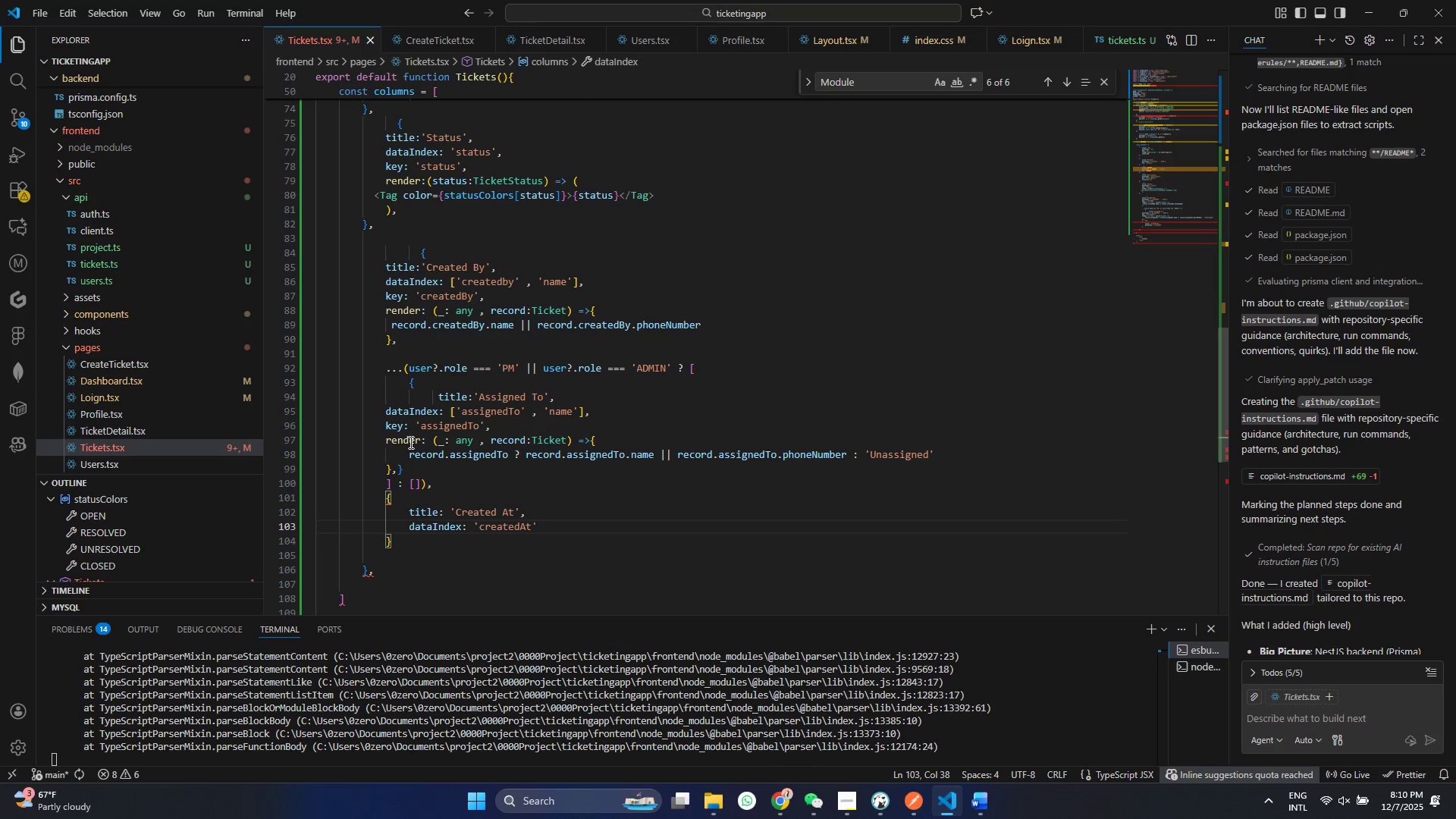 
key(Control+S)
 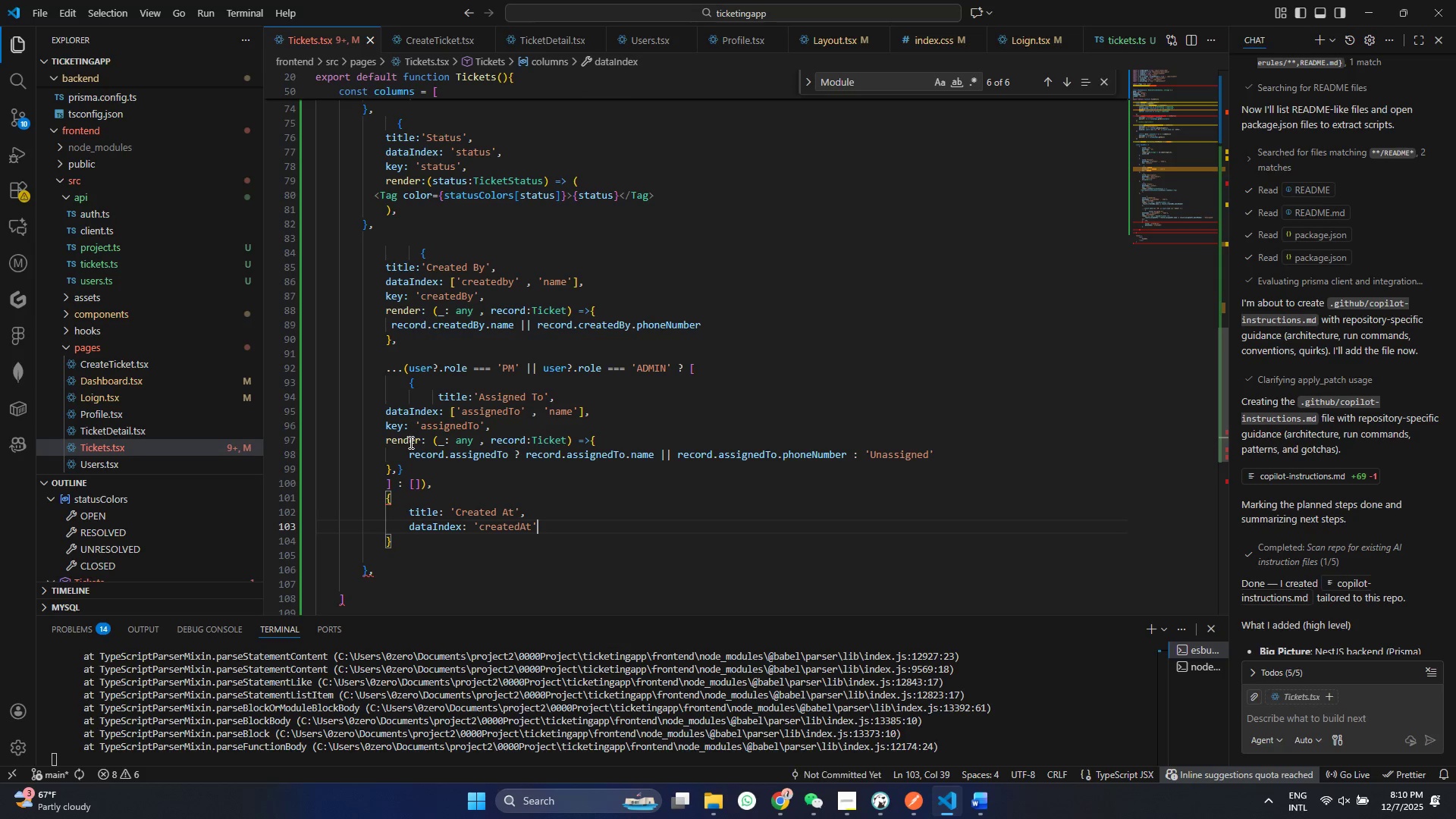 
key(ArrowRight)
 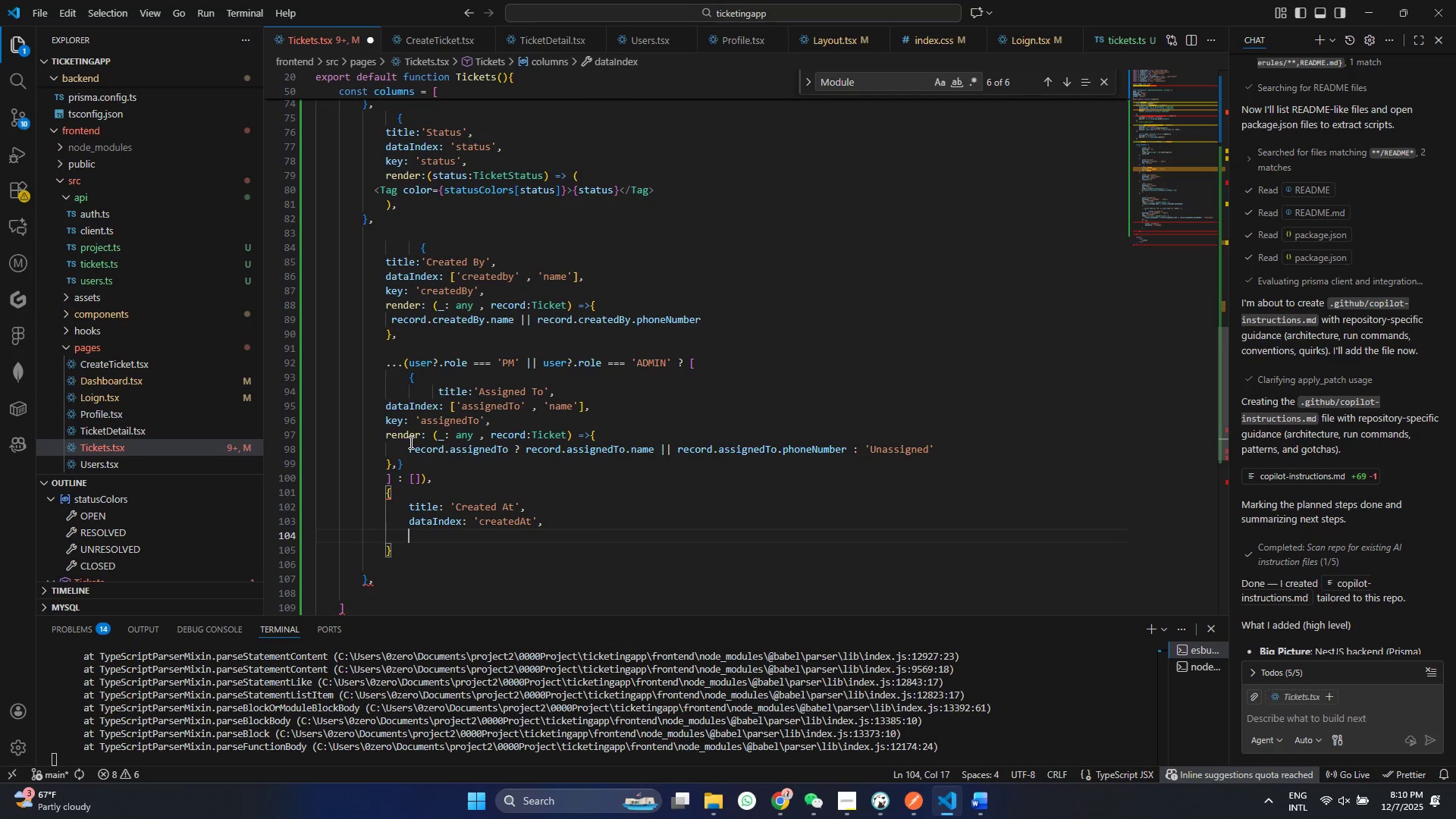 
key(Comma)
 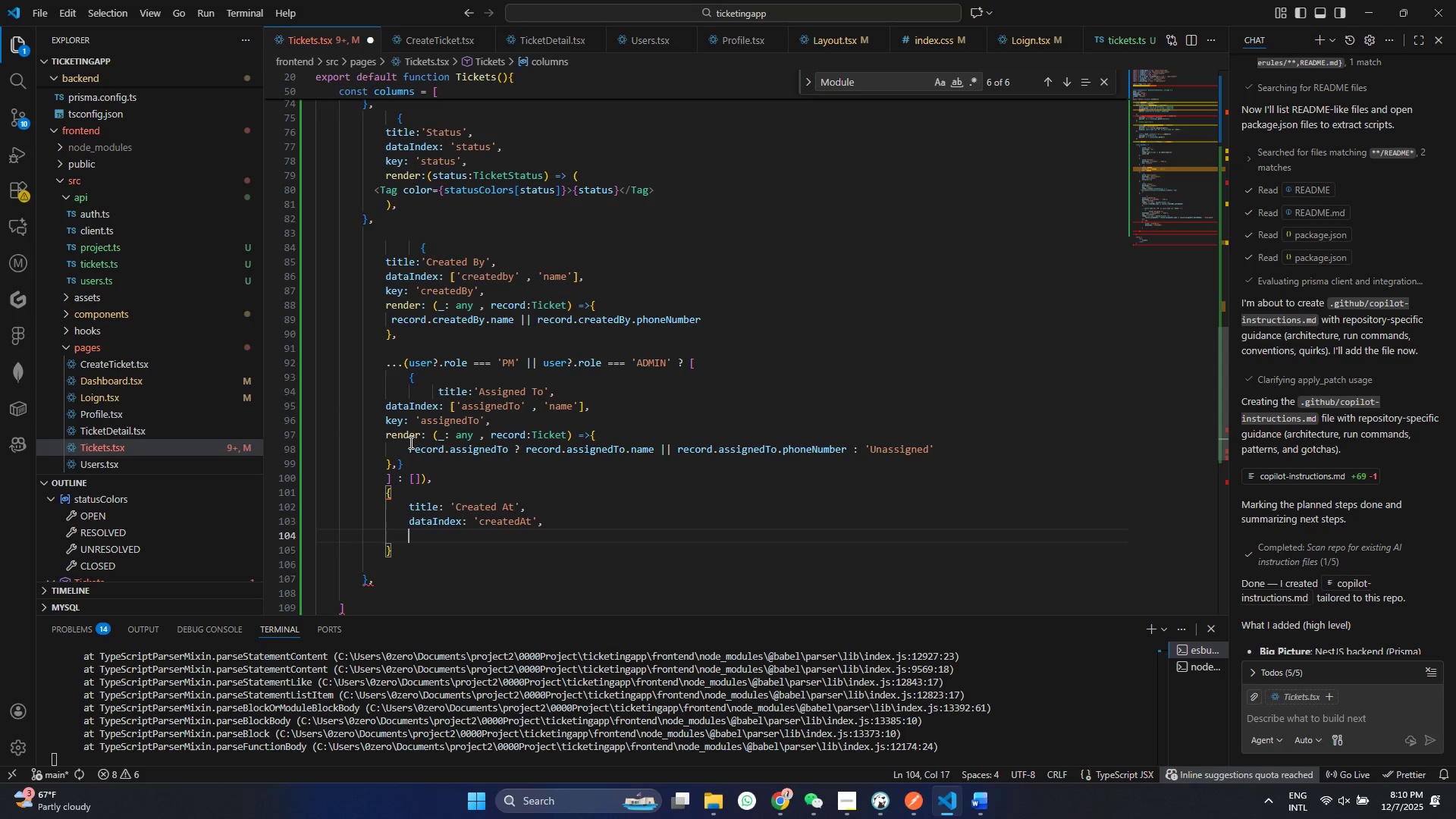 
key(Enter)
 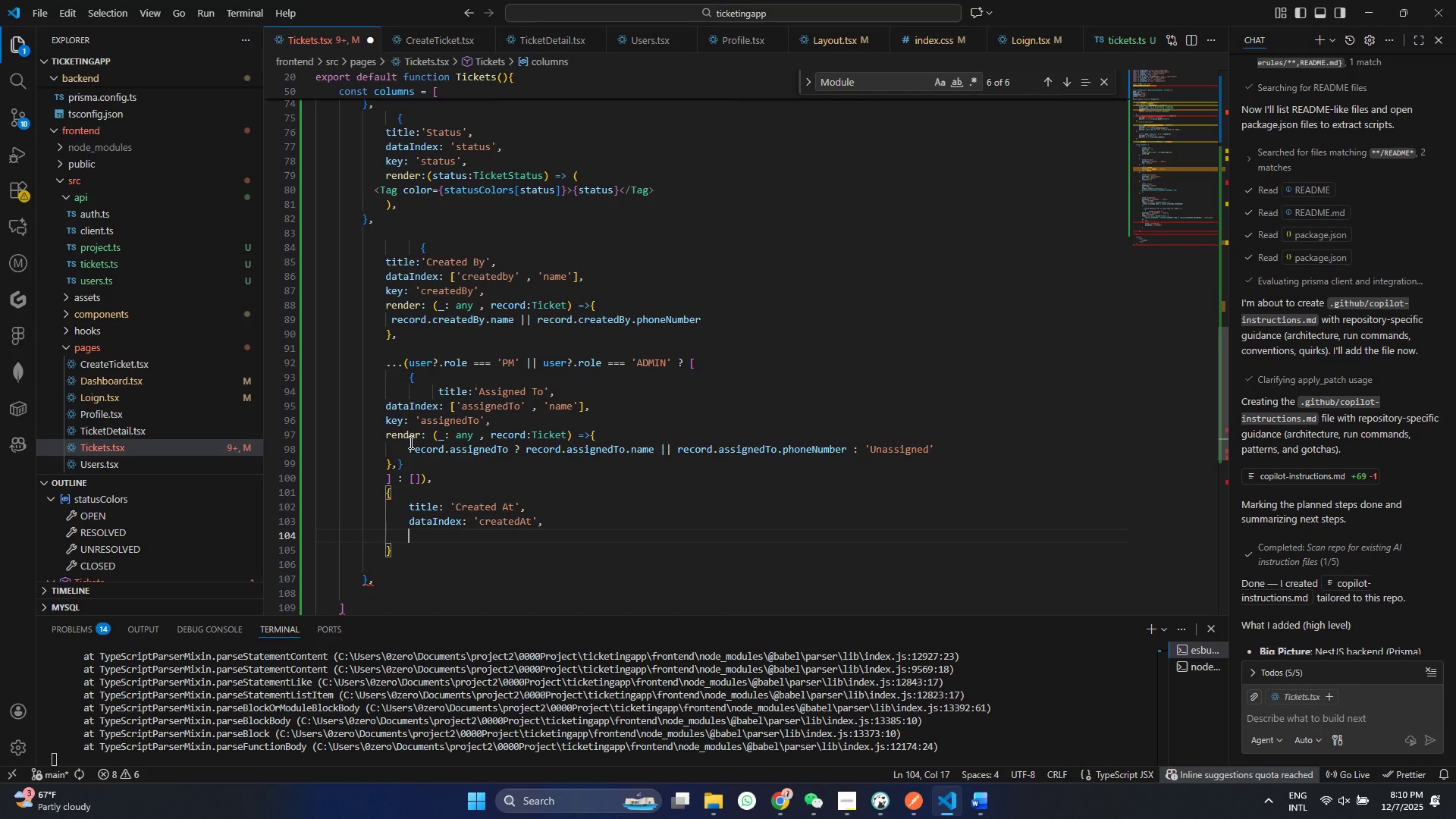 
wait(6.25)
 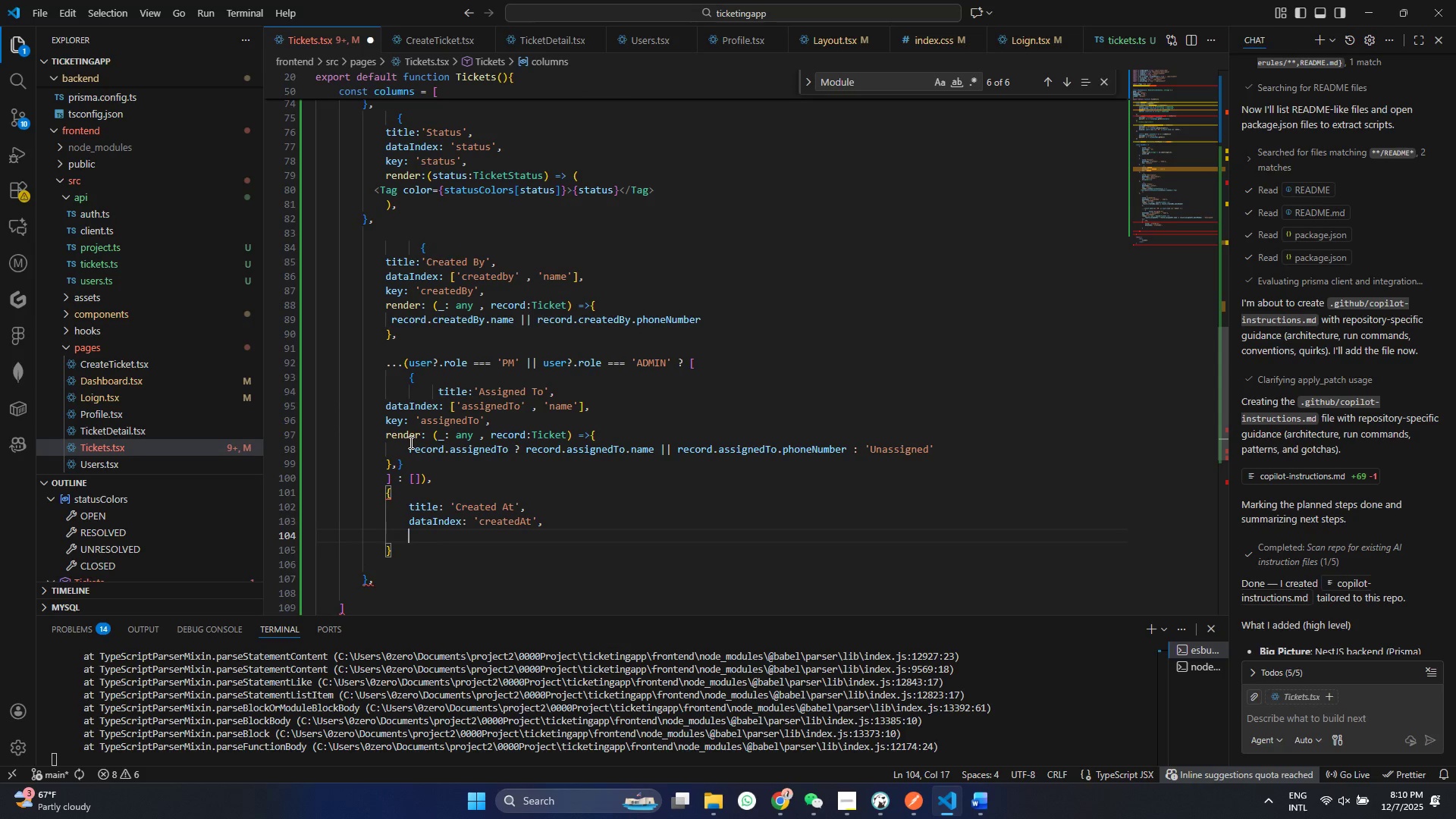 
left_click_drag(start_coordinate=[394, 551], to_coordinate=[375, 497])
 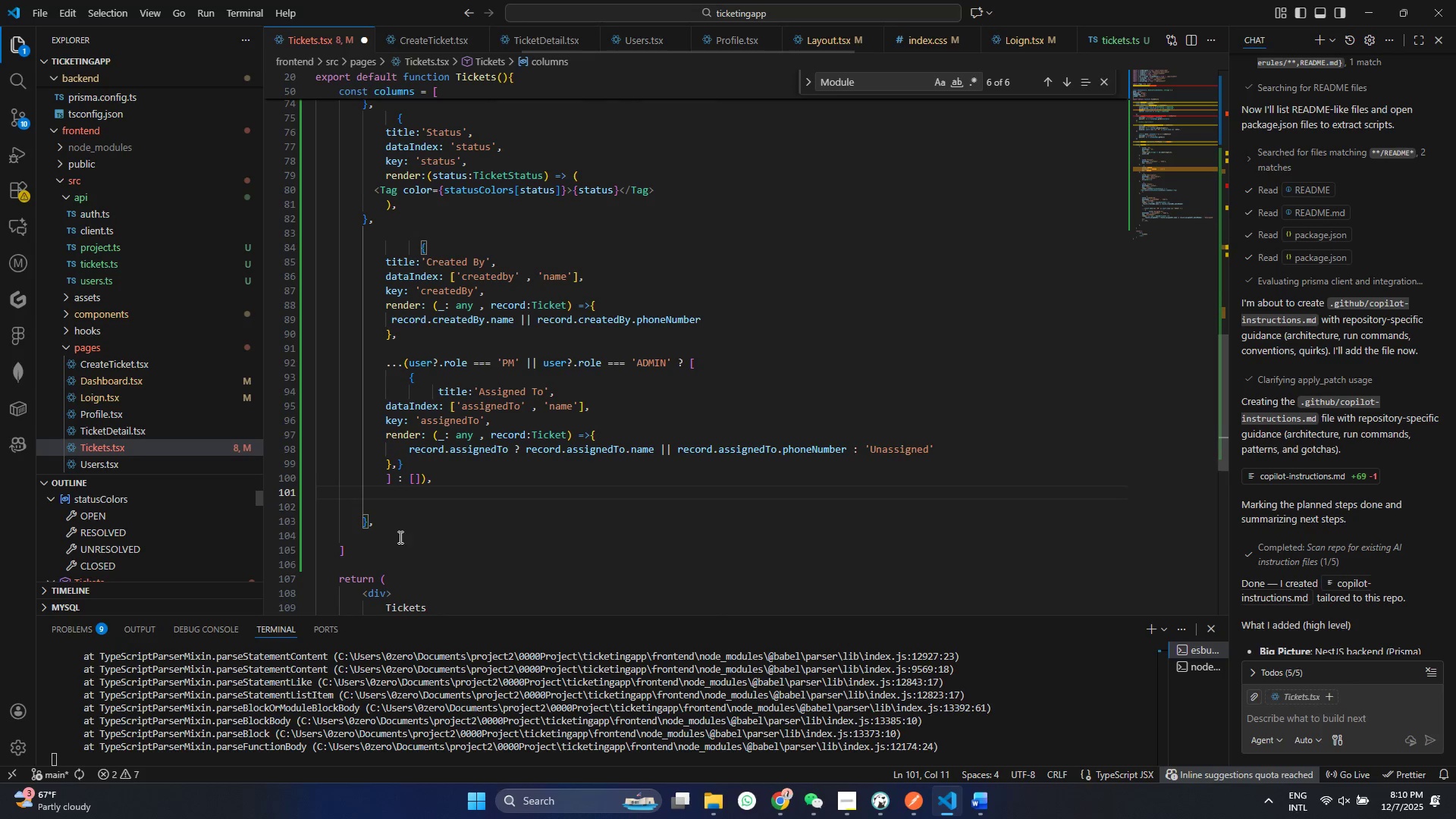 
key(Control+ControlLeft)
 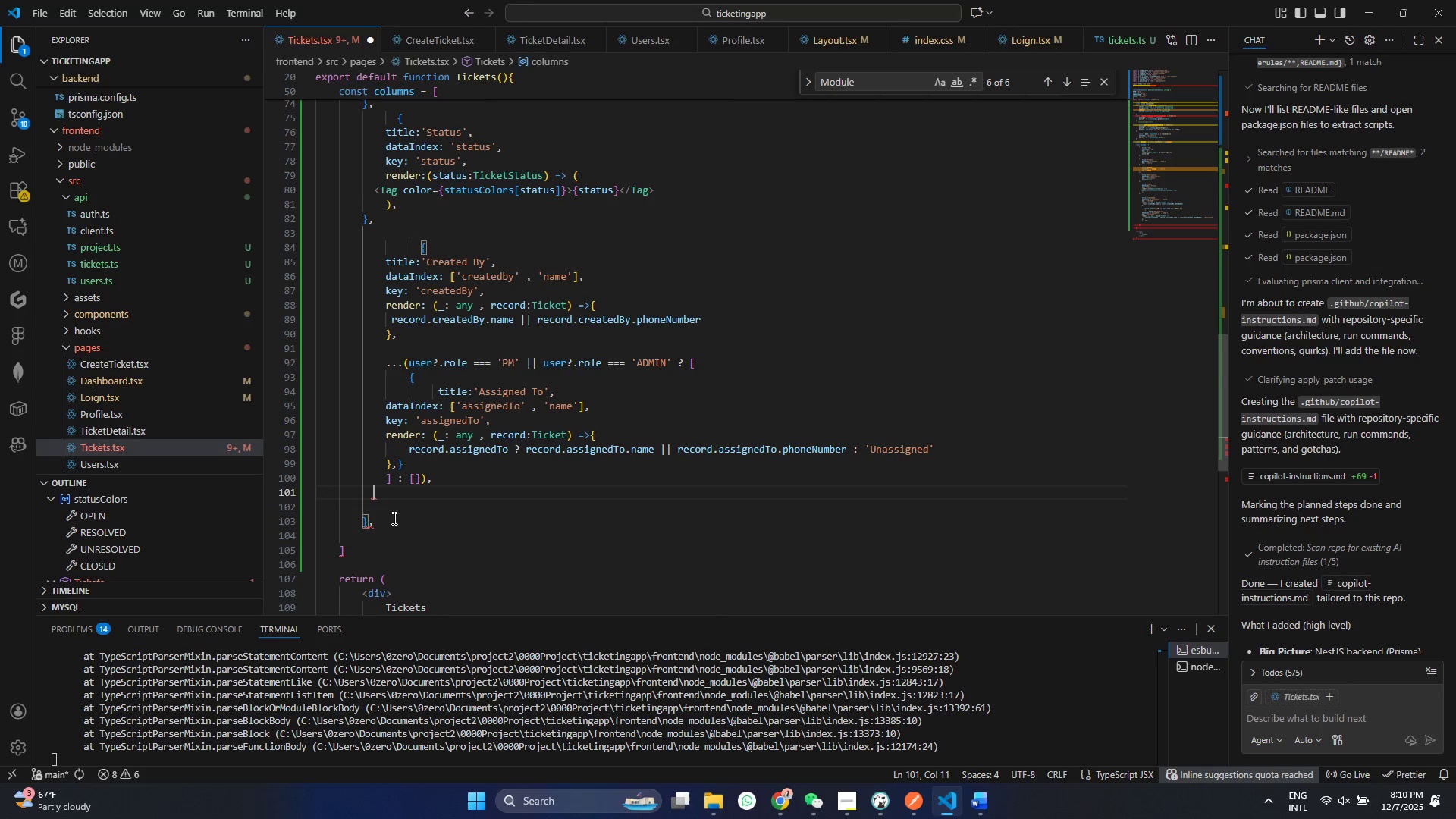 
key(X)
 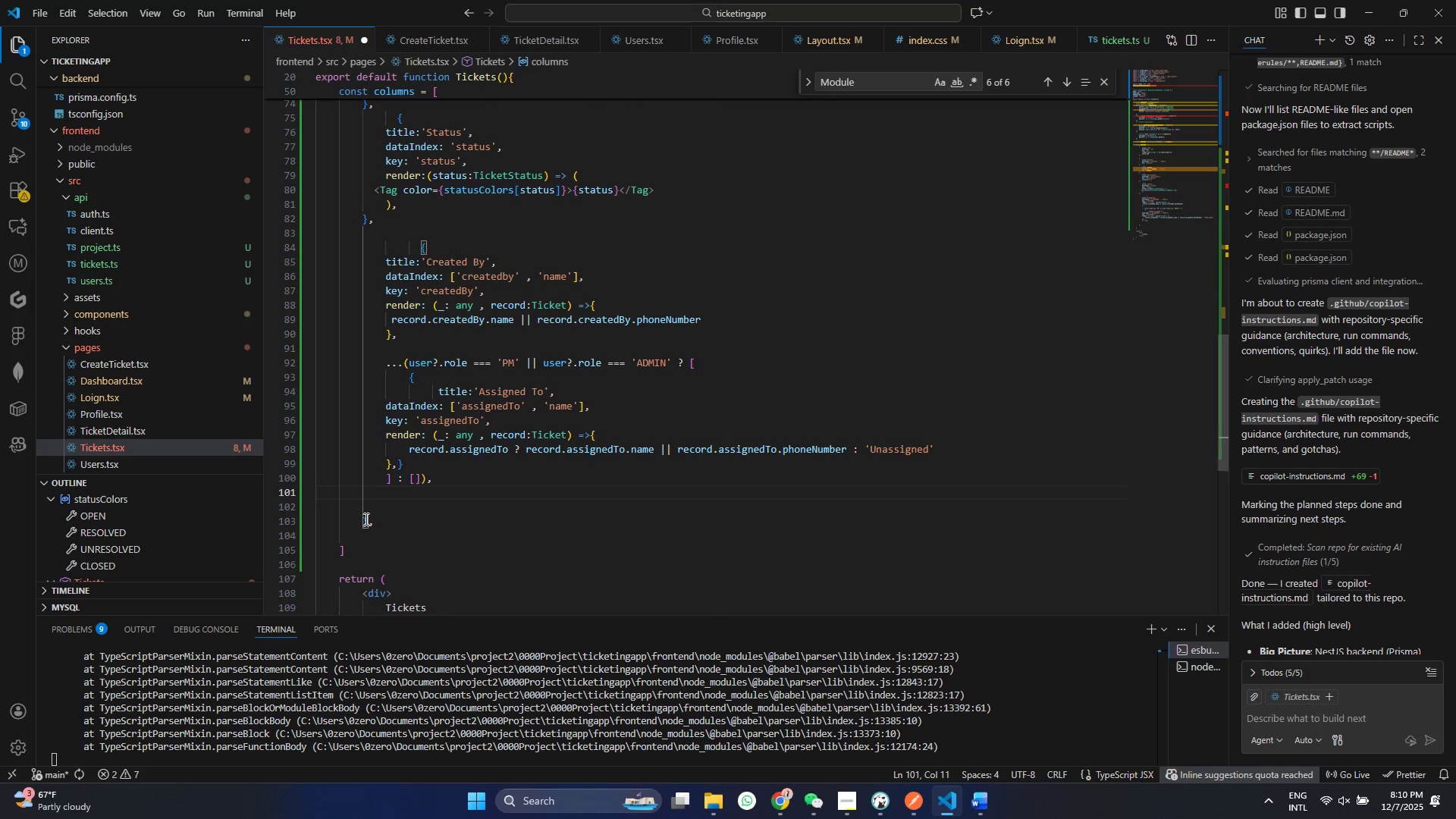 
wait(8.31)
 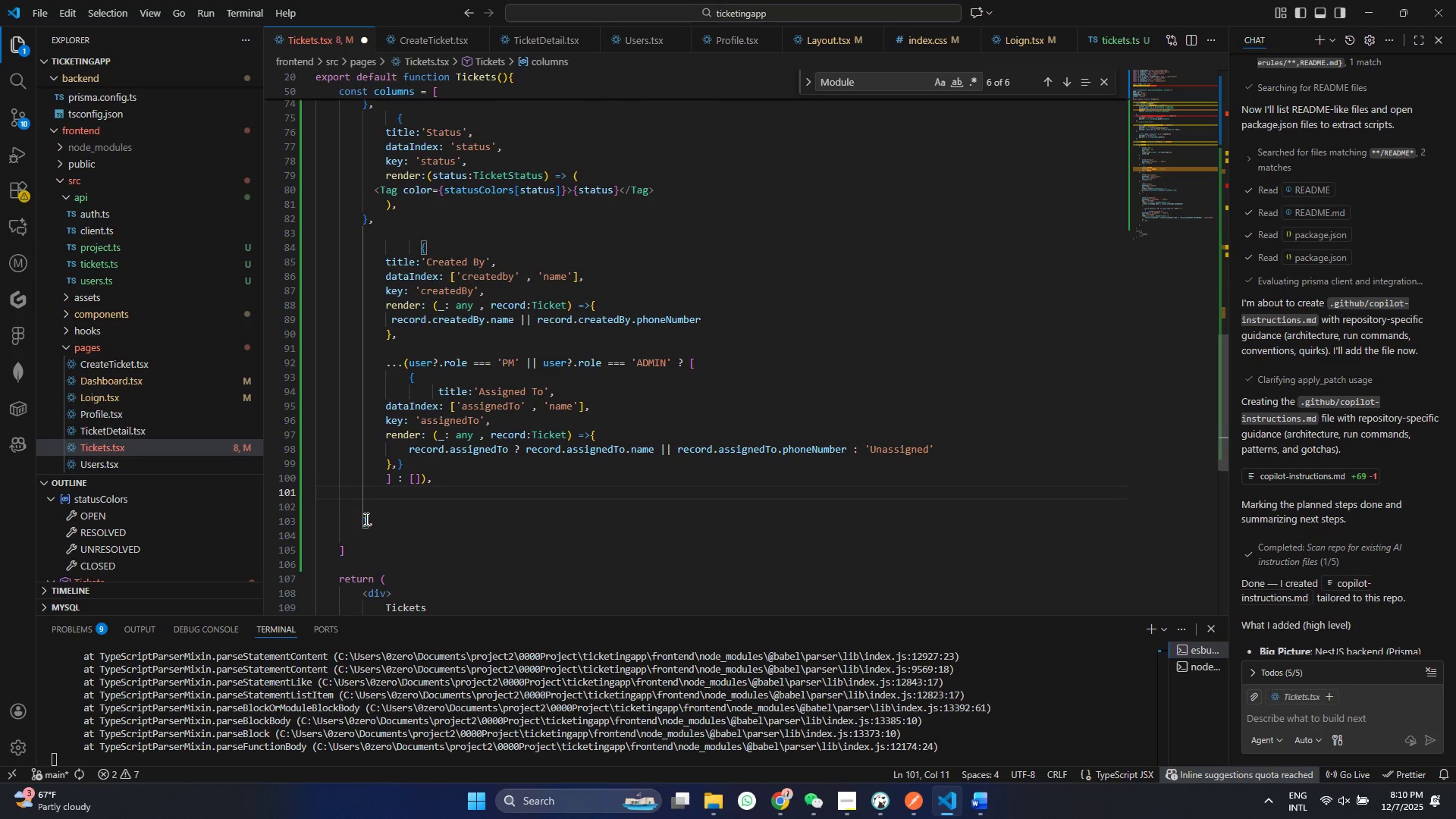 
key(Control+V)
 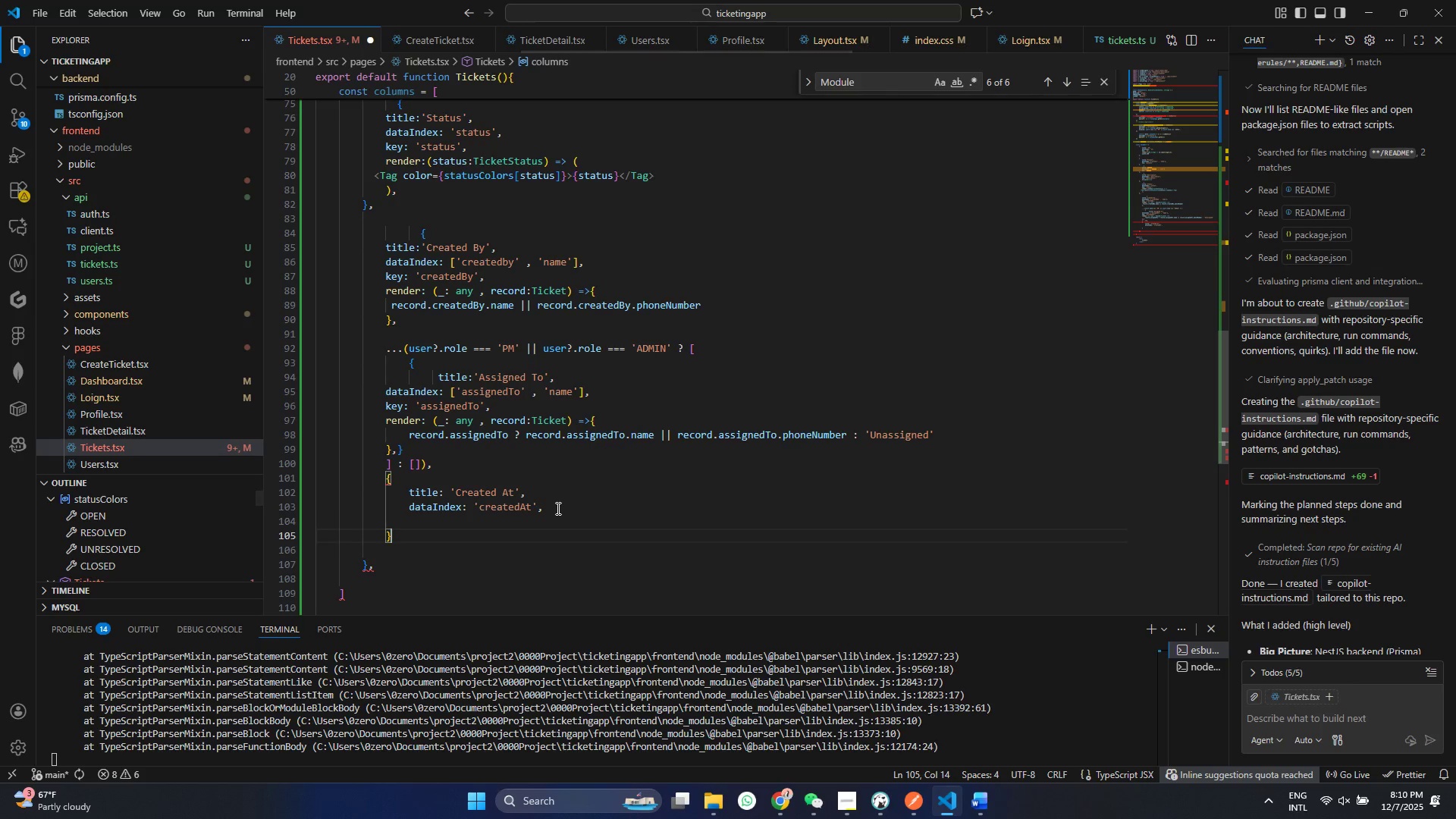 
left_click([557, 508])
 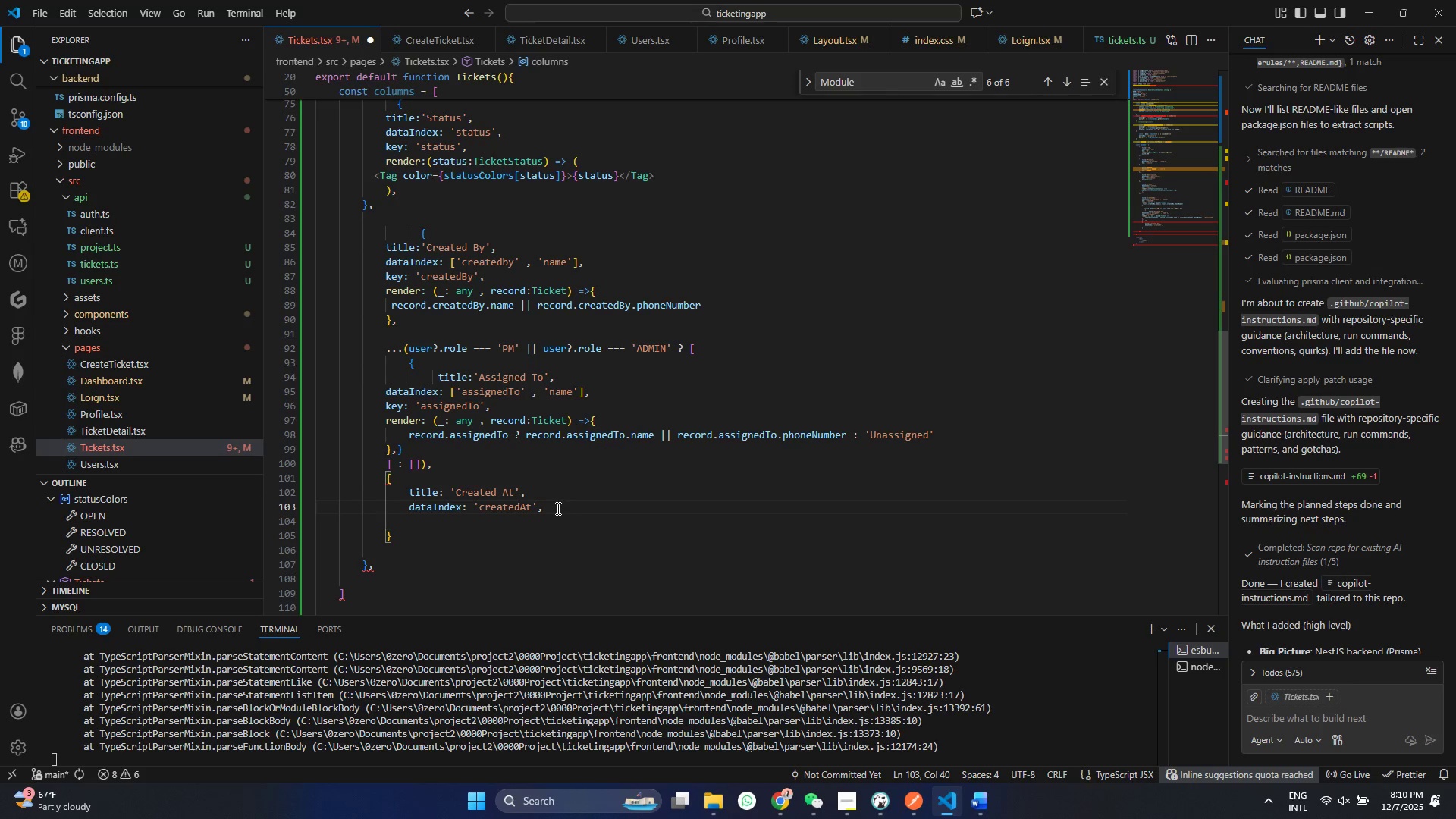 
key(Enter)
 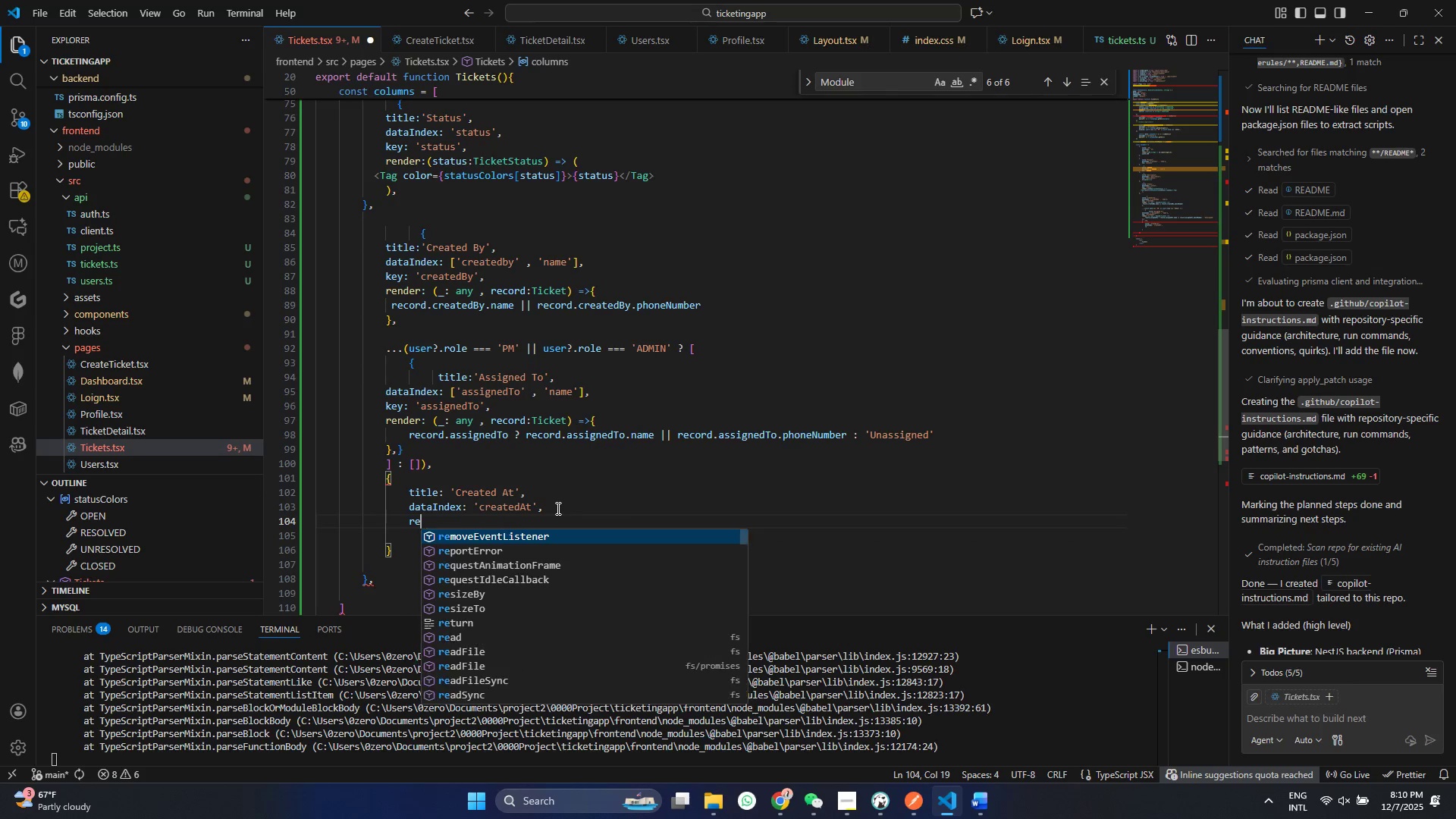 
type(rendet)
 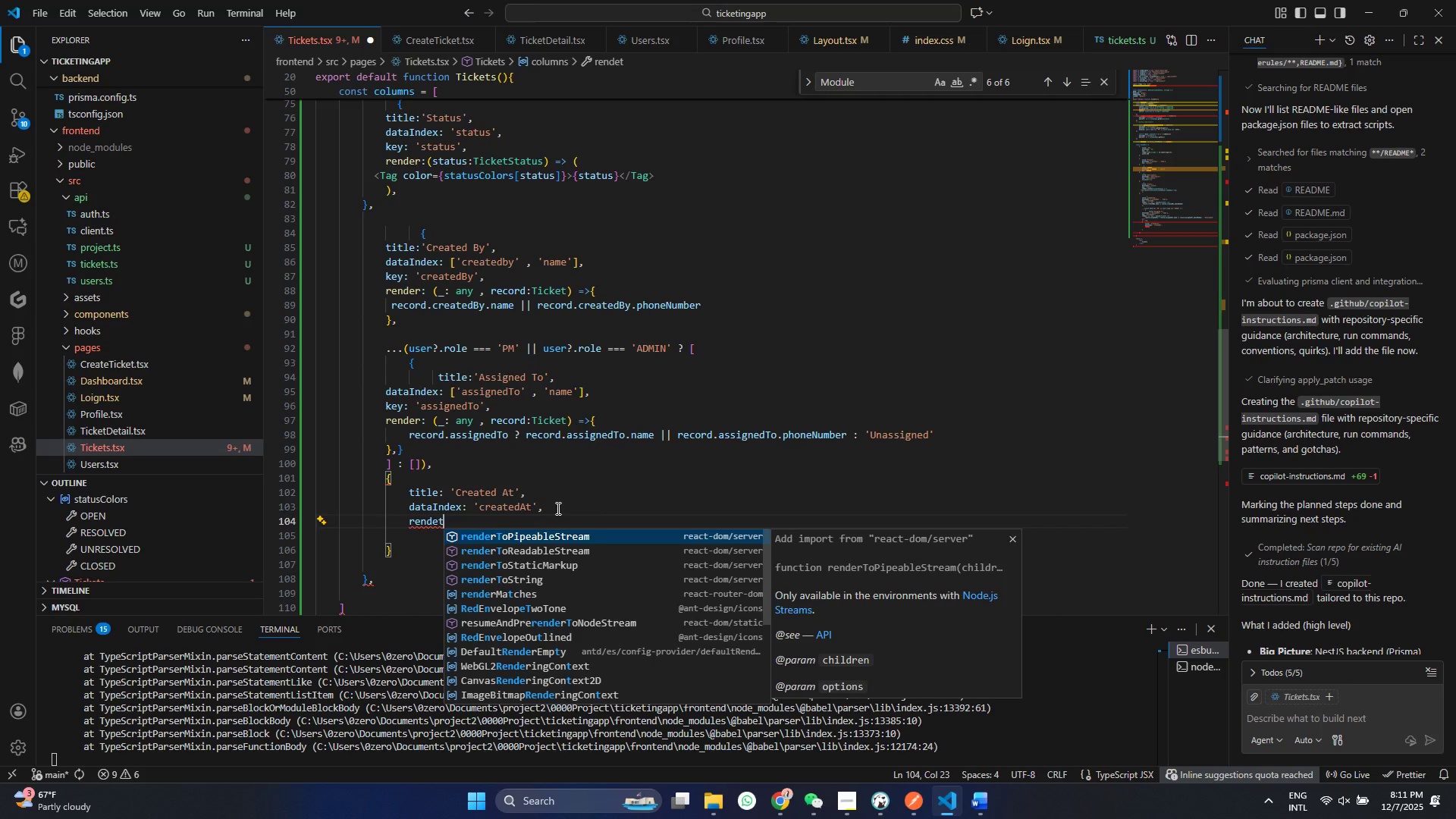 
key(Backspace)
 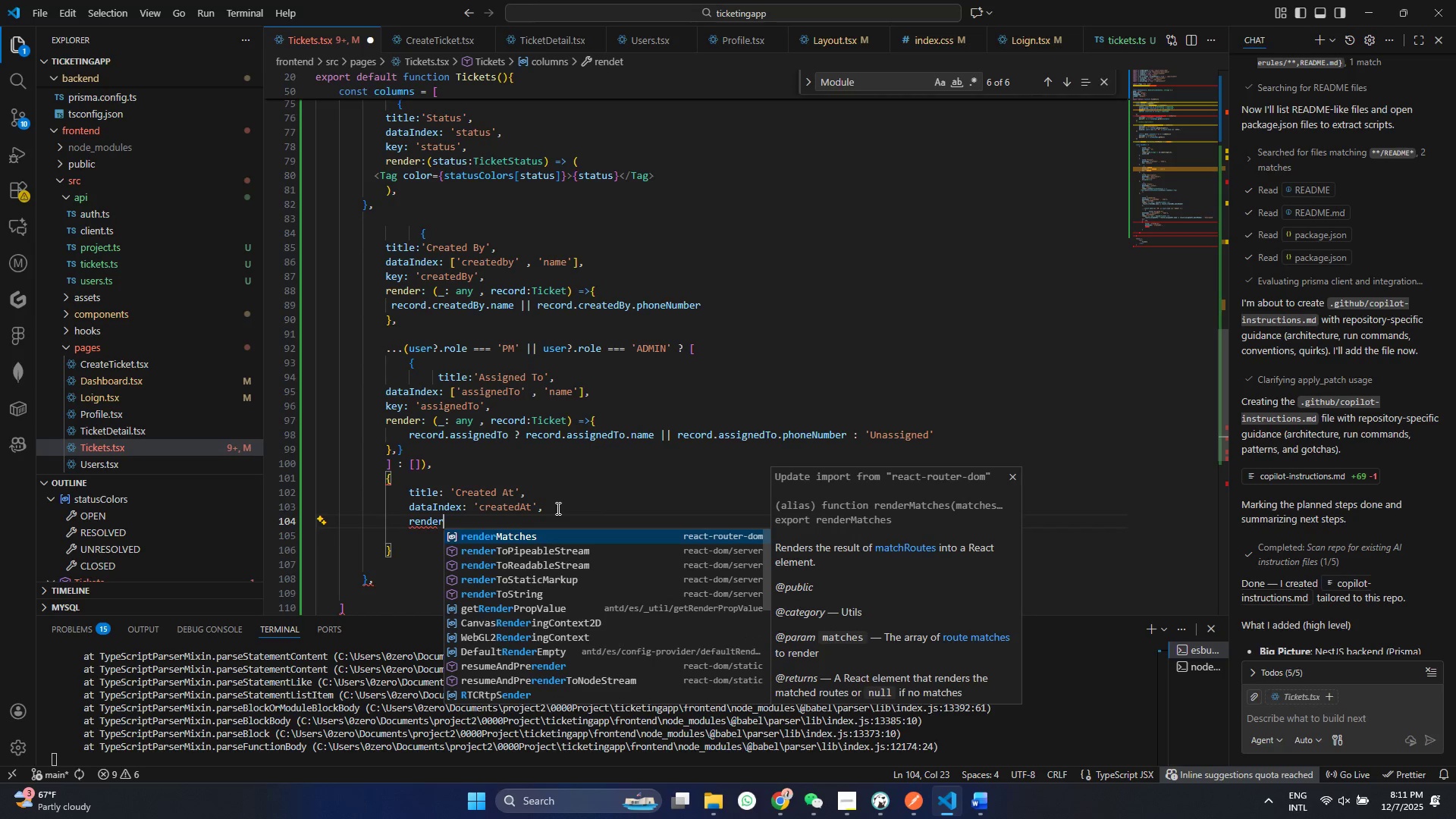 
key(R)
 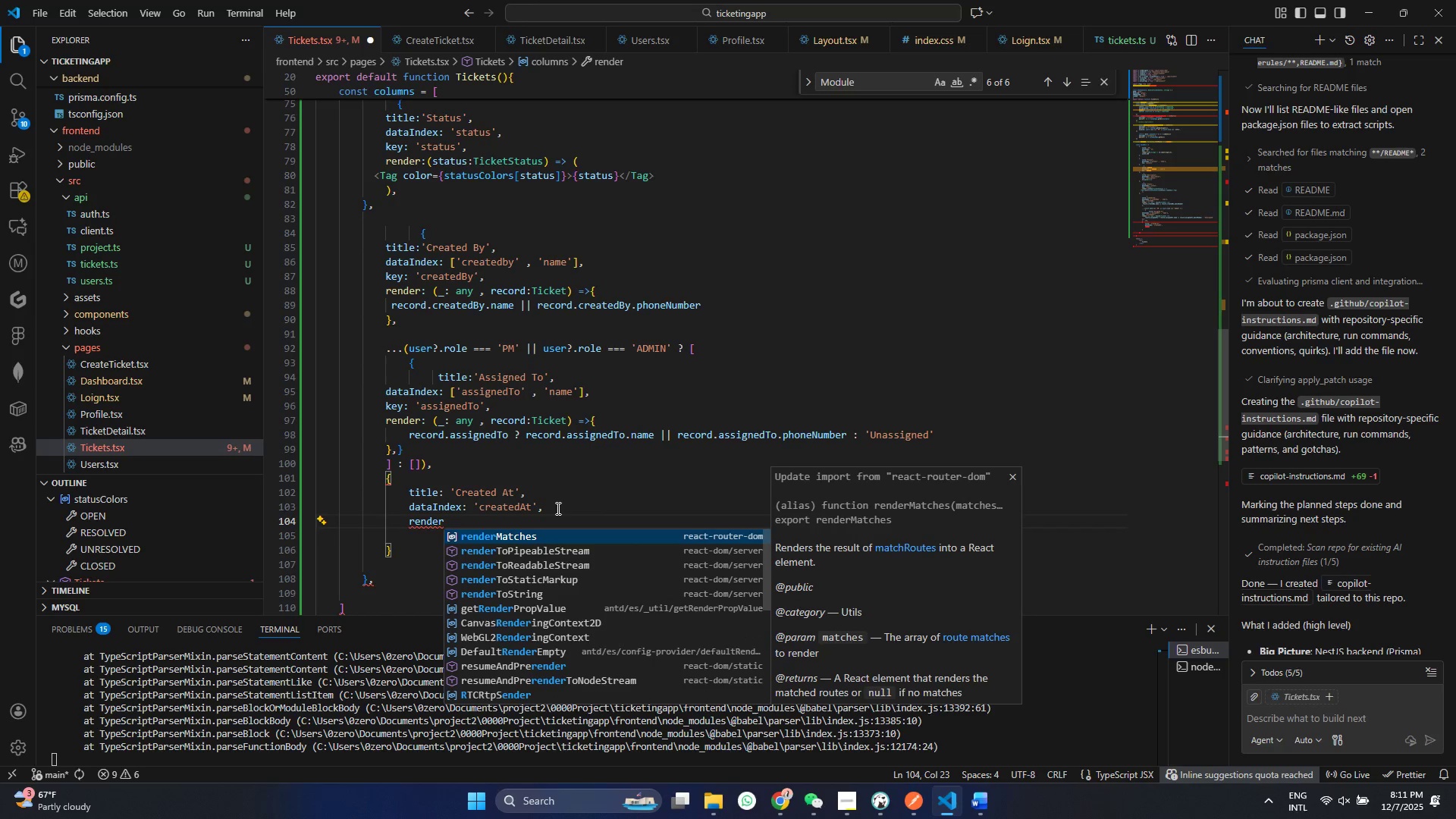 
hold_key(key=ShiftRight, duration=1.5)
 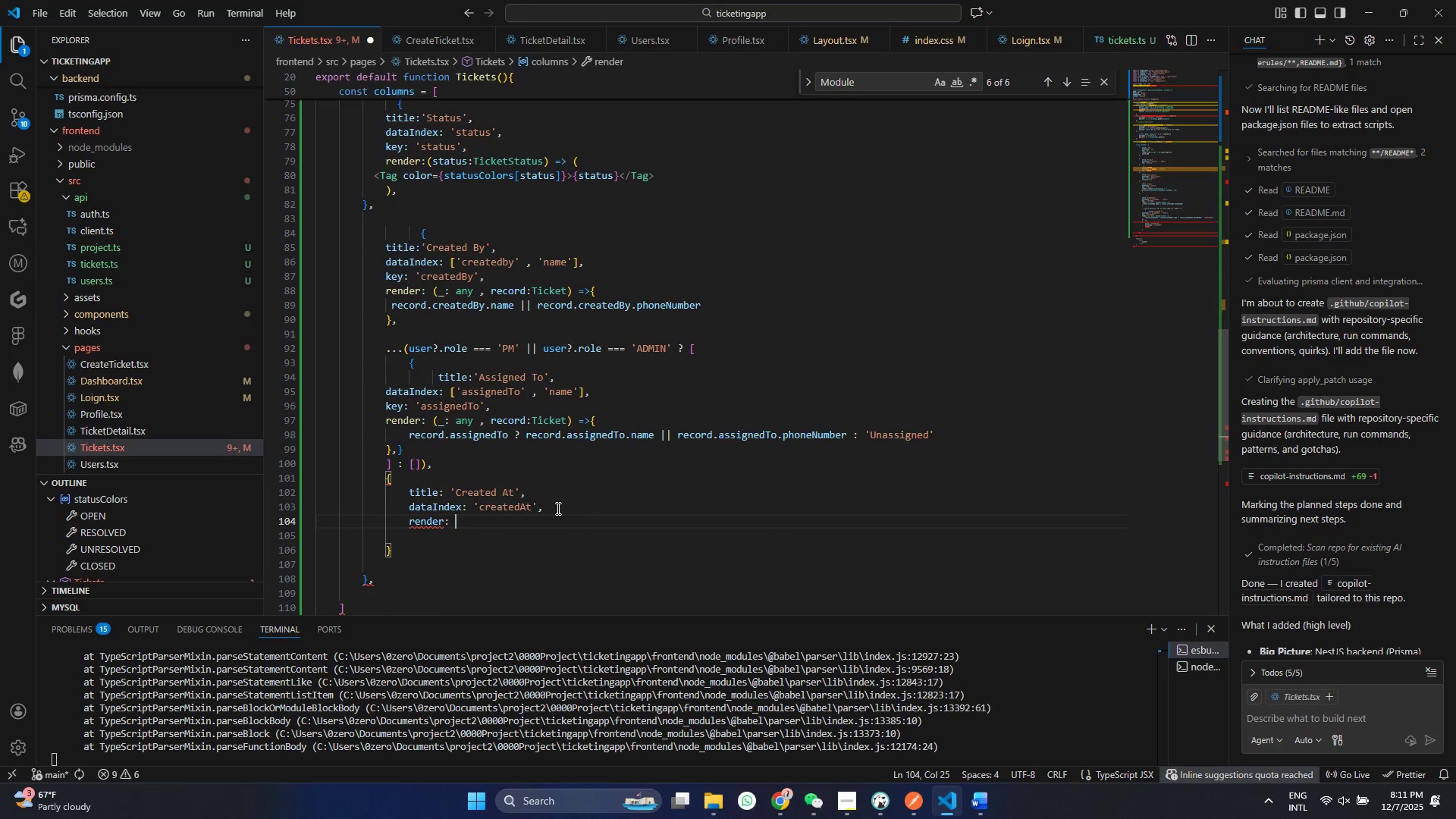 
type(: (_a)
key(Backspace)
type(:Aby)
key(Backspace)
key(Backspace)
type(ny)
 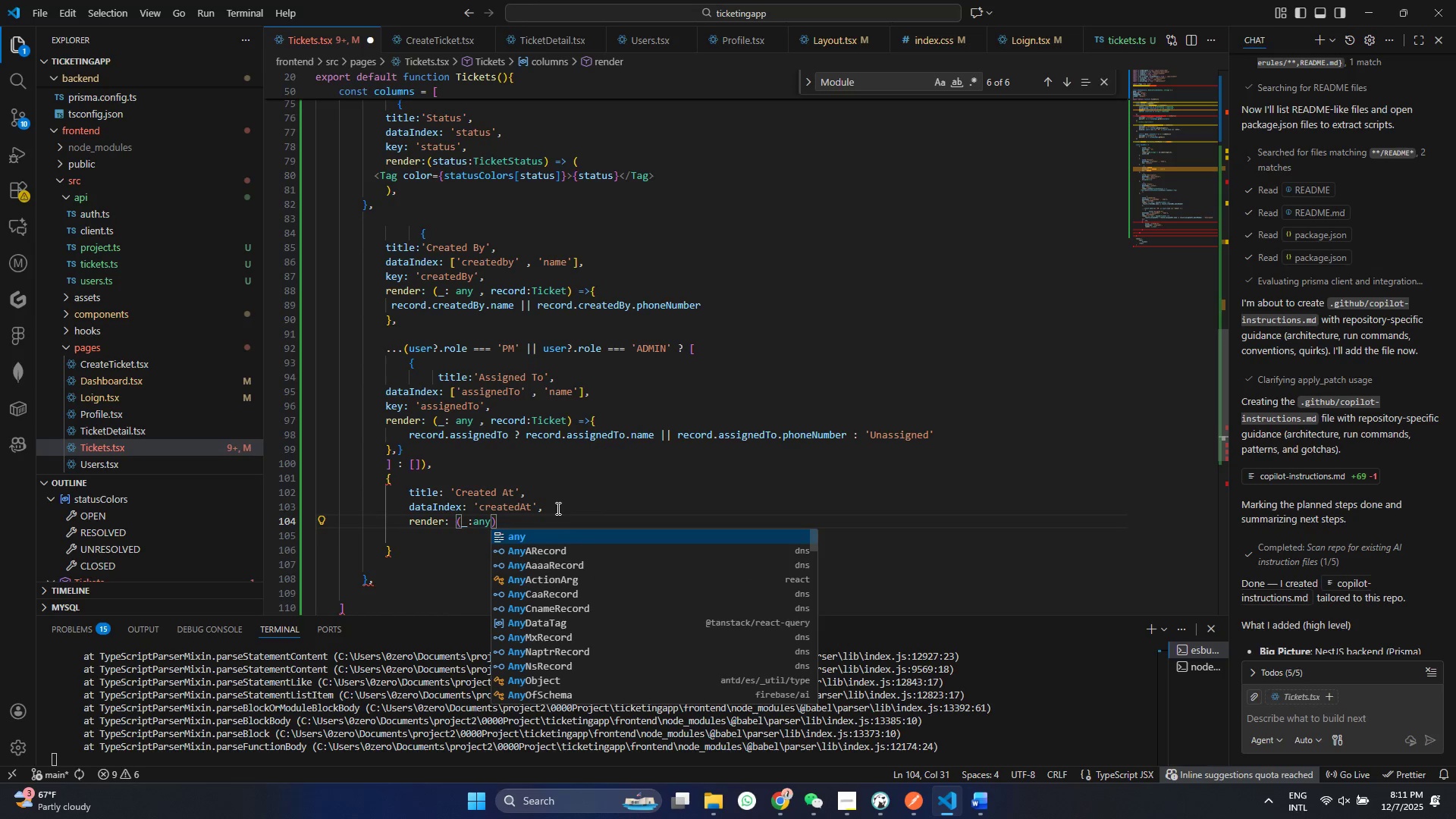 
type(, rec)
 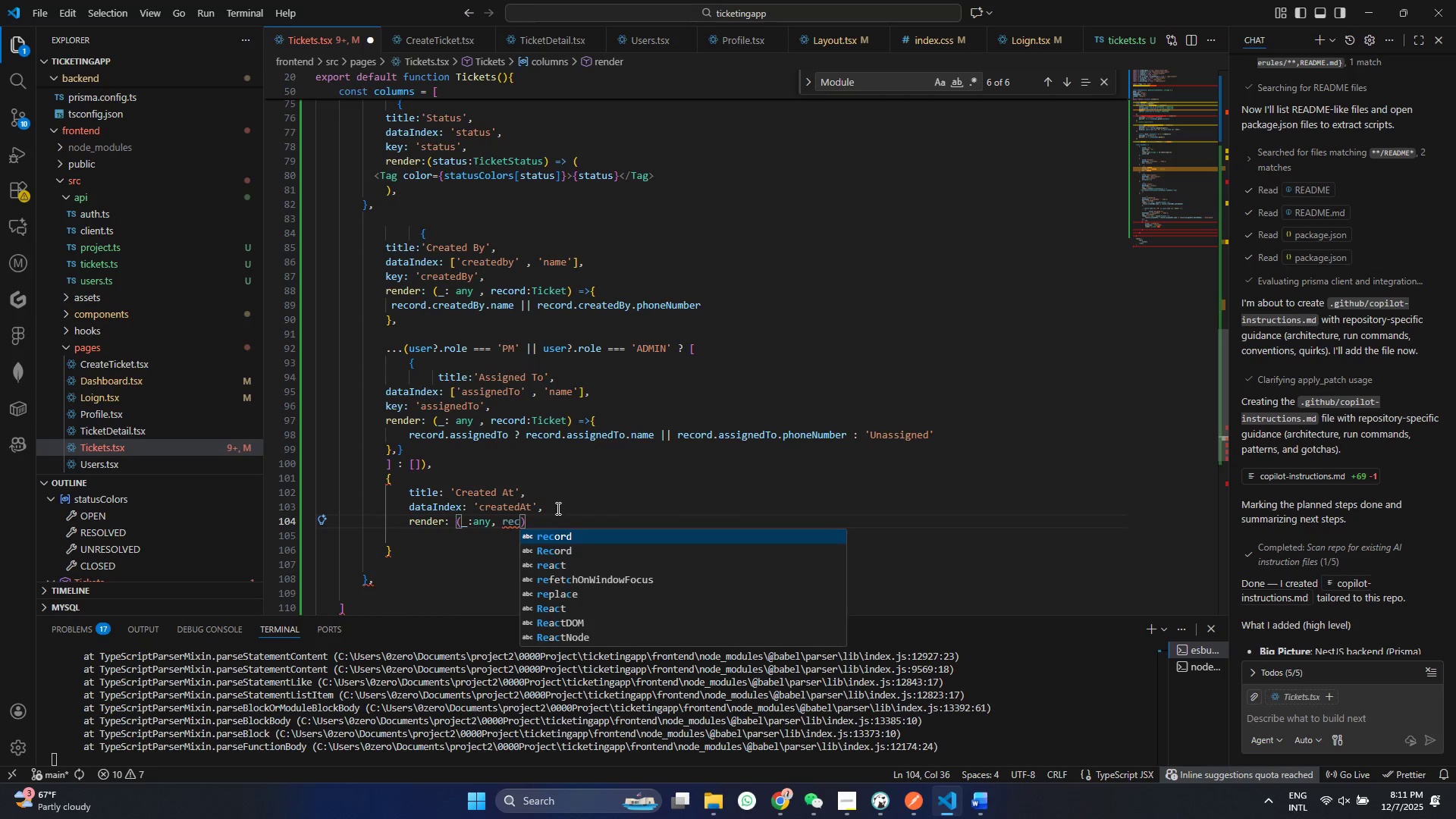 
key(Control+ControlLeft)
 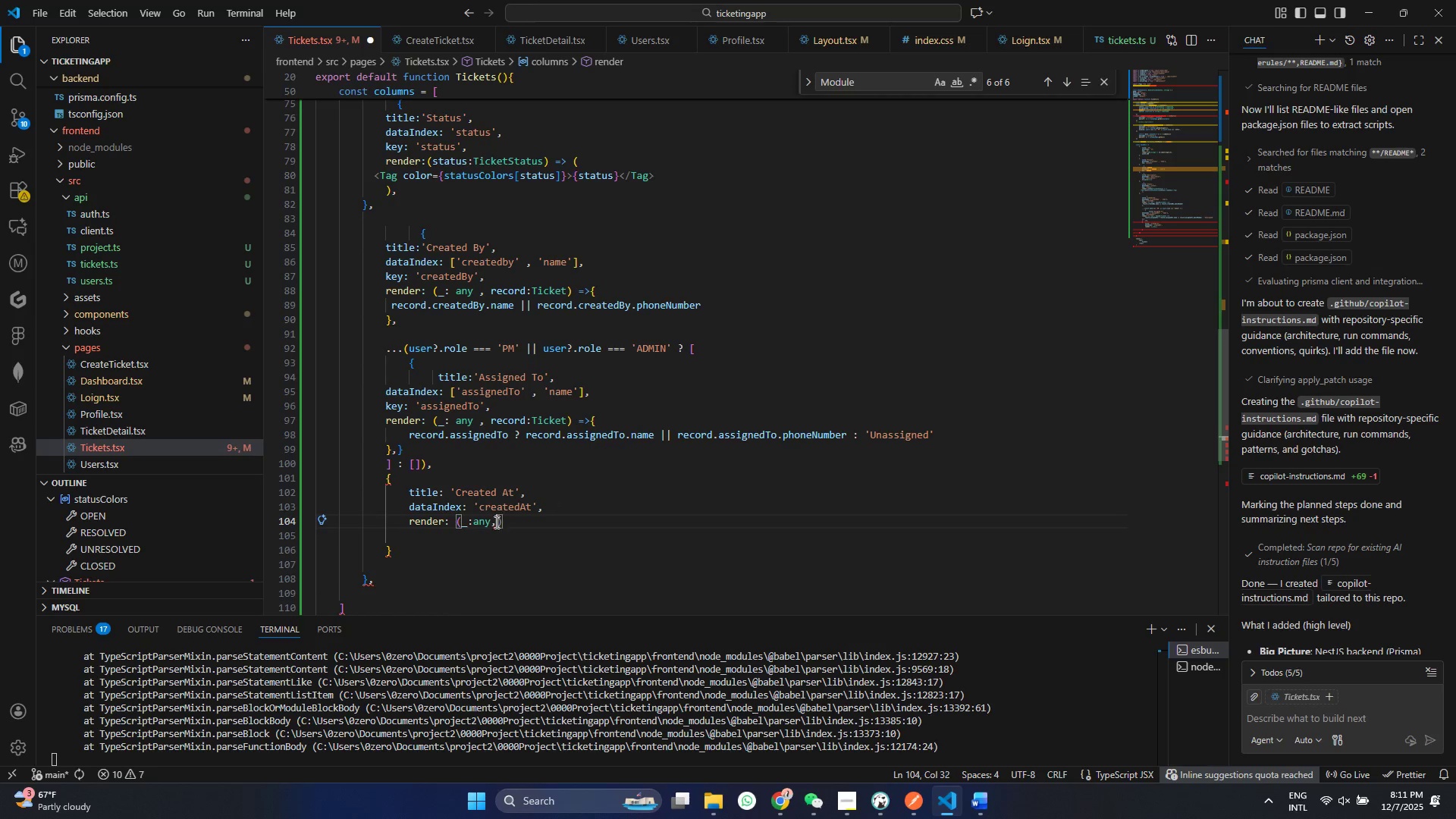 
key(Control+ControlLeft)
 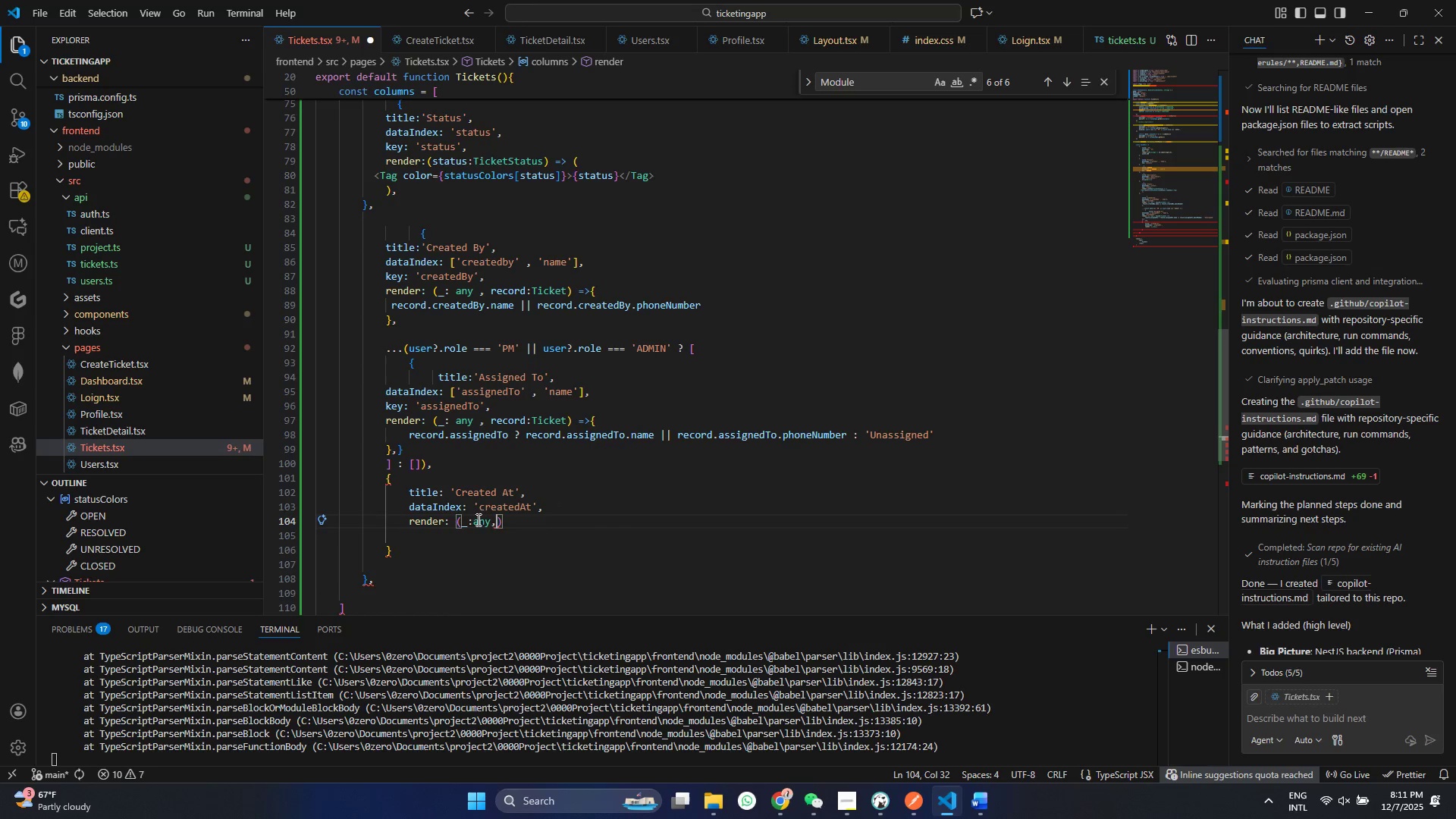 
key(Control+Z)
 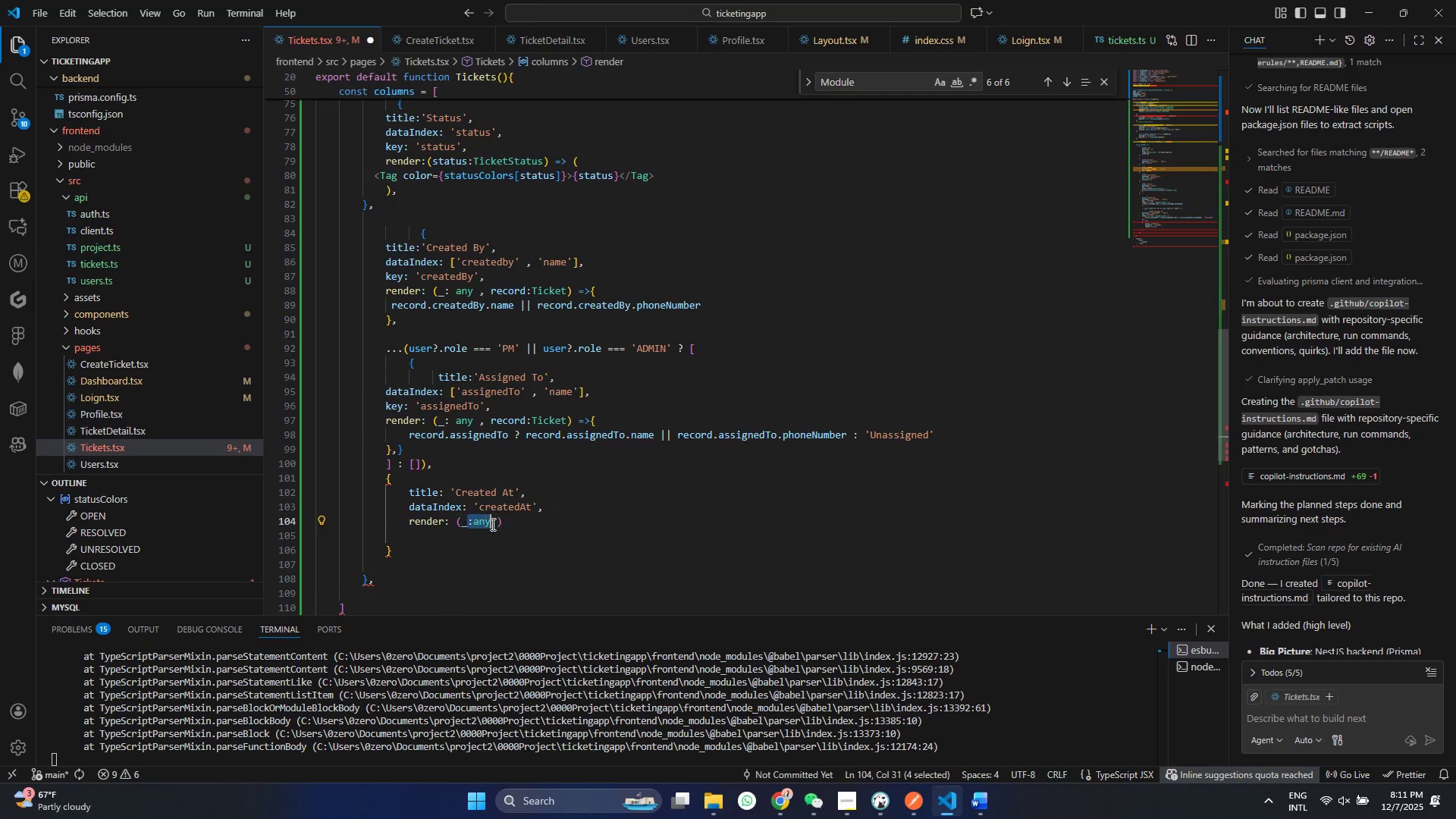 
left_click_drag(start_coordinate=[465, 523], to_coordinate=[493, 526])
 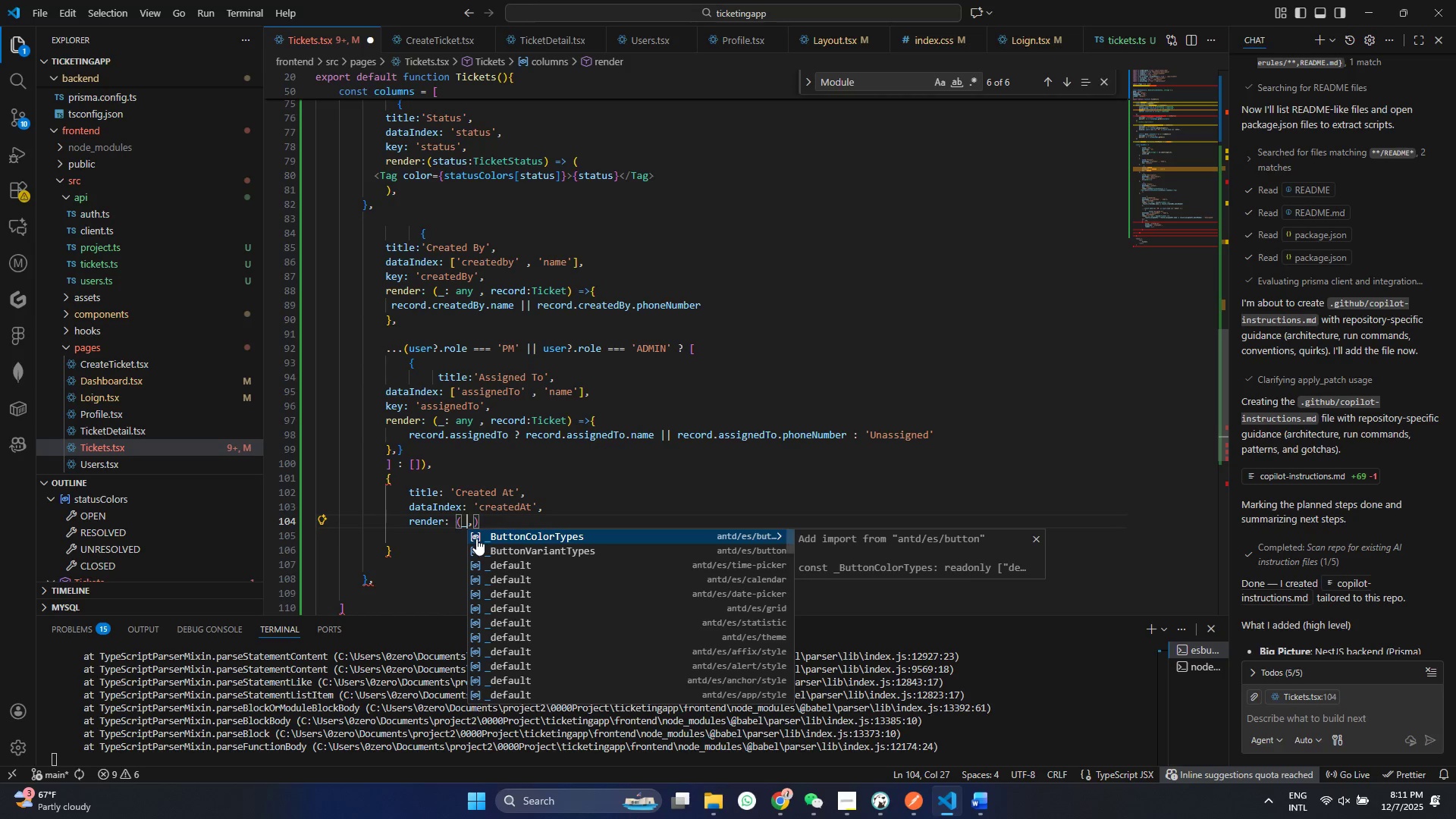 
key(Backspace)
 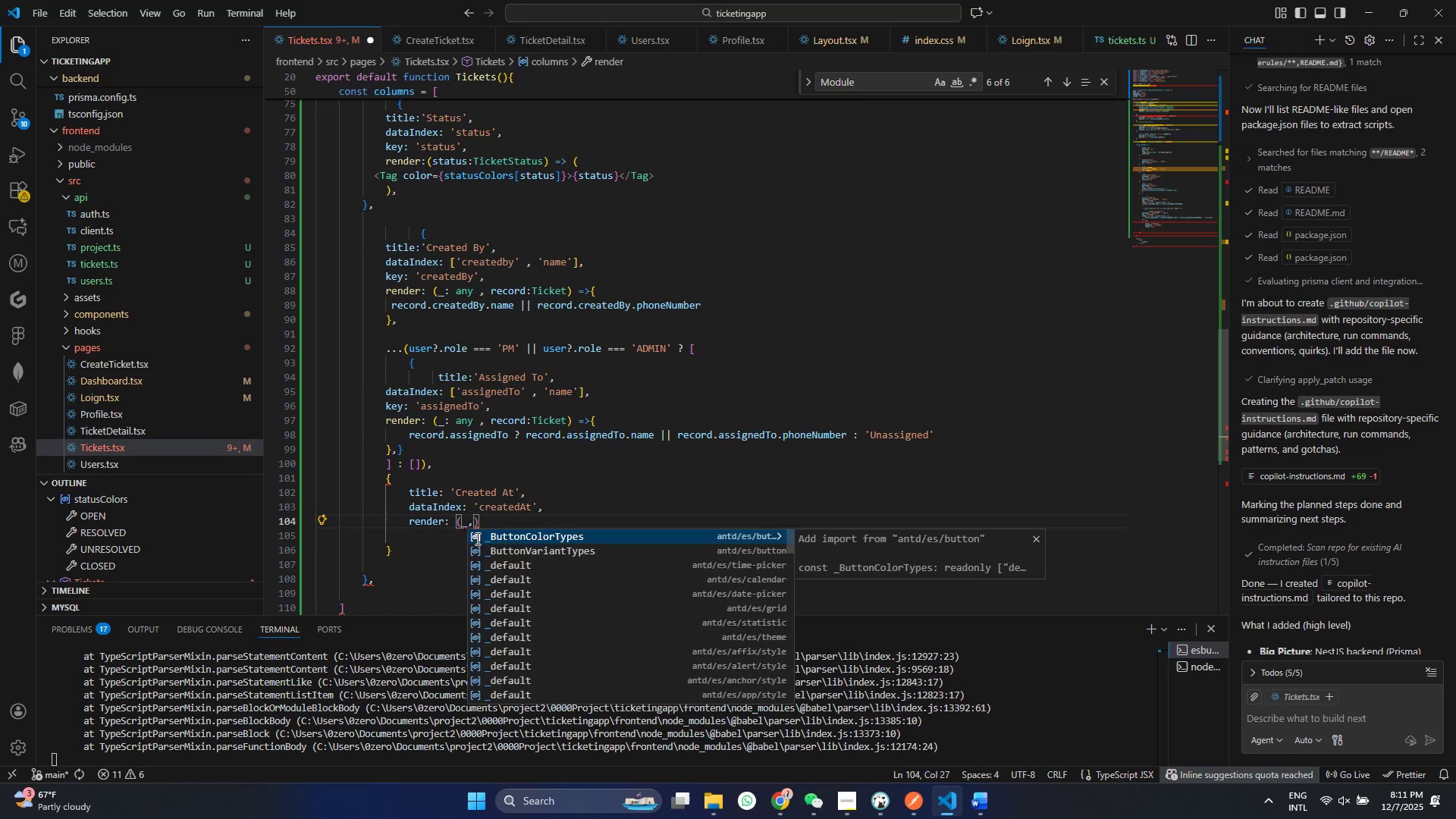 
key(Shift+ShiftRight)
 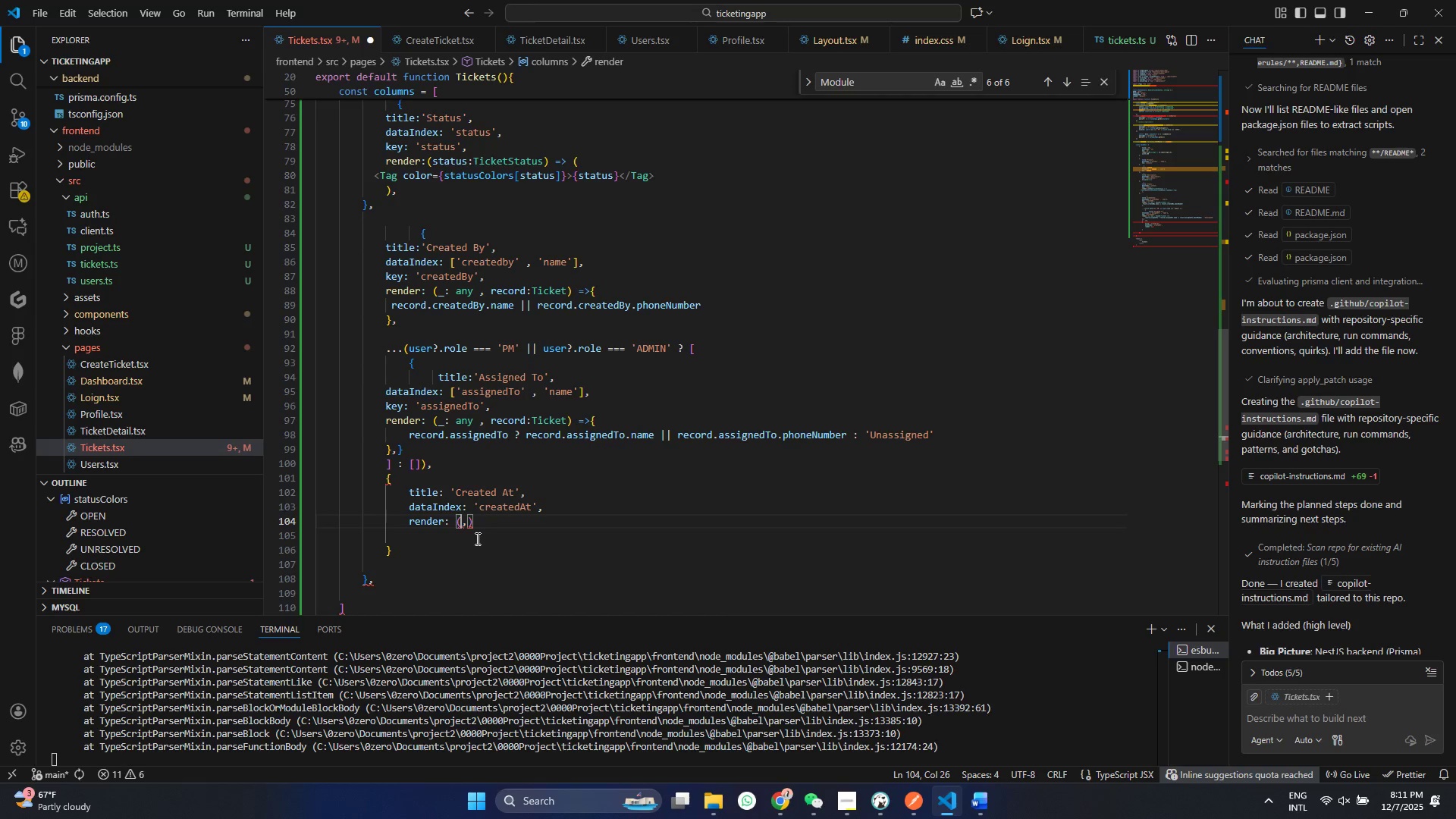 
key(Backspace)
 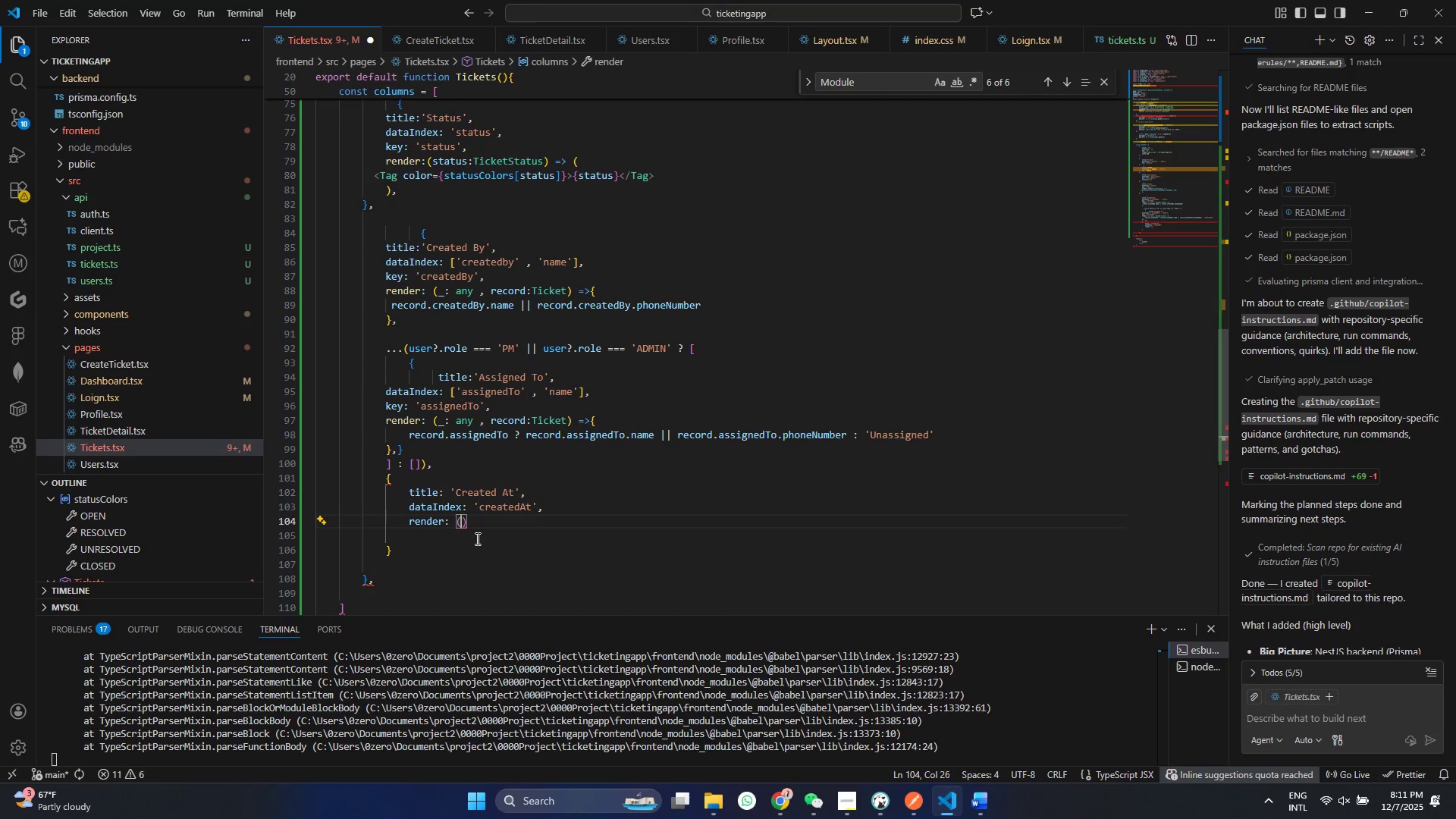 
key(ArrowRight)
 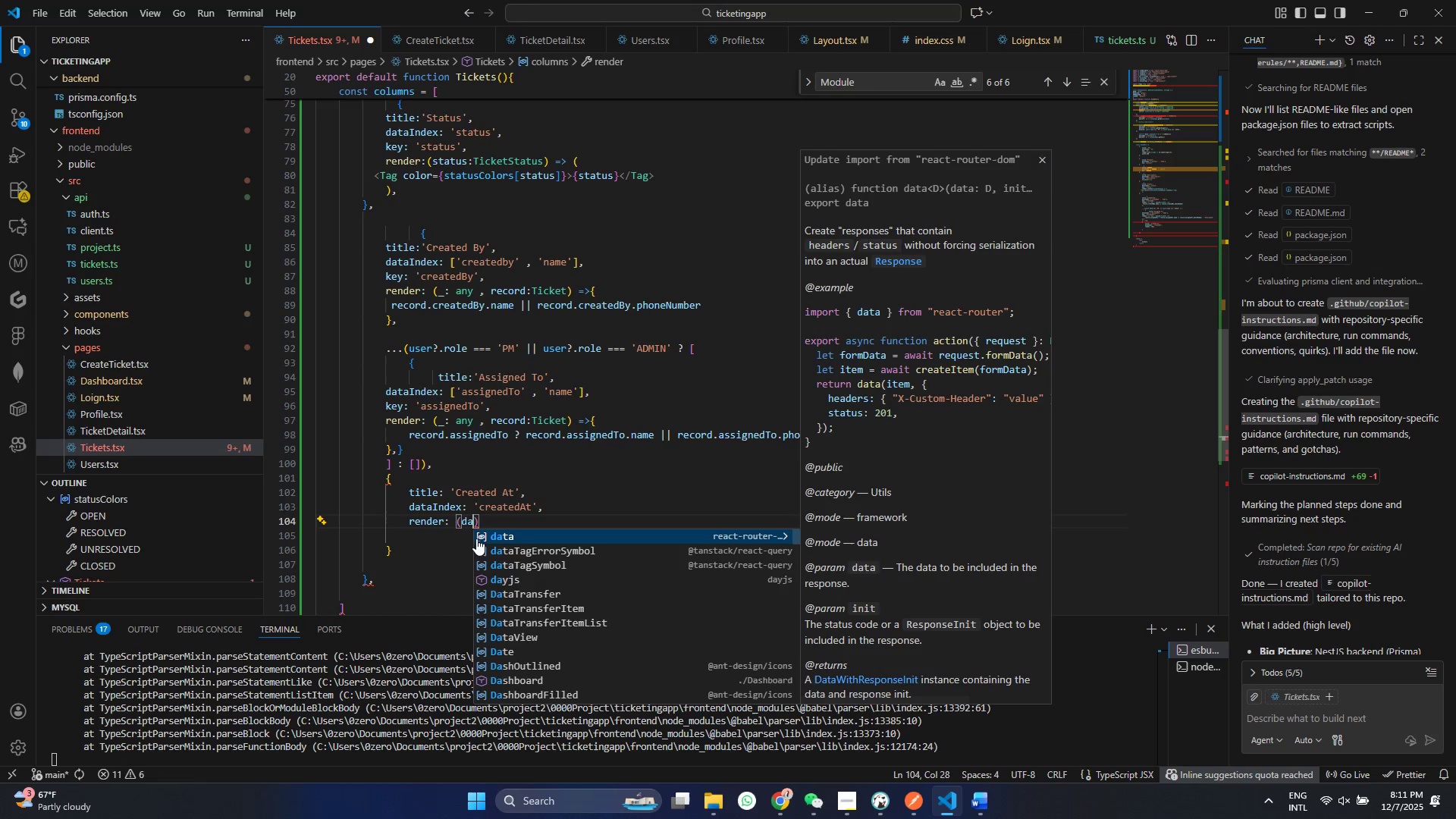 
key(Backspace)
type(date:String )
 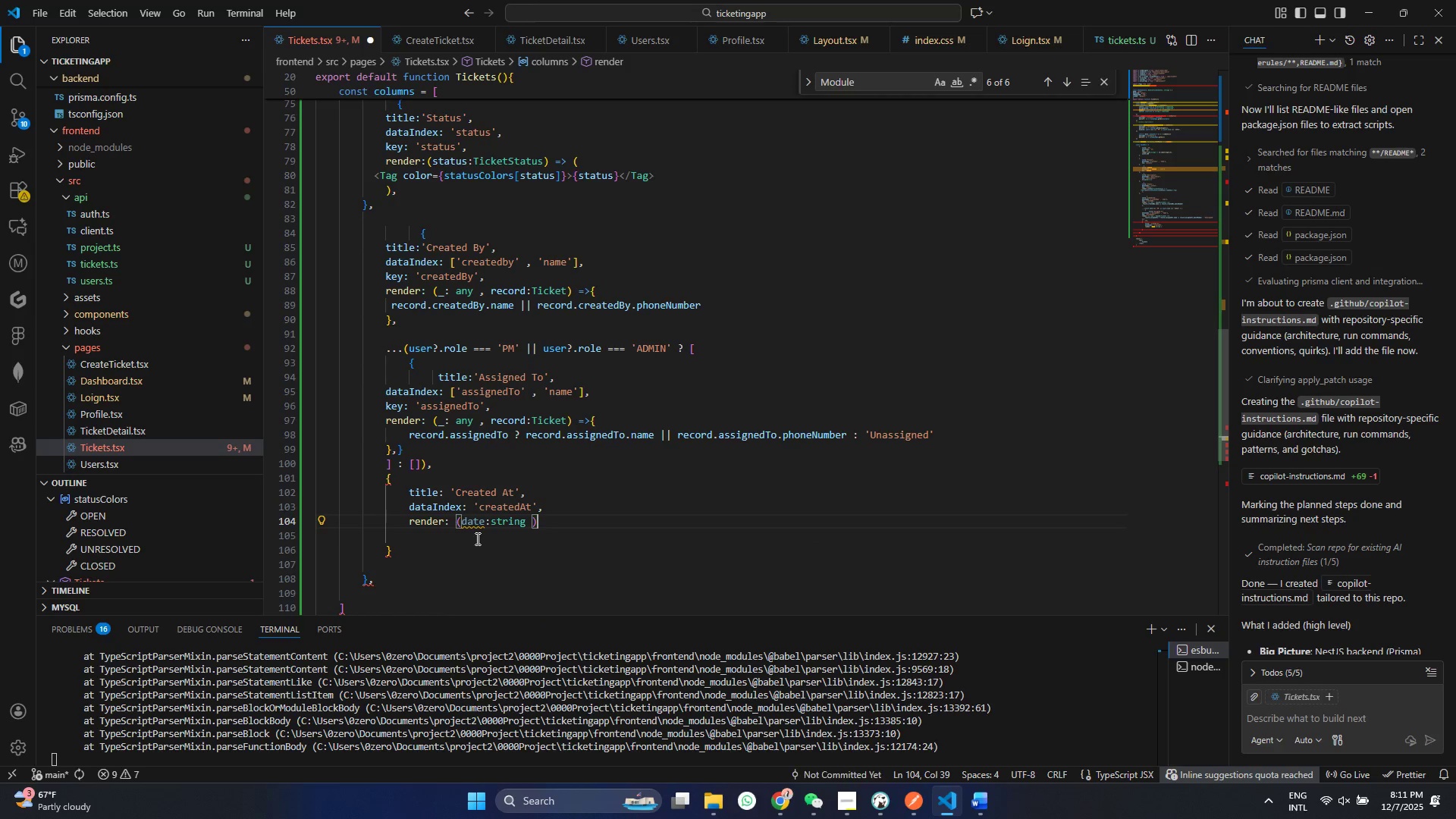 
key(ArrowRight)
 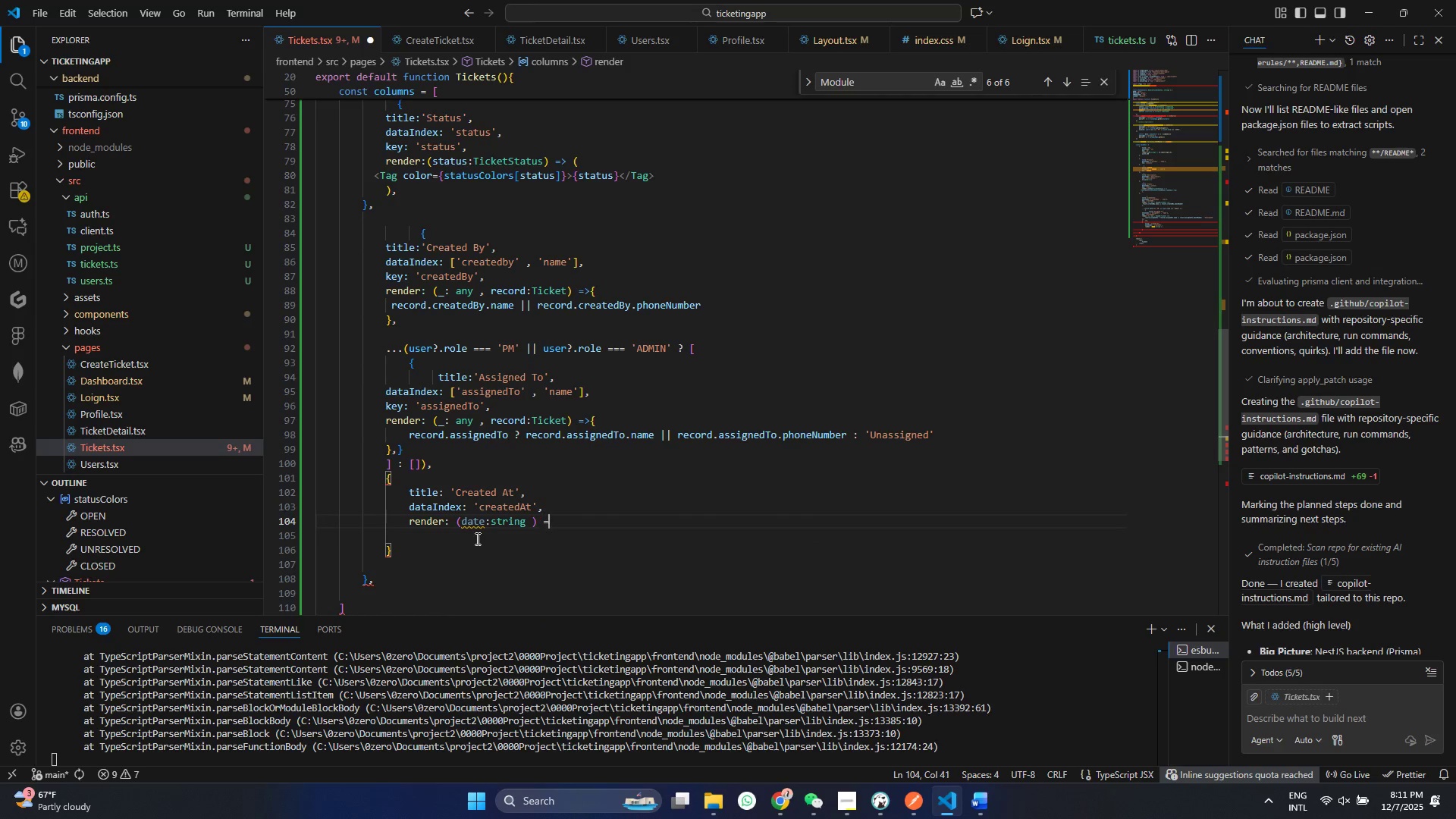 
type( => day)
 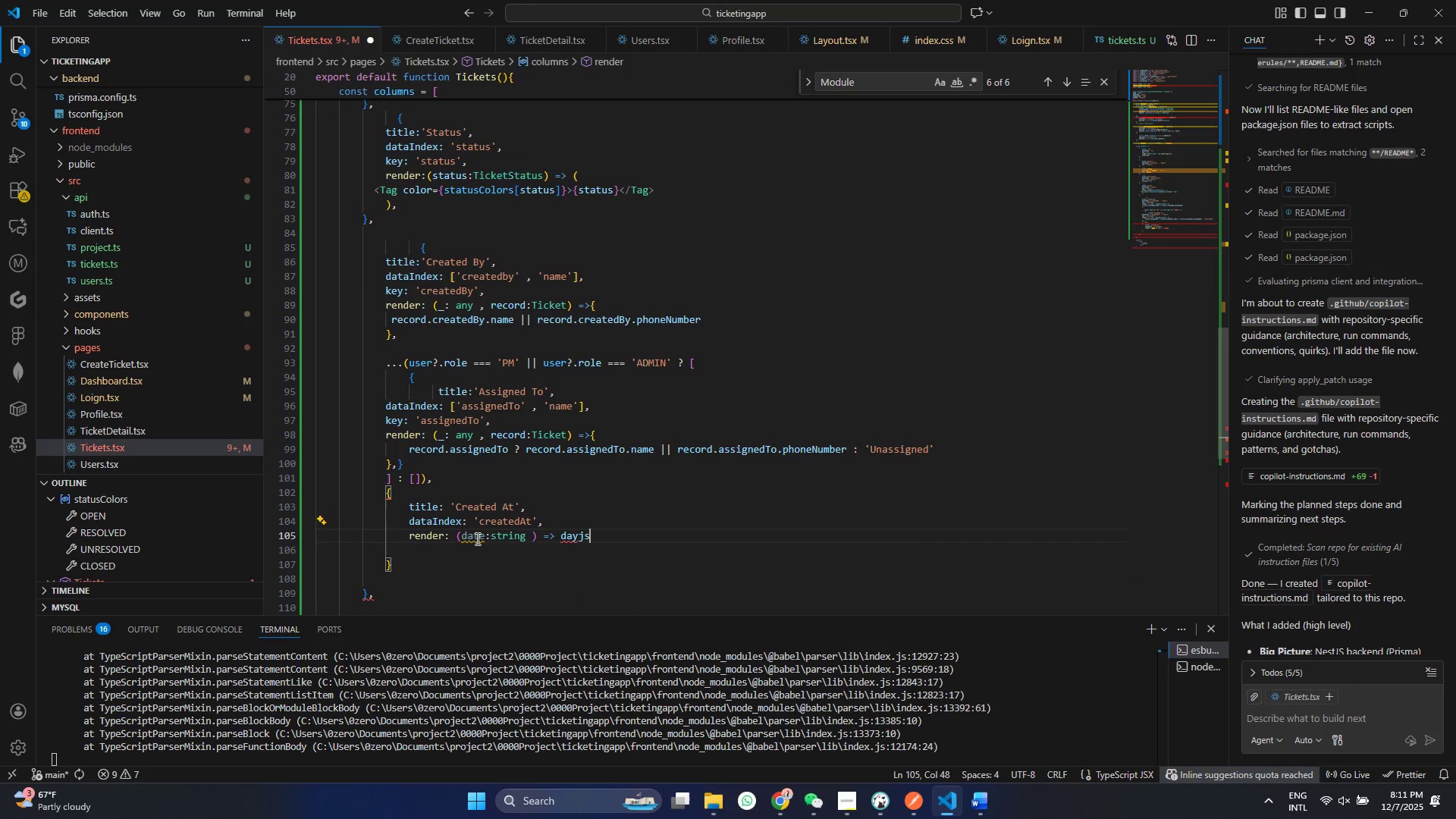 
key(Enter)
 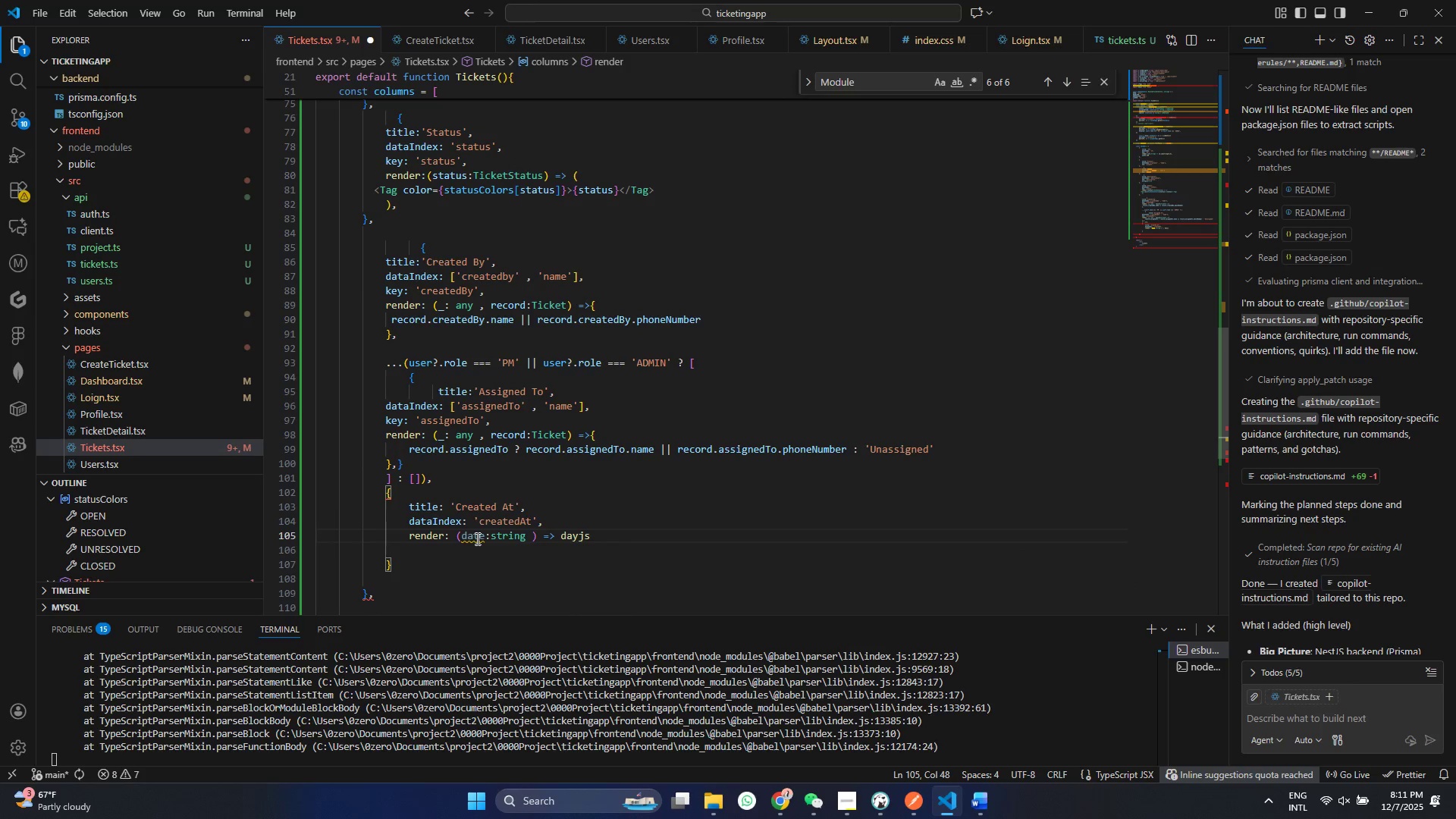 
type((date)
 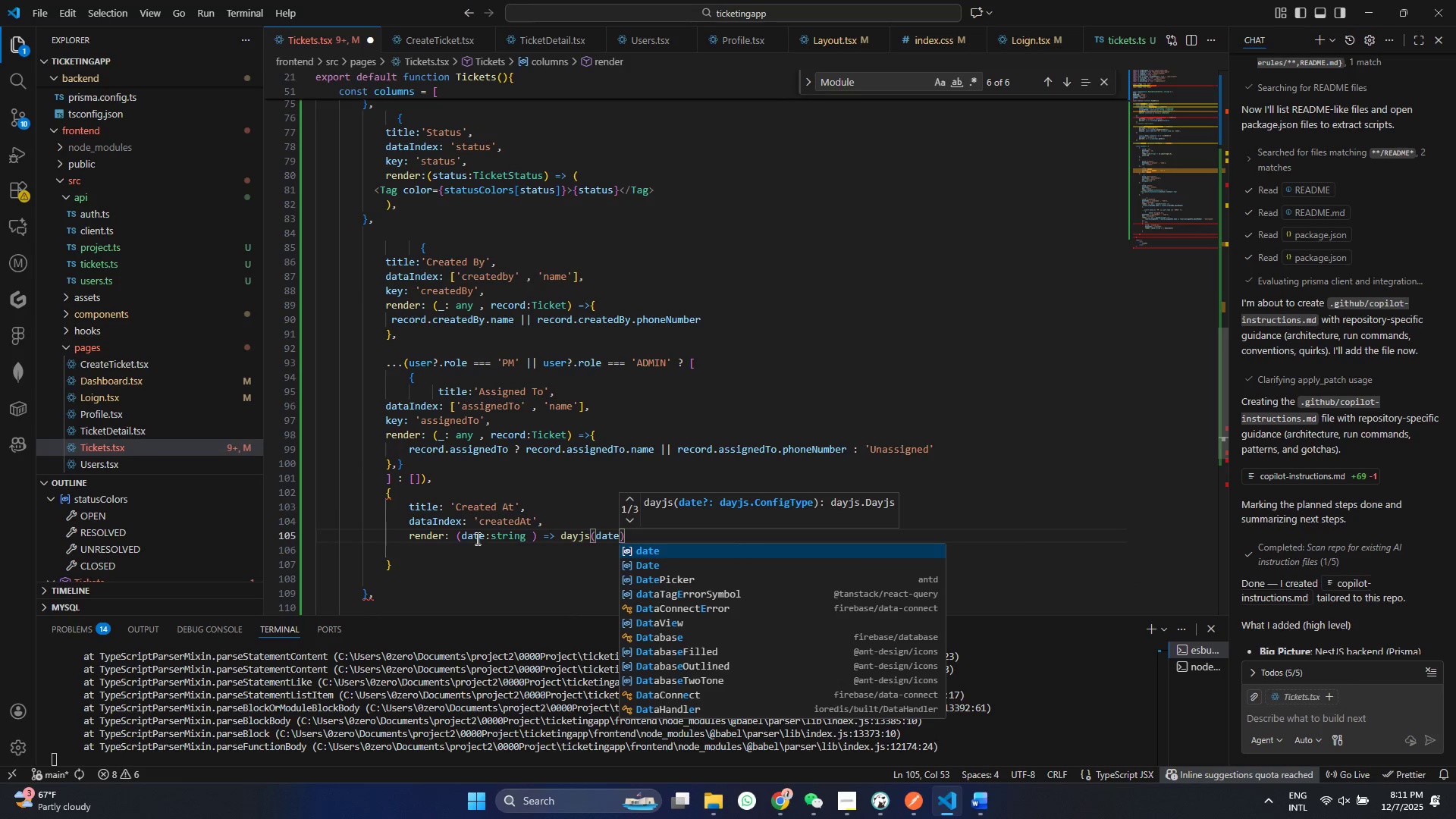 
key(ArrowRight)
 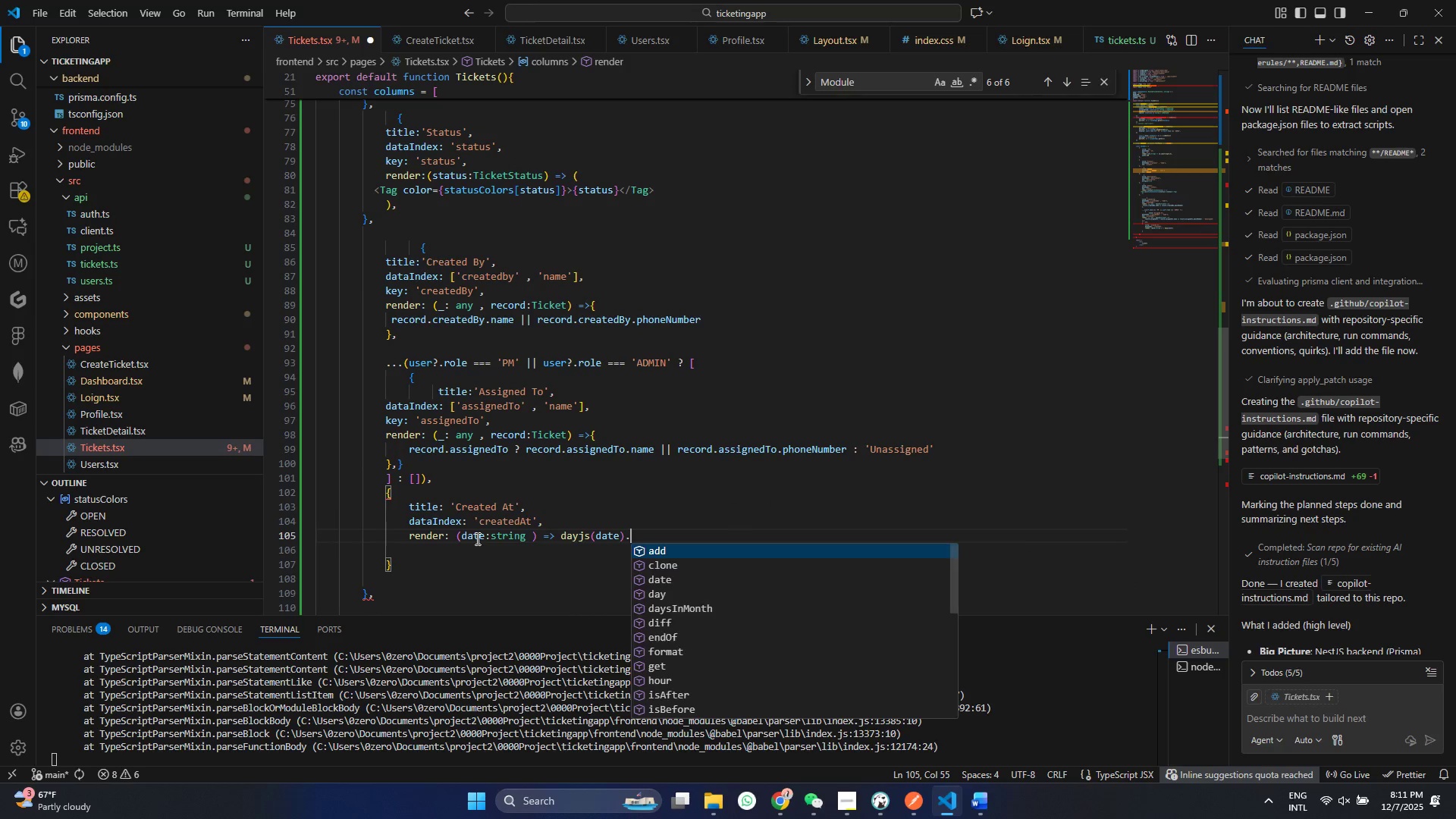 
type(.form)
 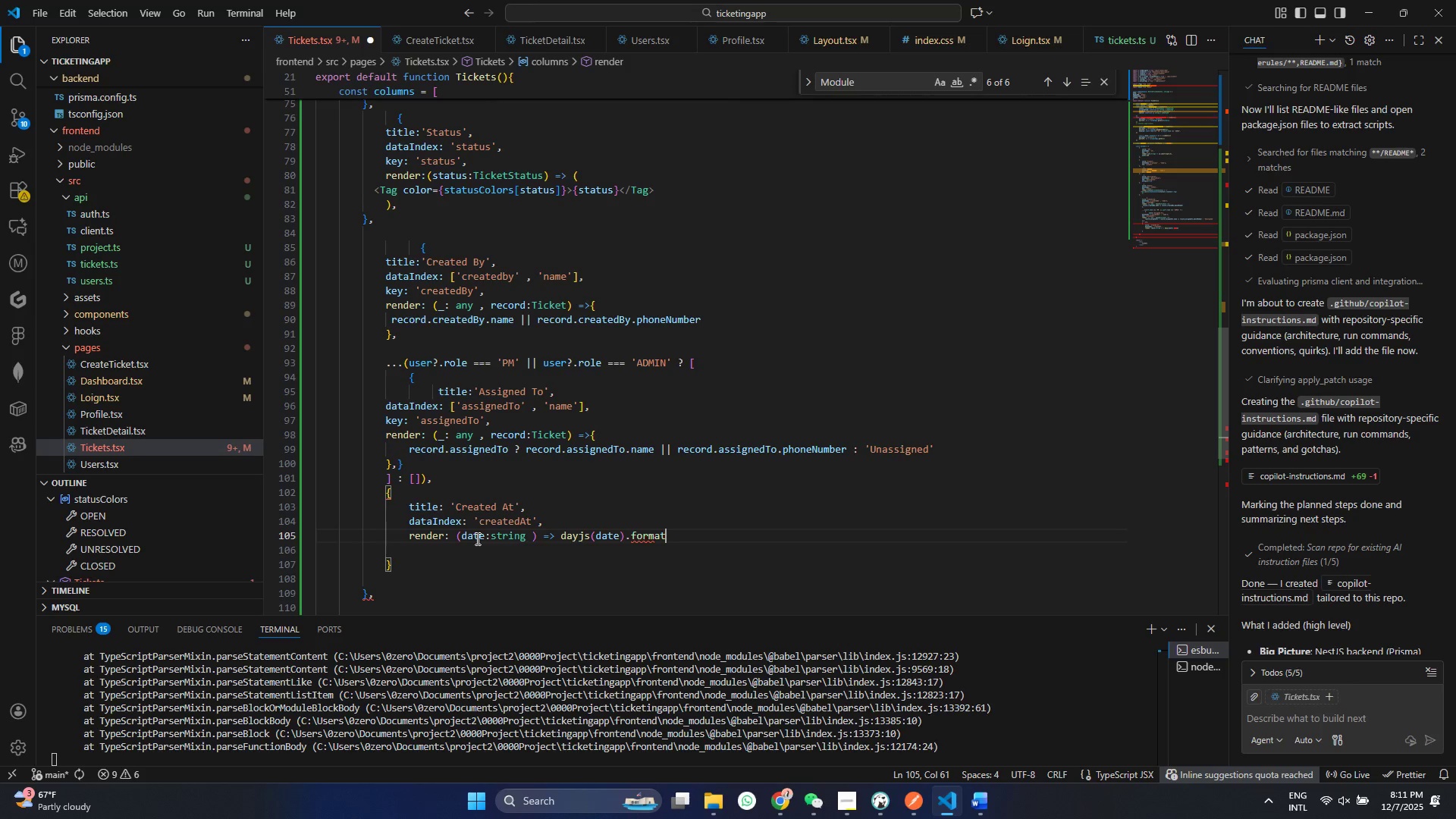 
key(Enter)
 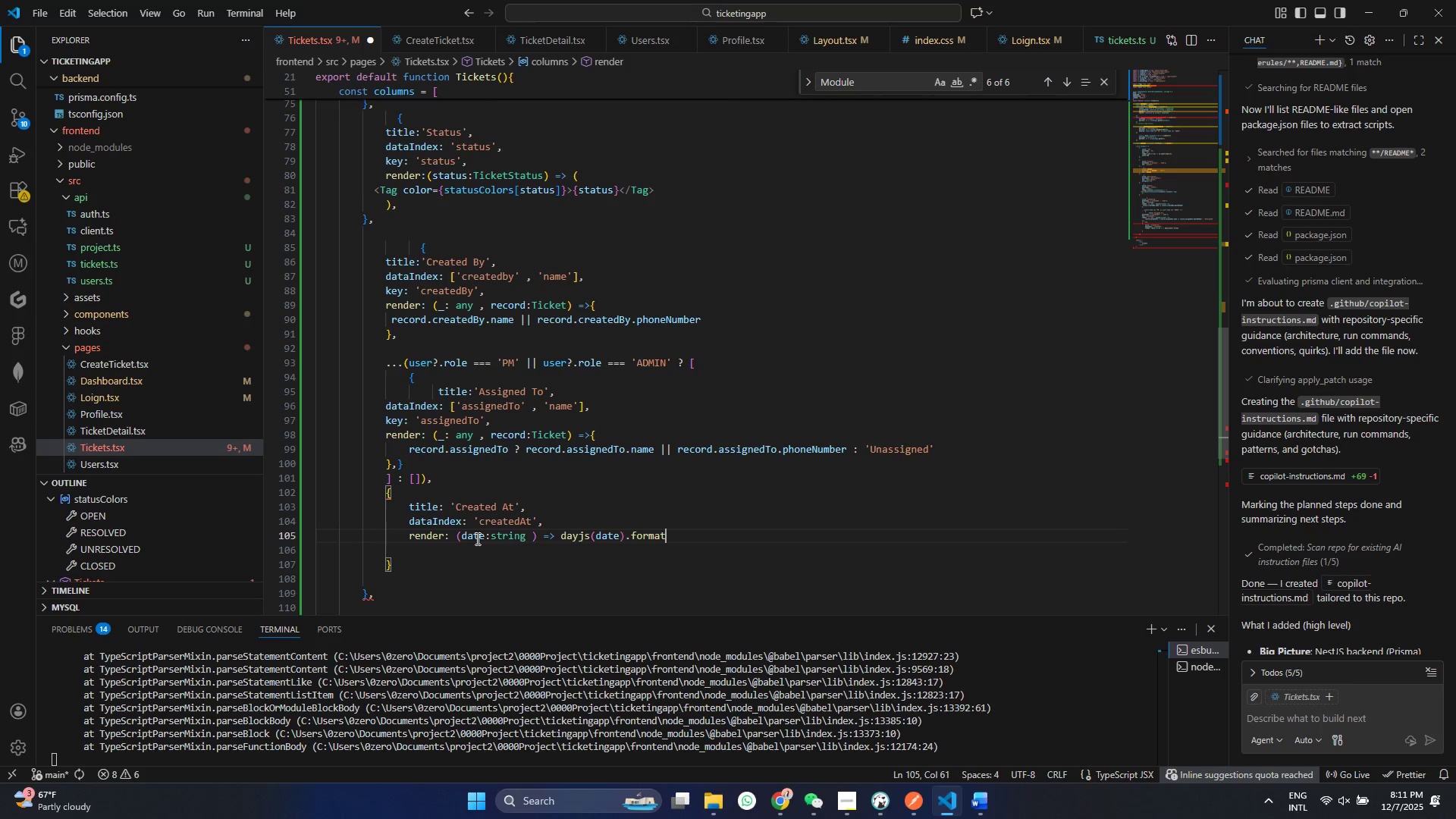 
key(Shift+9)
 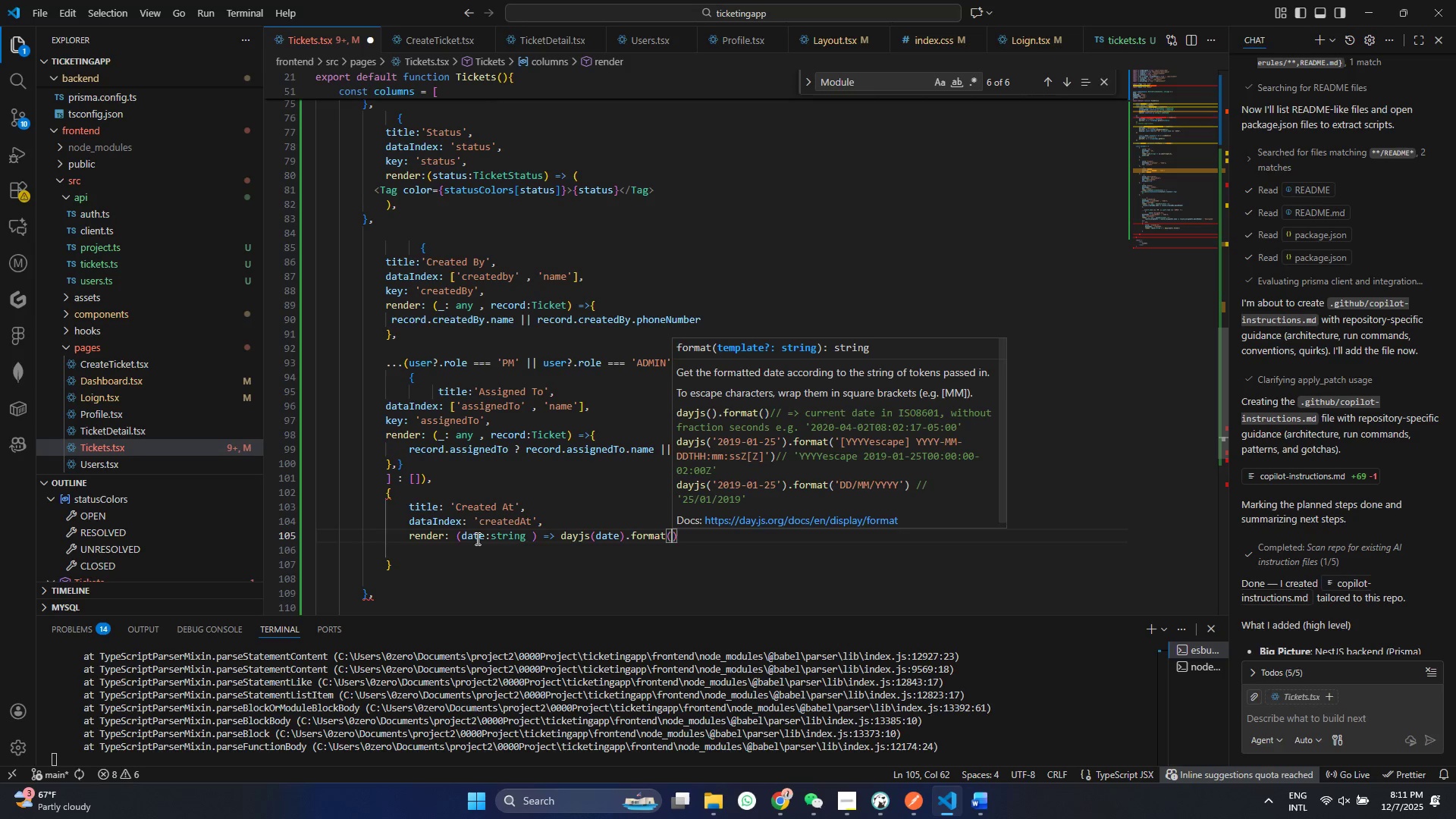 
key(Quote)
 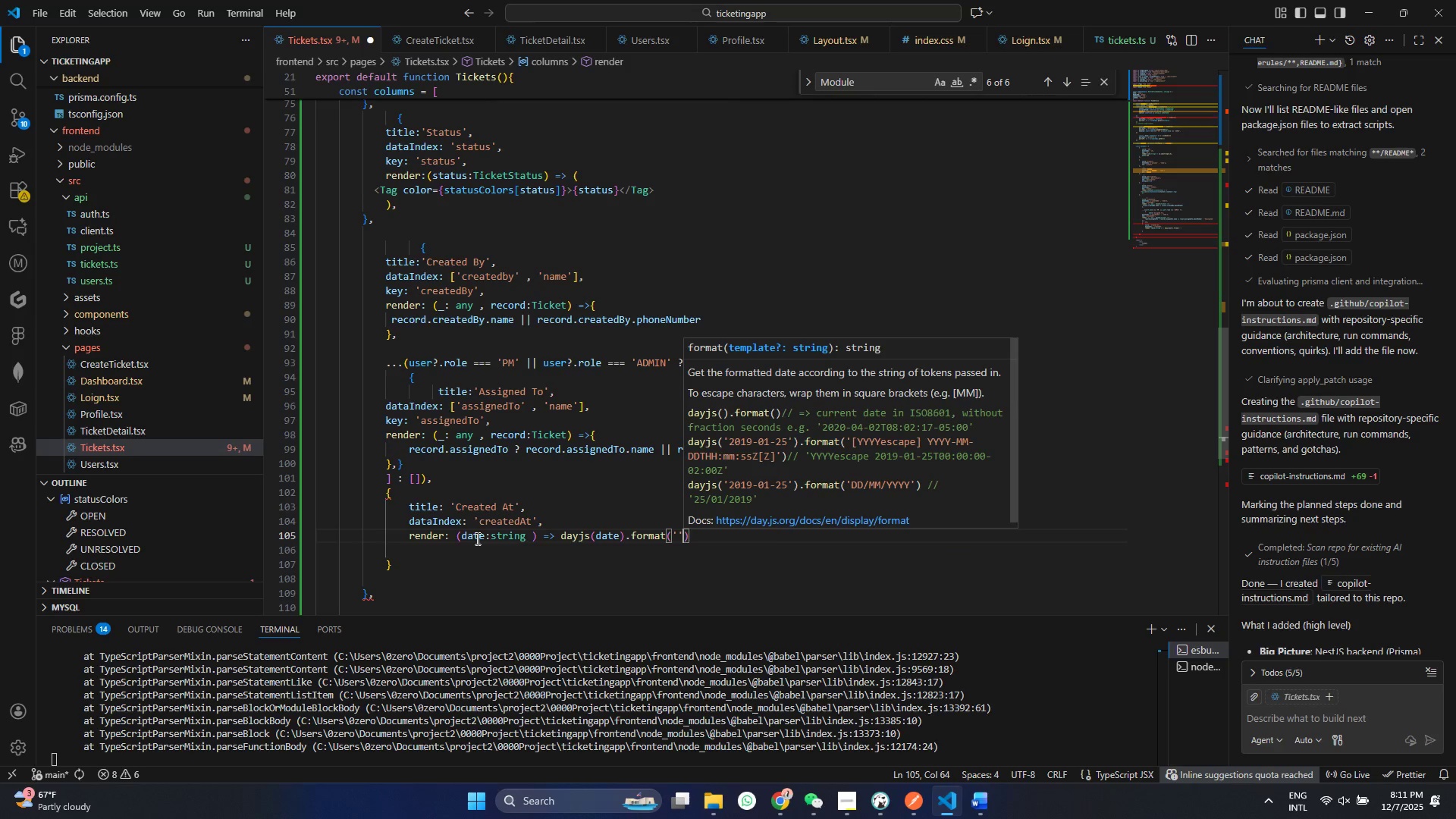 
key(Quote)
 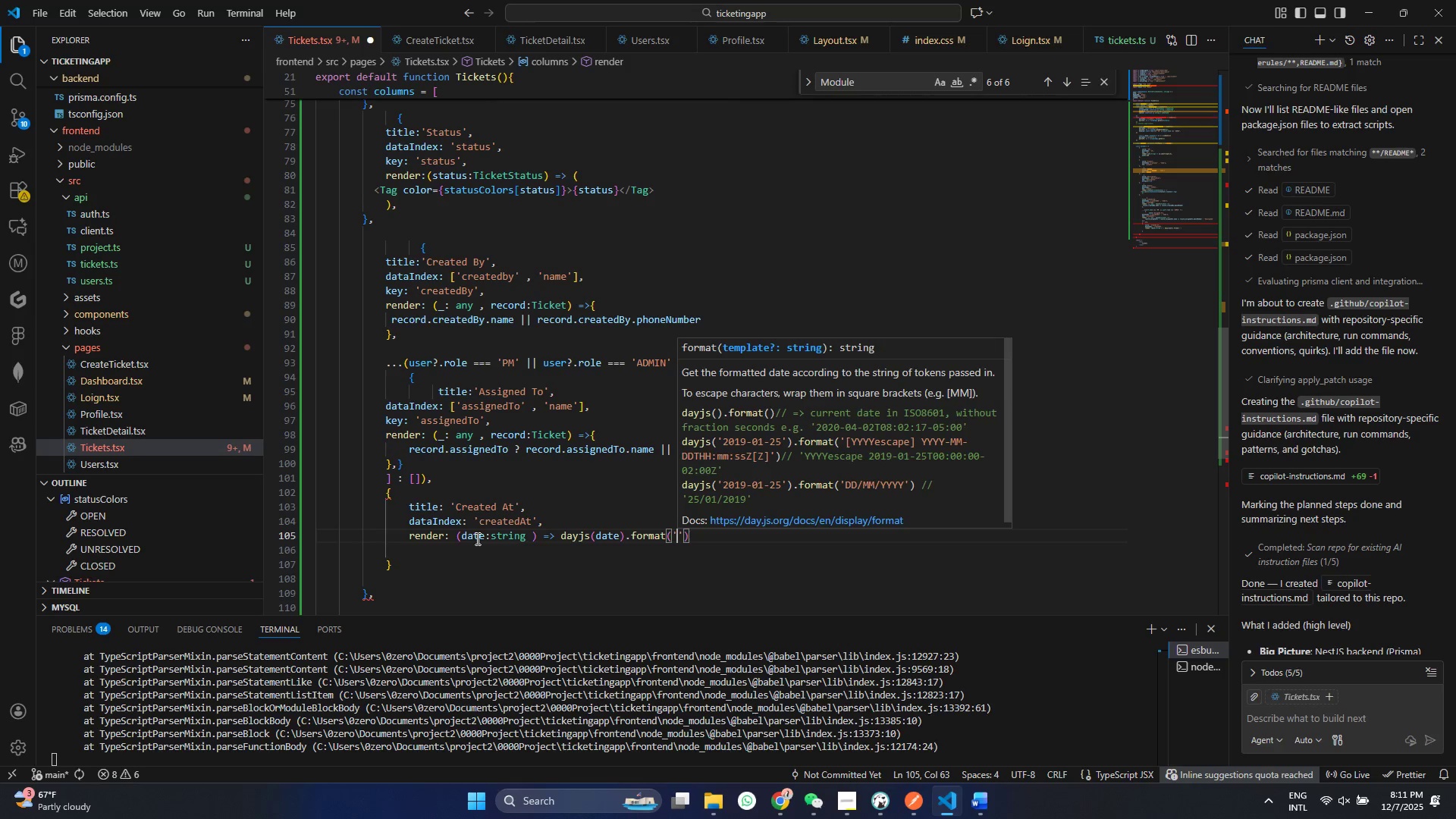 
key(ArrowLeft)
 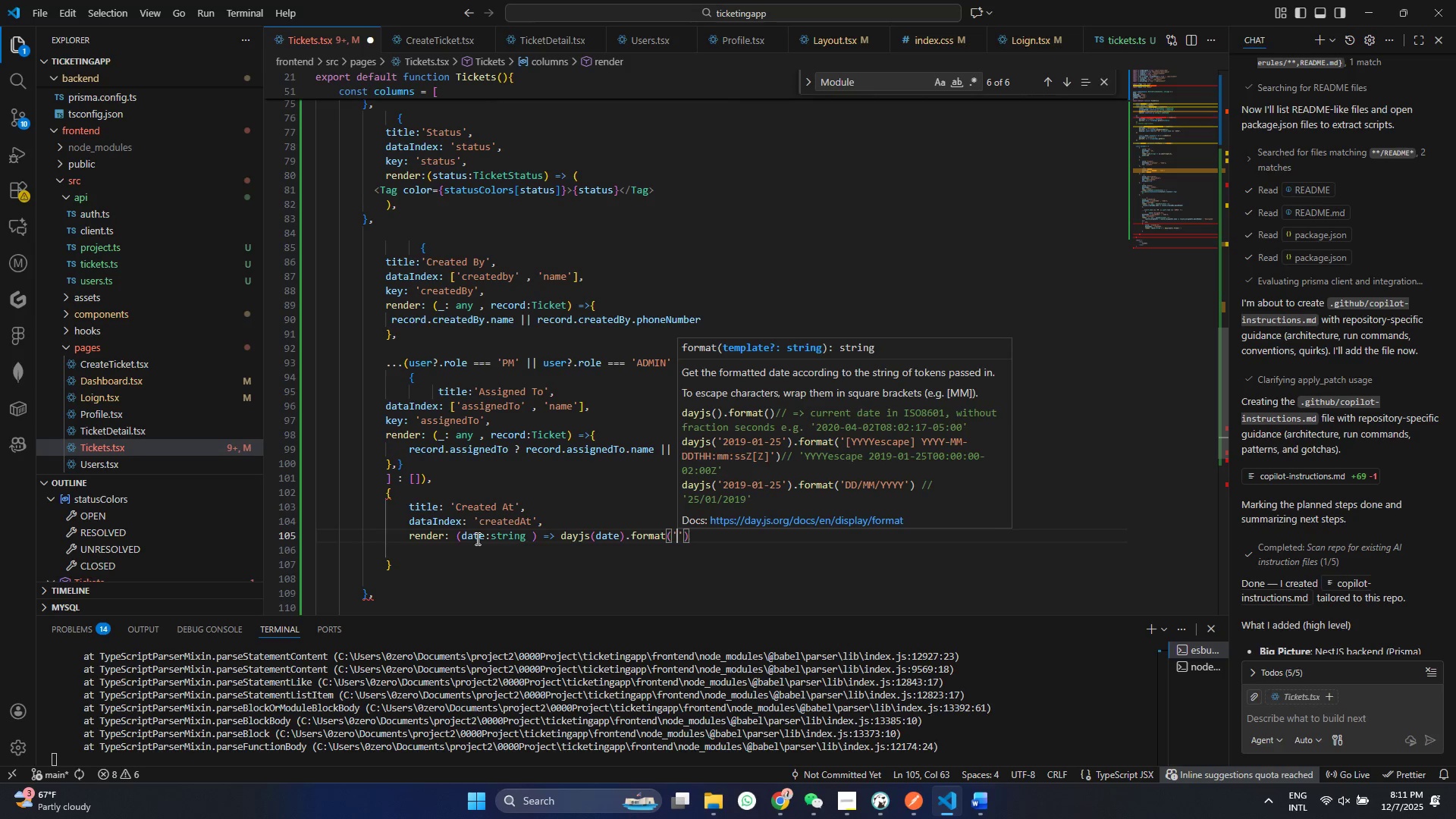 
type(yyy)
key(Backspace)
key(Backspace)
key(Backspace)
type(YYYY-MM-DD HH:MM)
 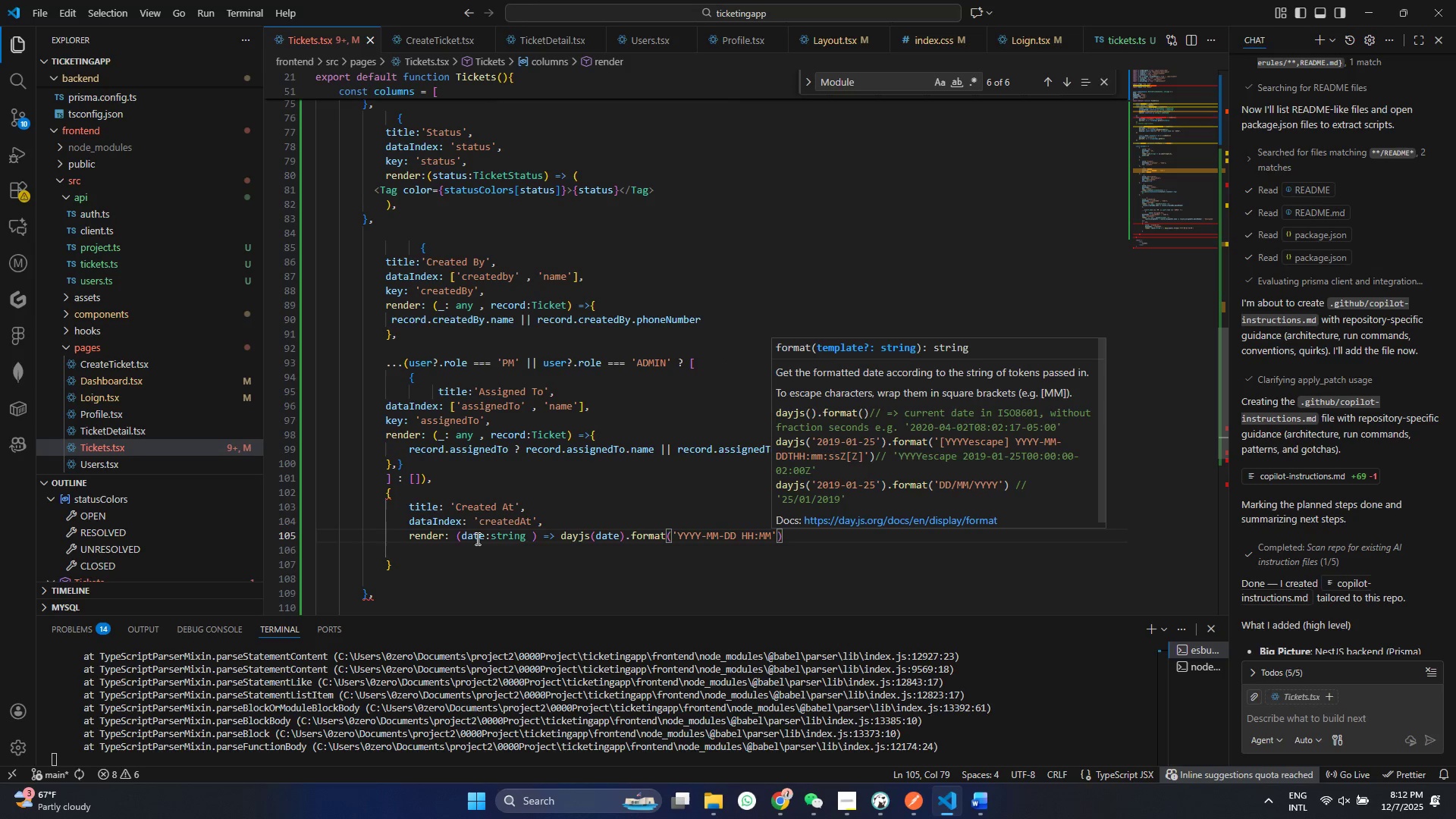 
 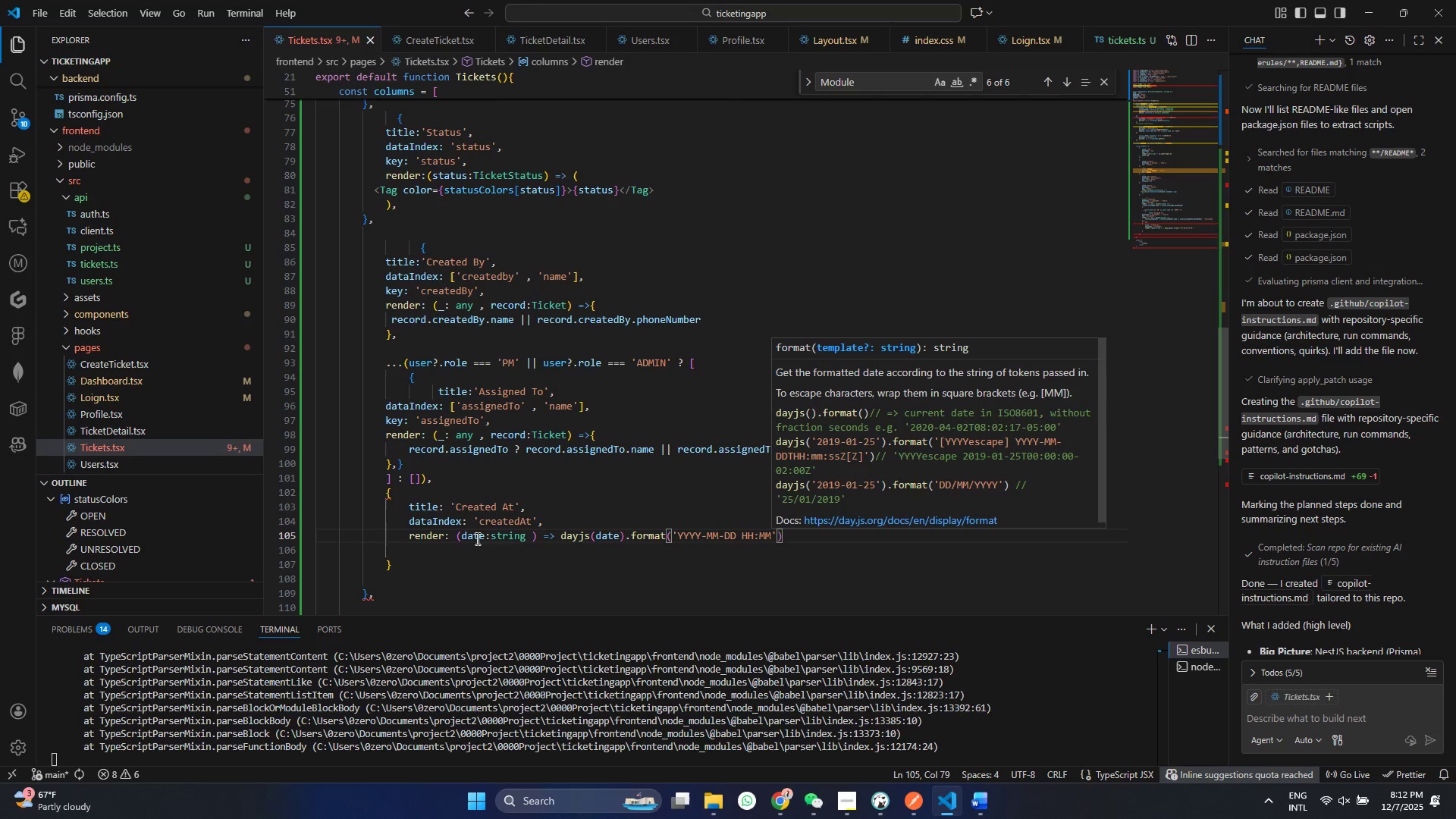 
key(Control+ControlLeft)
 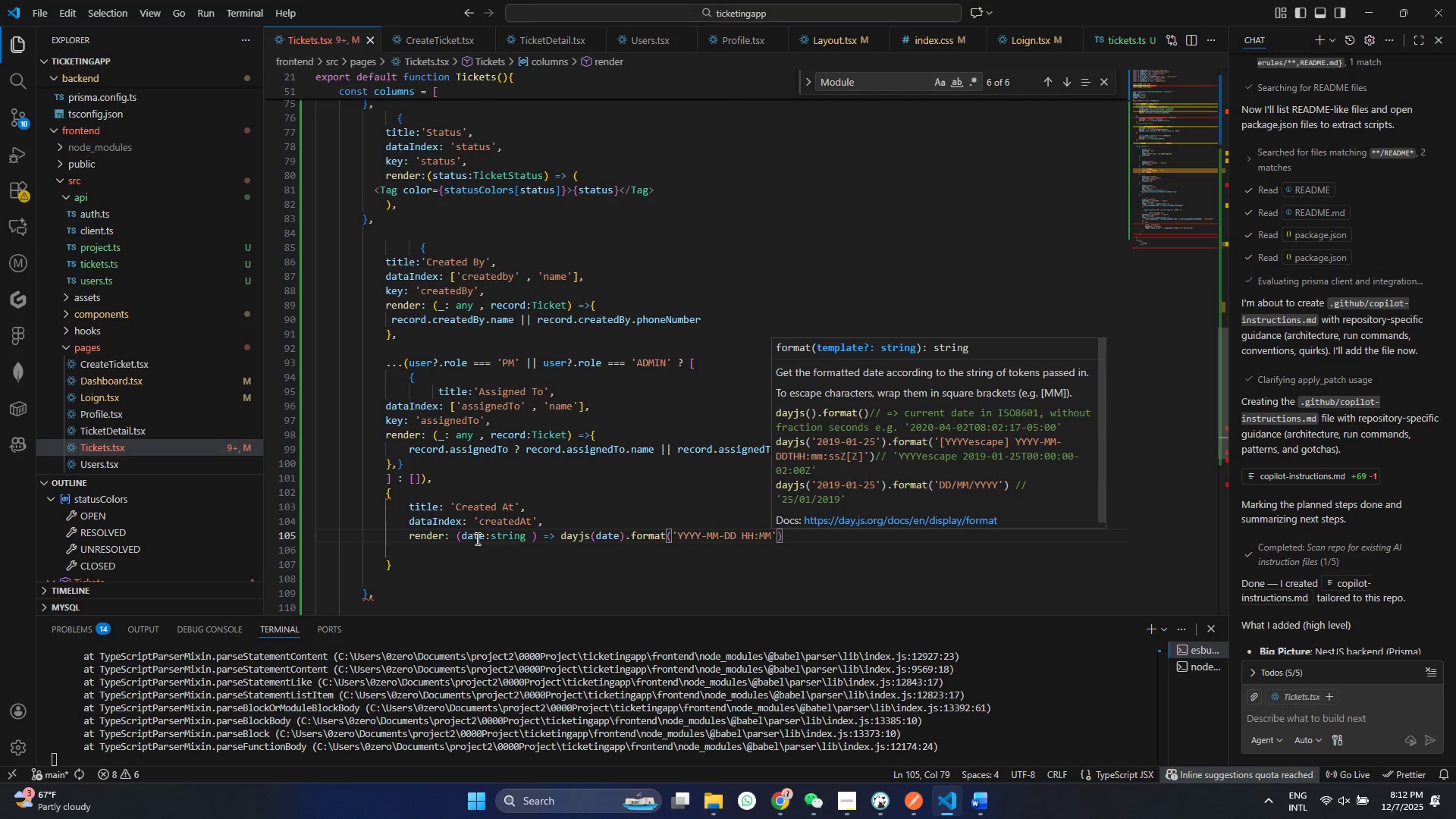 
key(Control+S)
 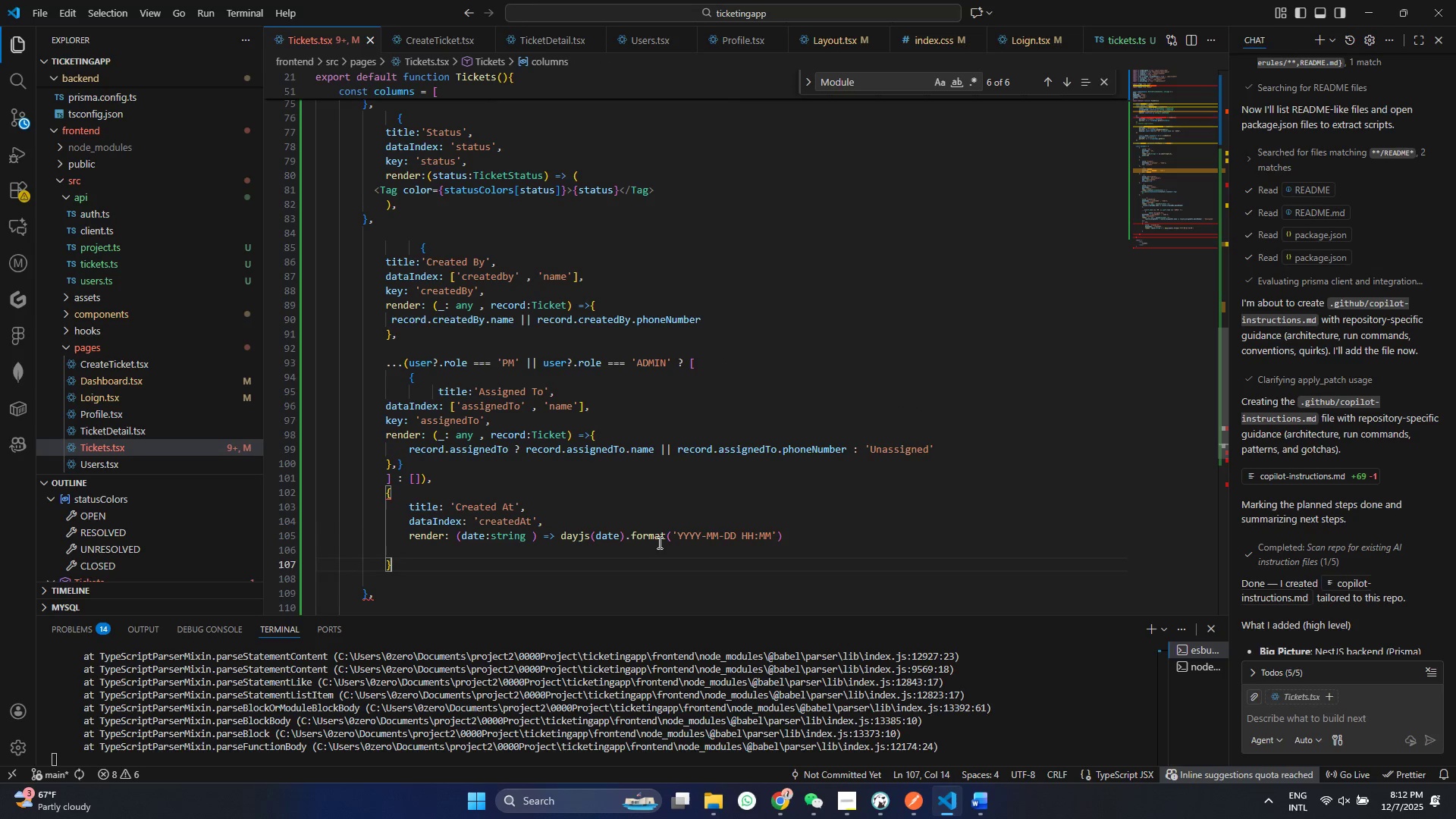 
double_click([658, 542])
 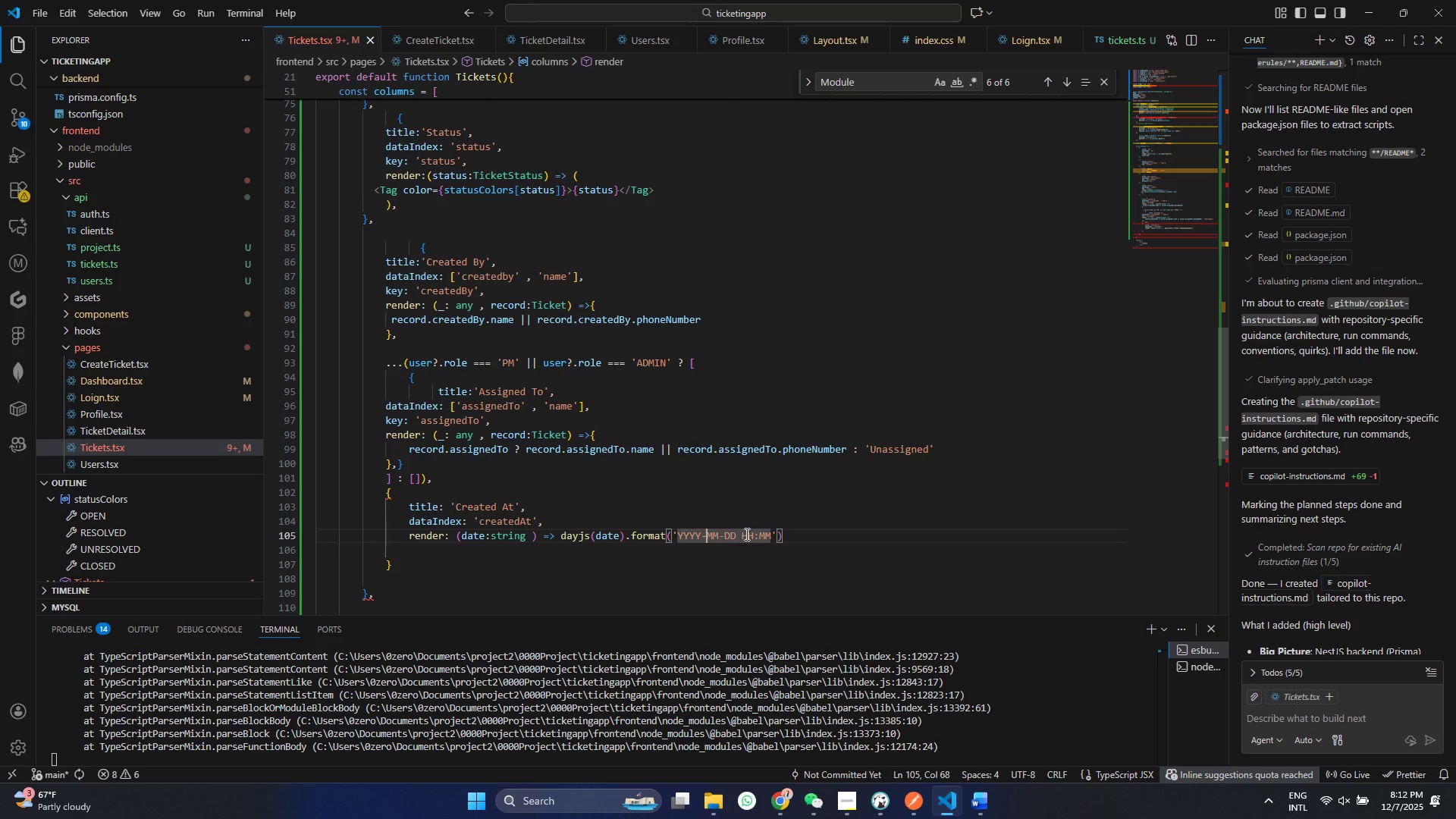 
triple_click([708, 538])
 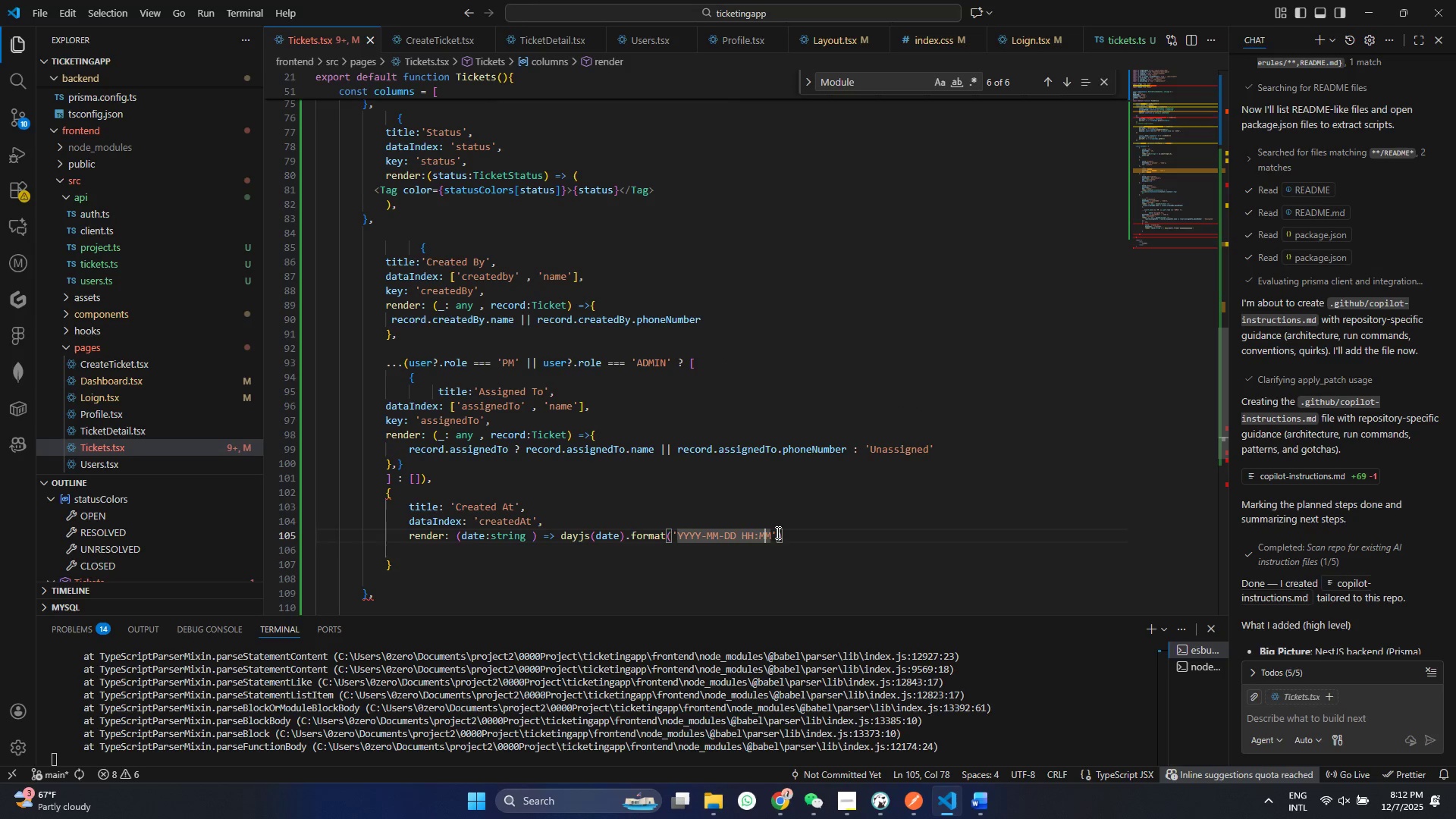 
left_click([766, 533])
 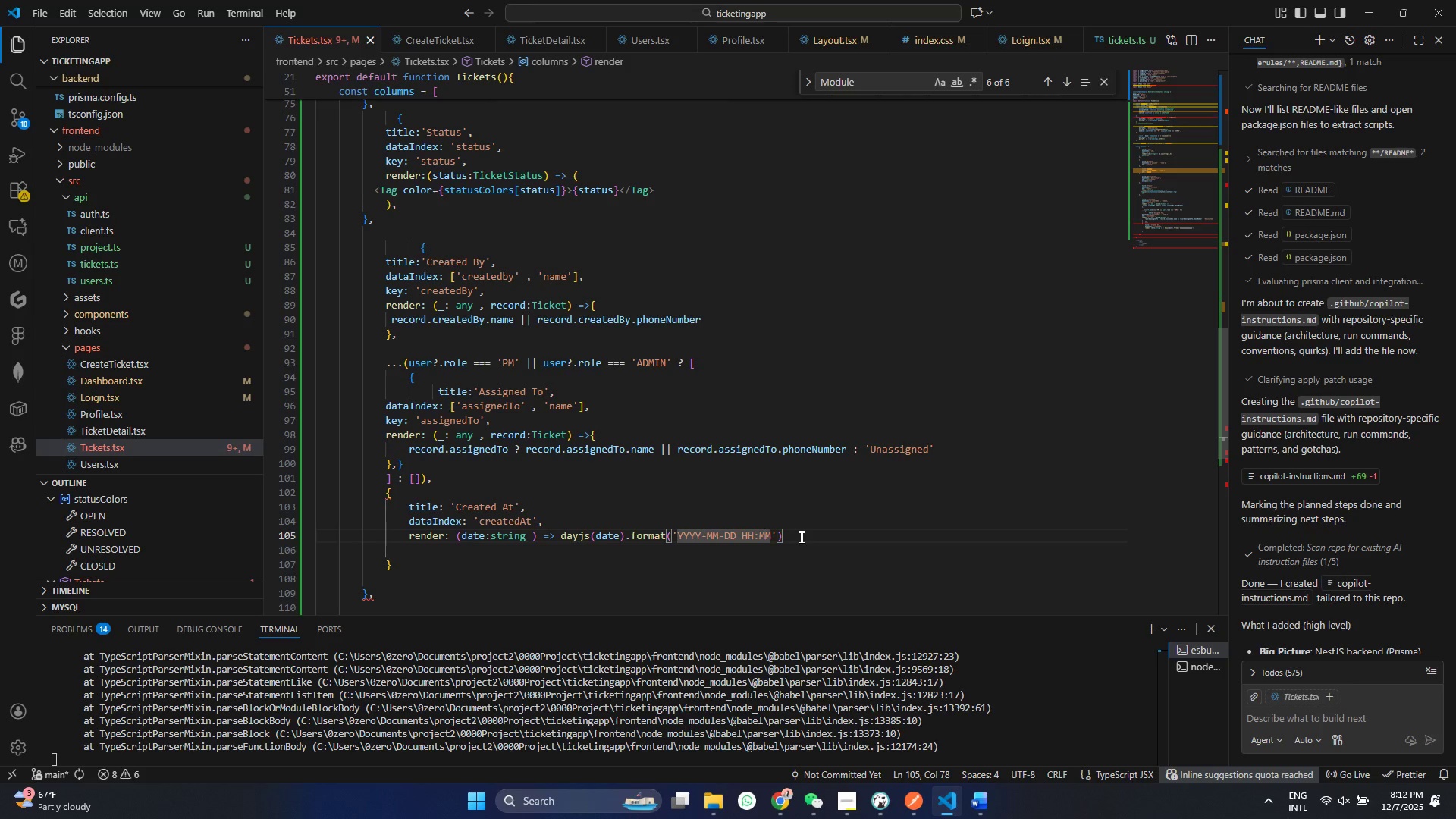 
left_click([800, 537])
 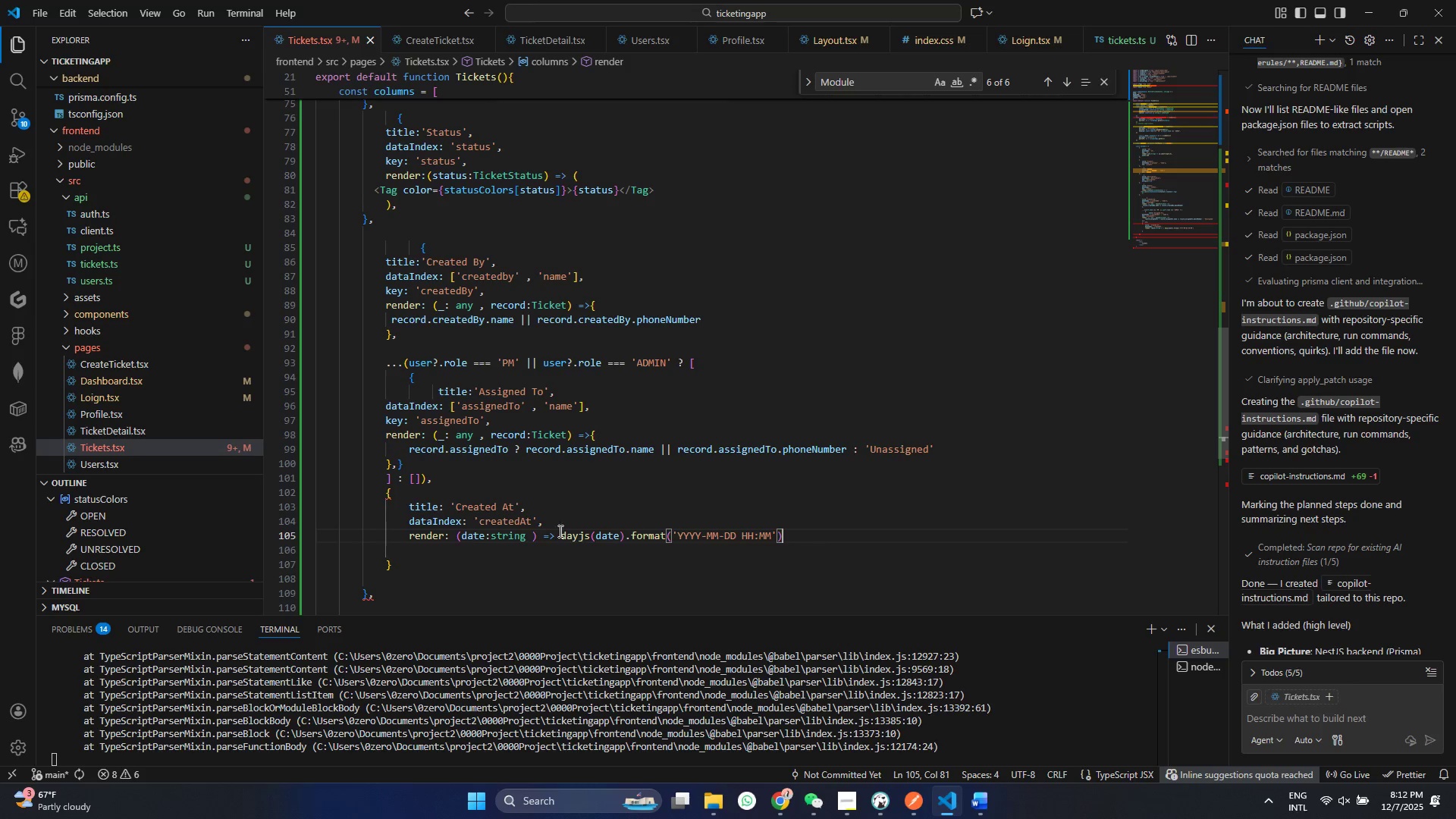 
left_click([429, 555])
 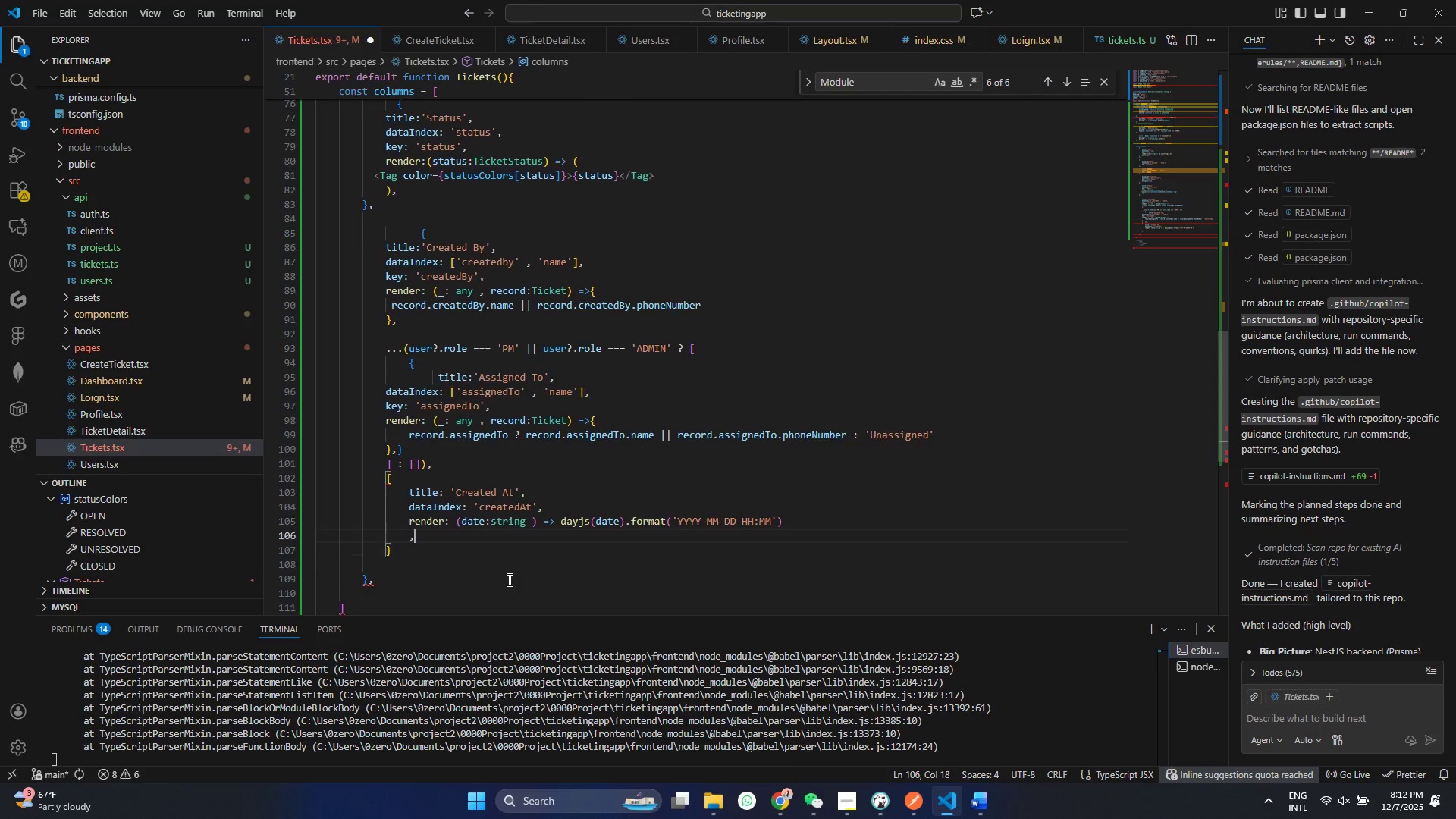 
key(Comma)
 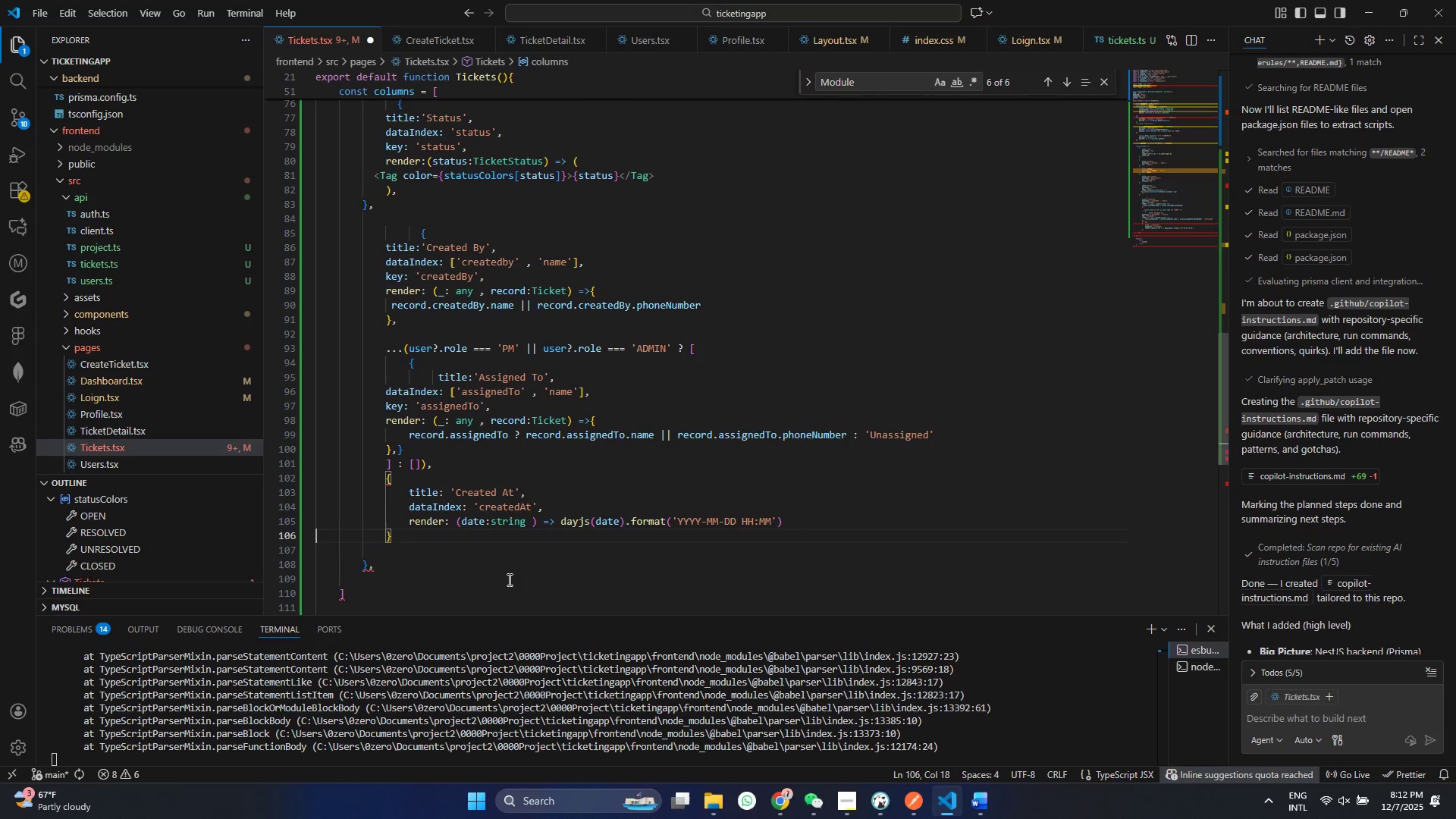 
key(Control+ControlLeft)
 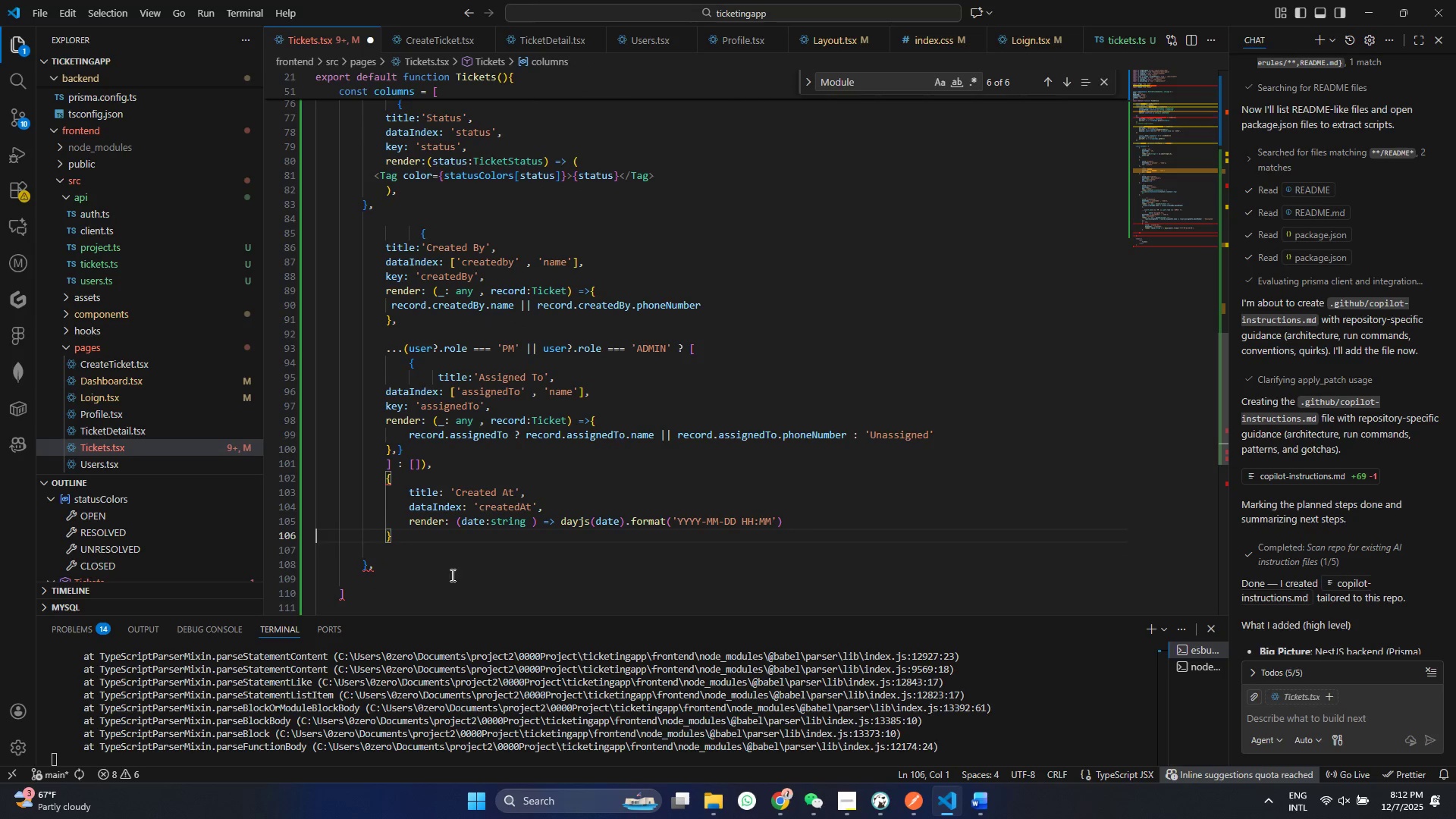 
key(Control+Z)
 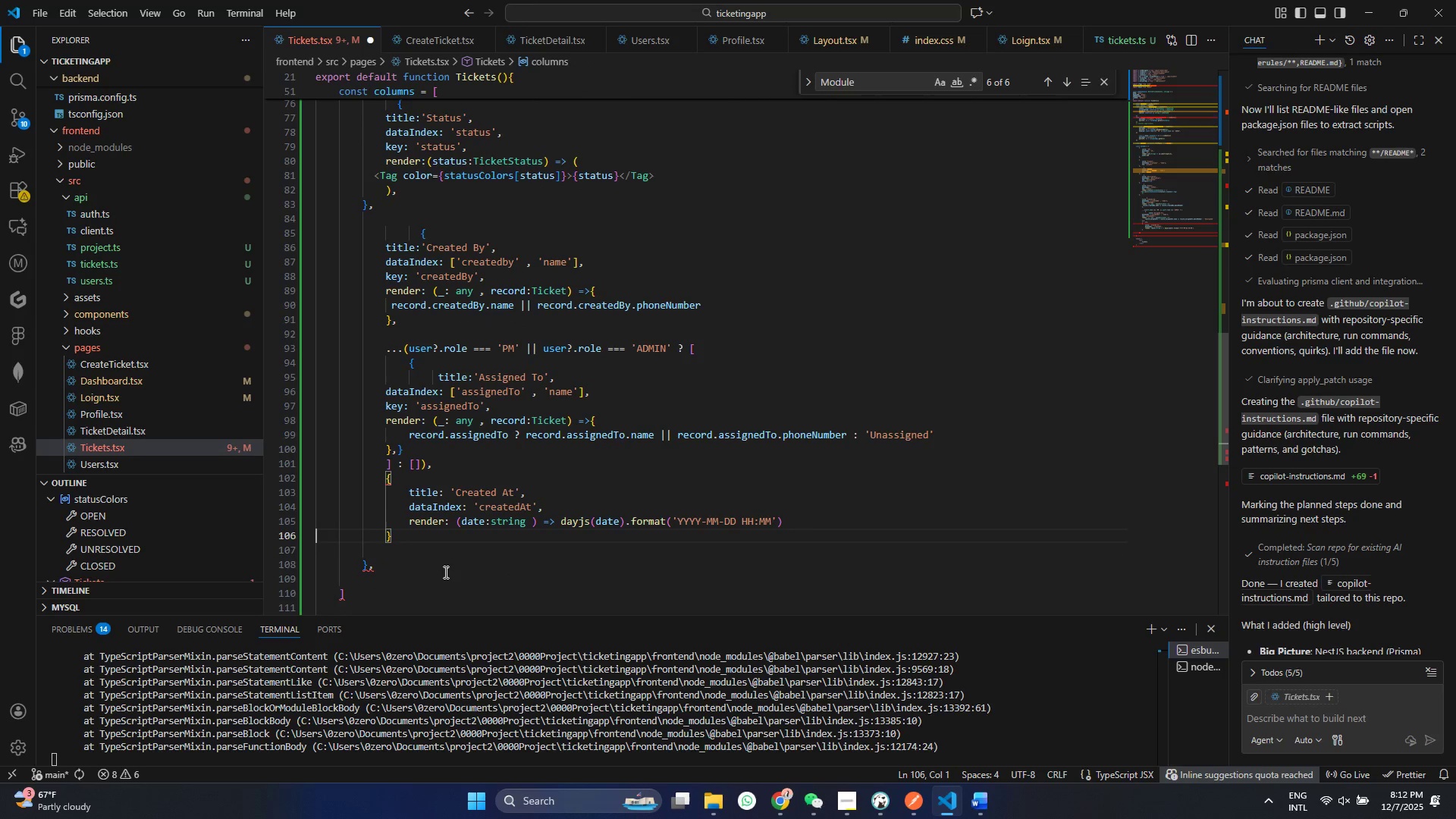 
key(Control+X)
 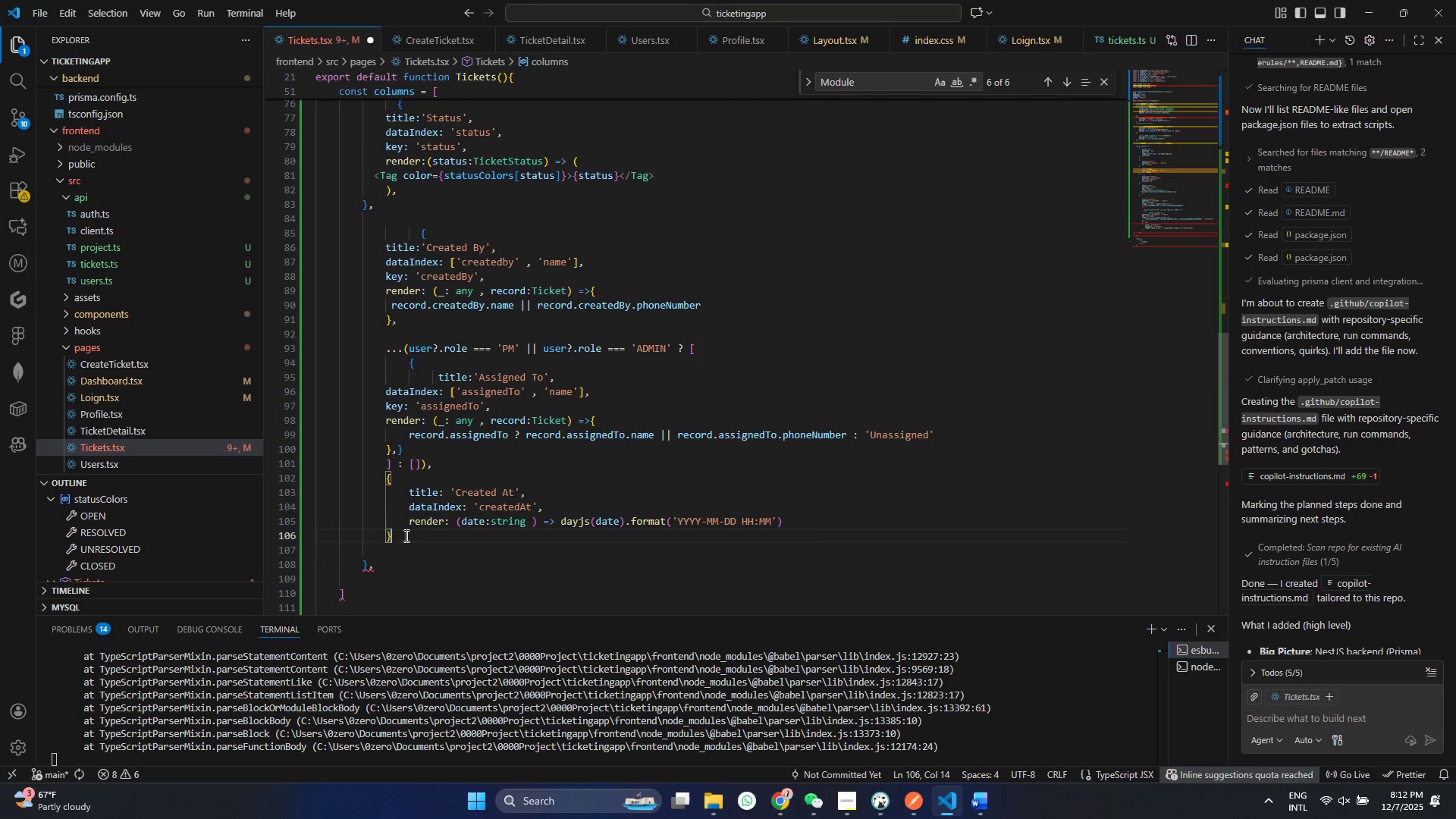 
left_click([405, 535])
 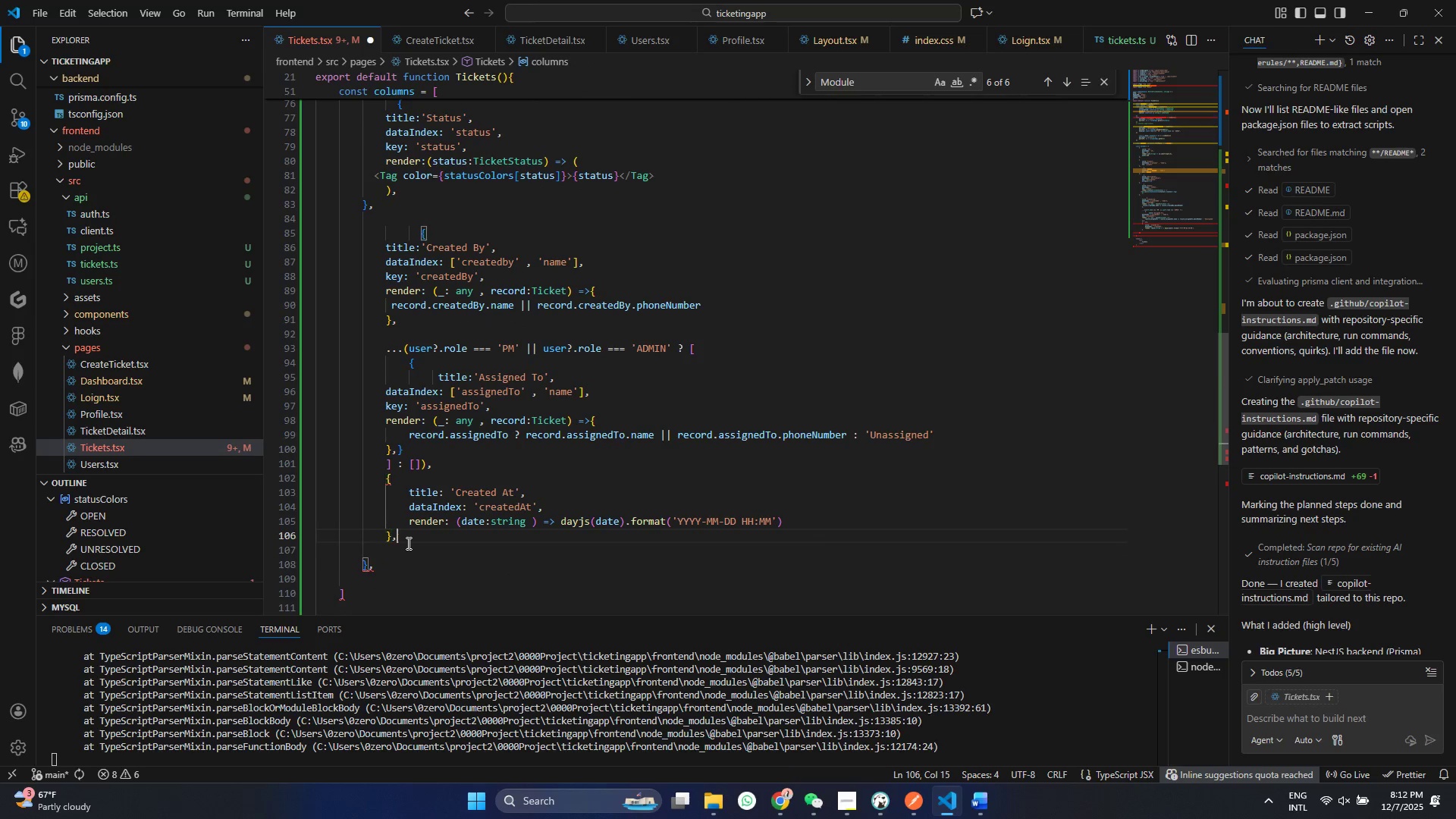 
key(Comma)
 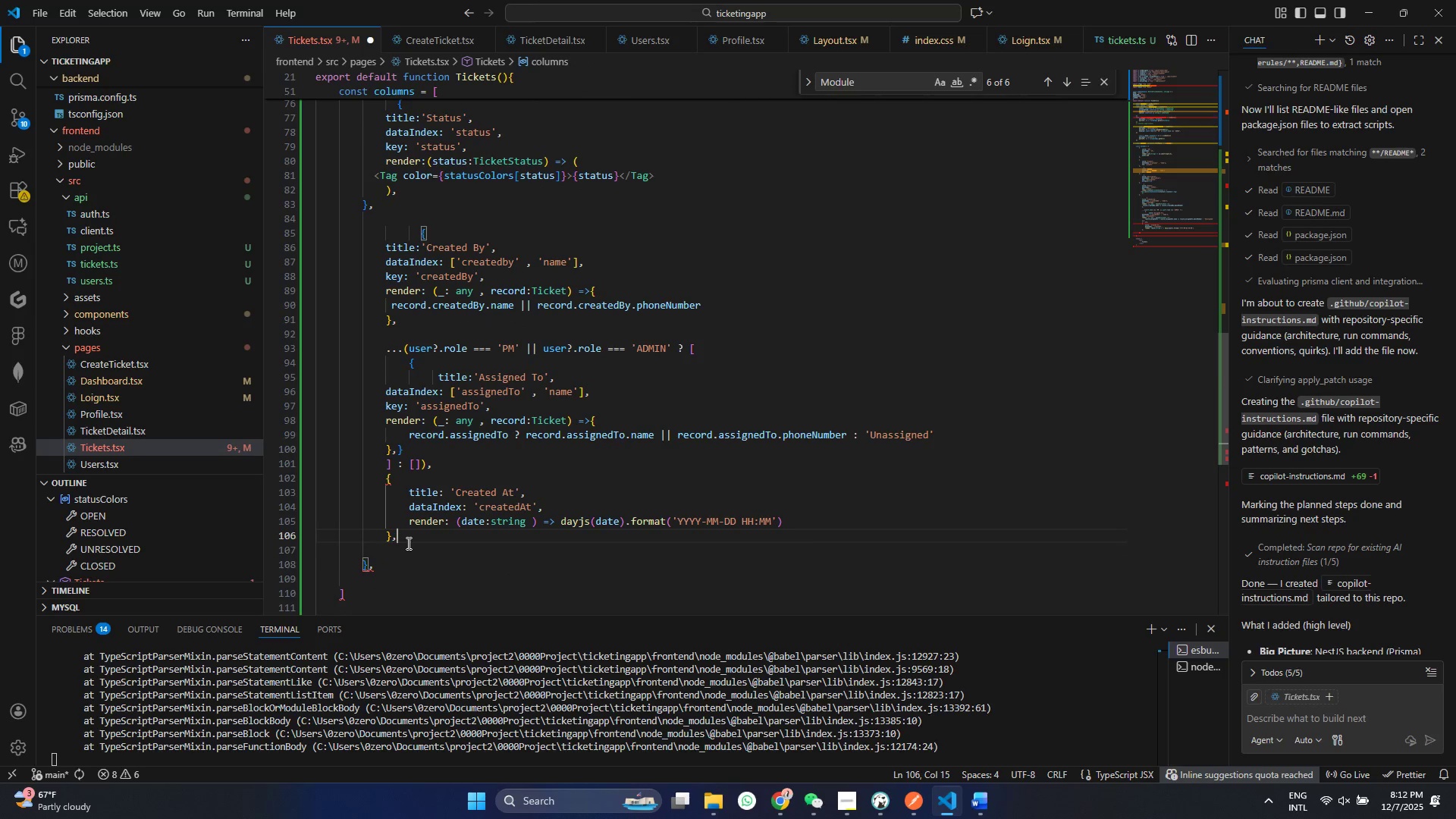 
hold_key(key=ControlLeft, duration=0.56)
 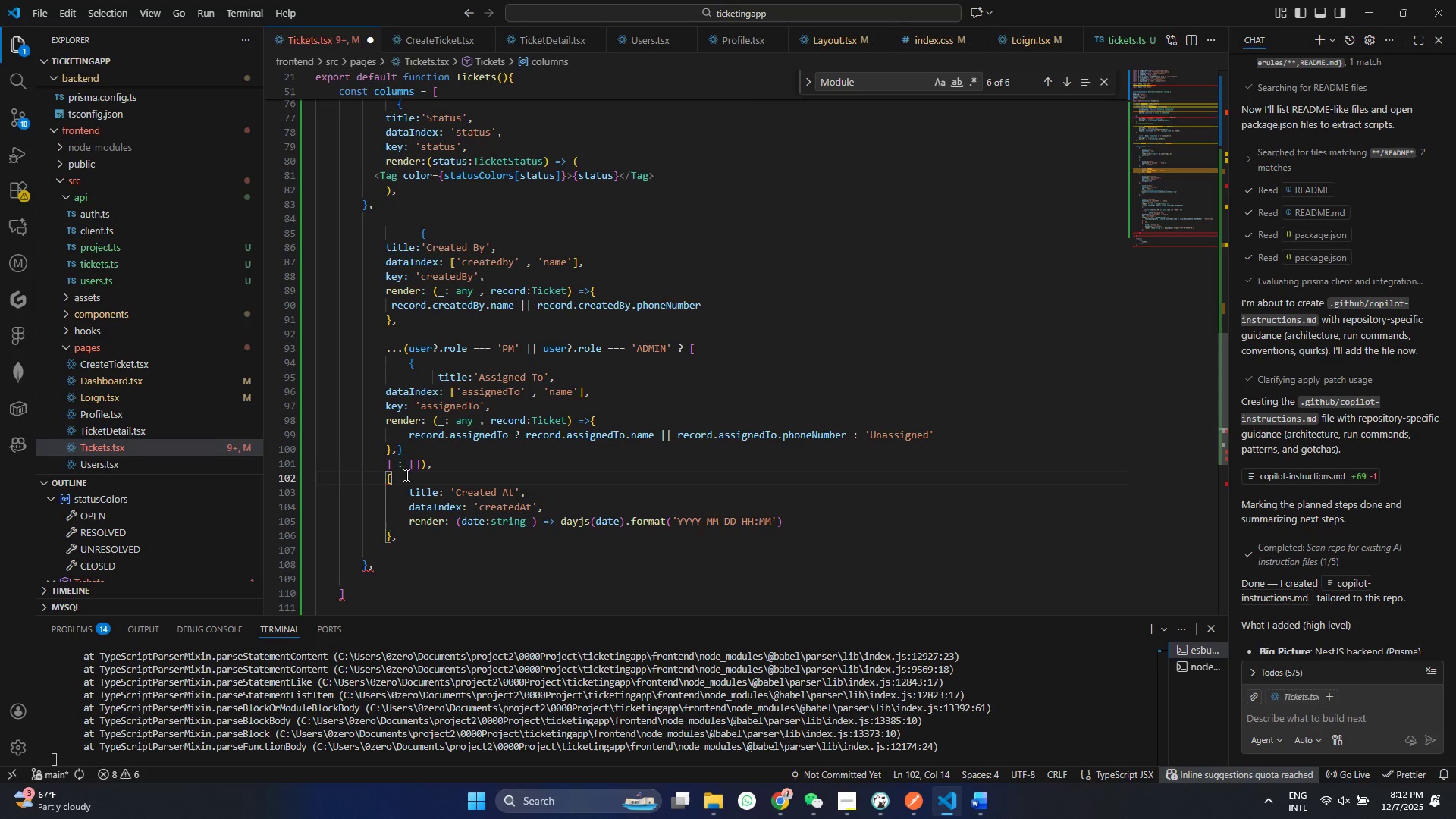 
left_click([396, 479])
 